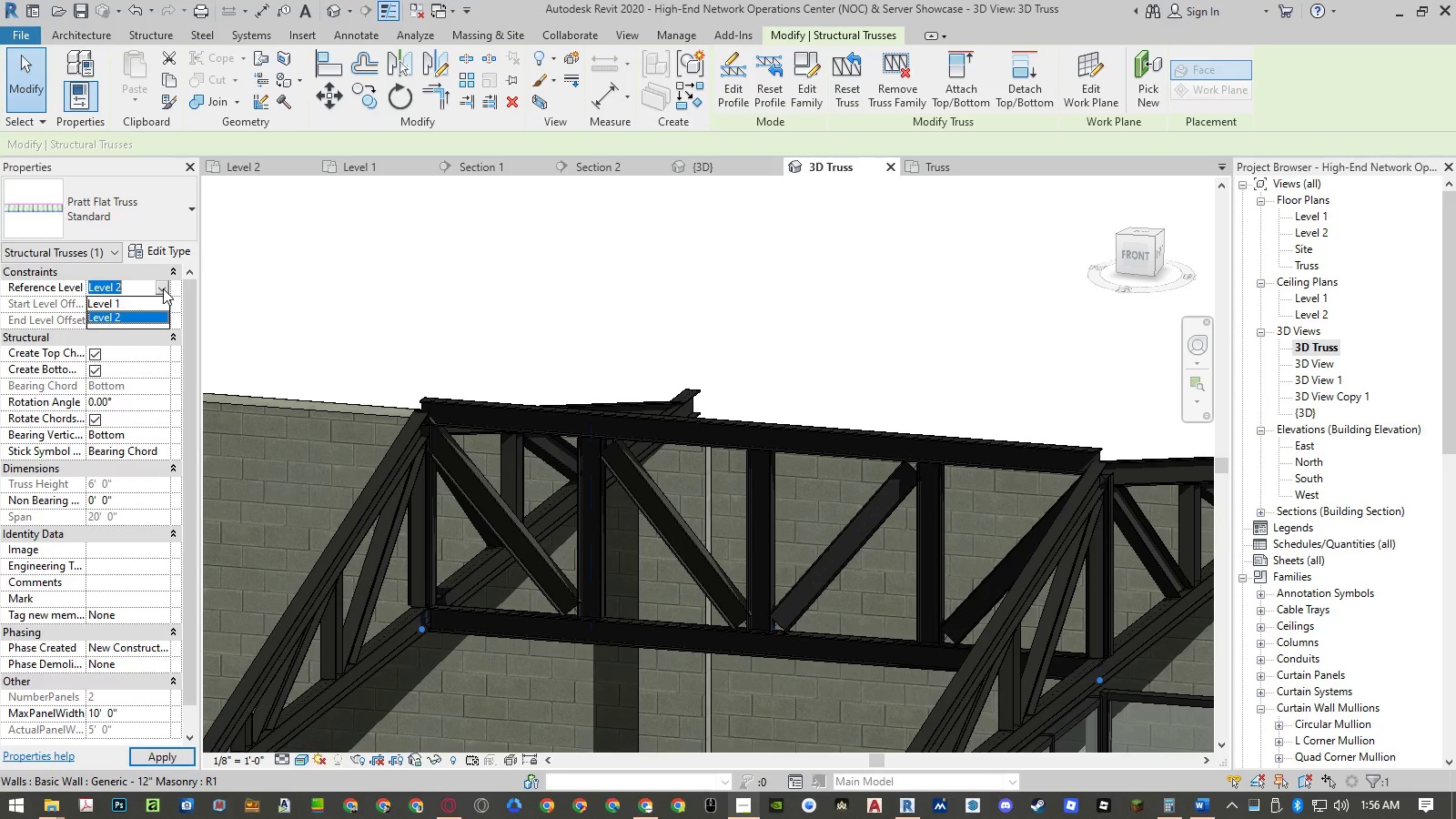 
left_click([163, 288])
 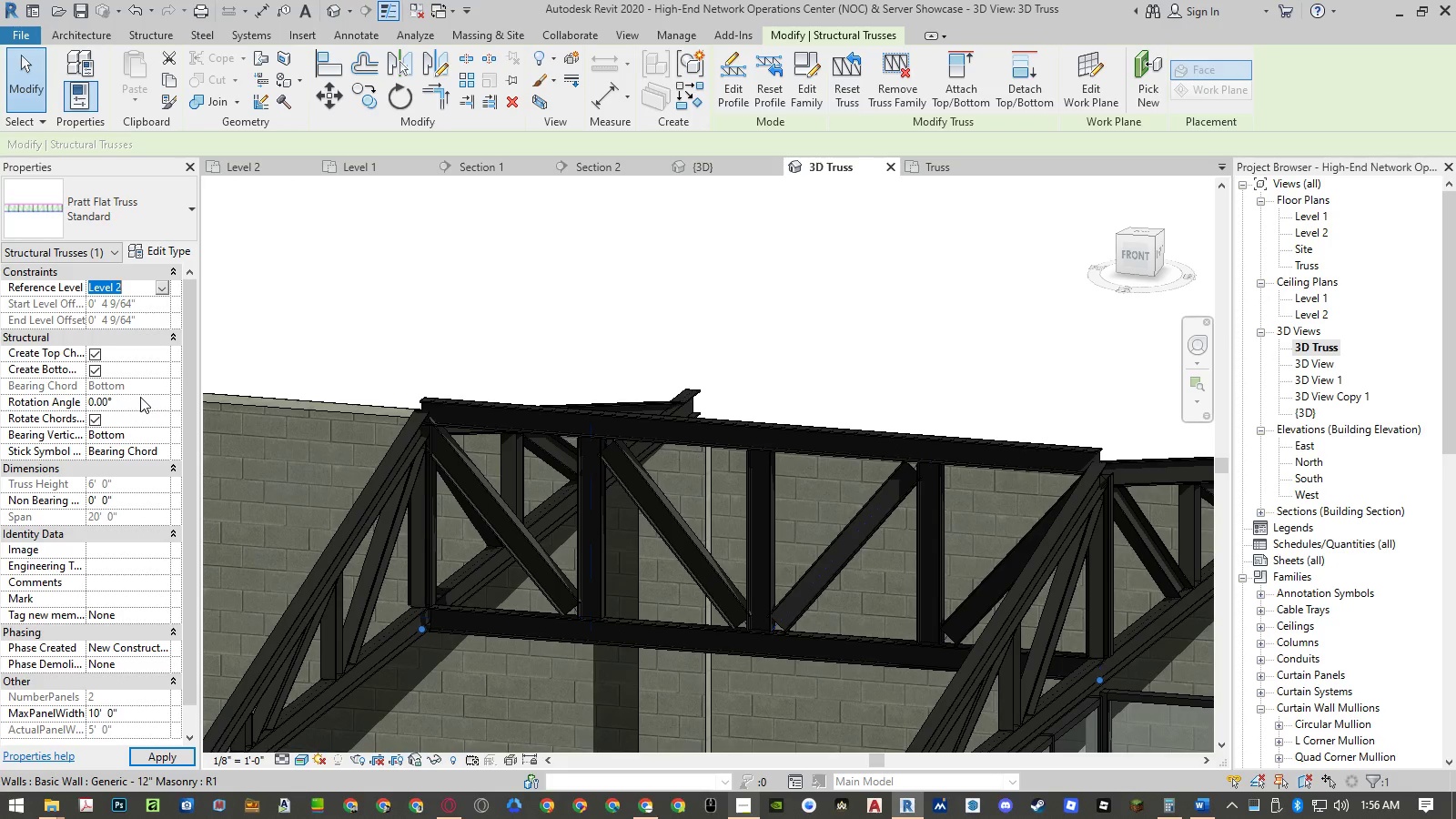 
left_click([143, 385])
 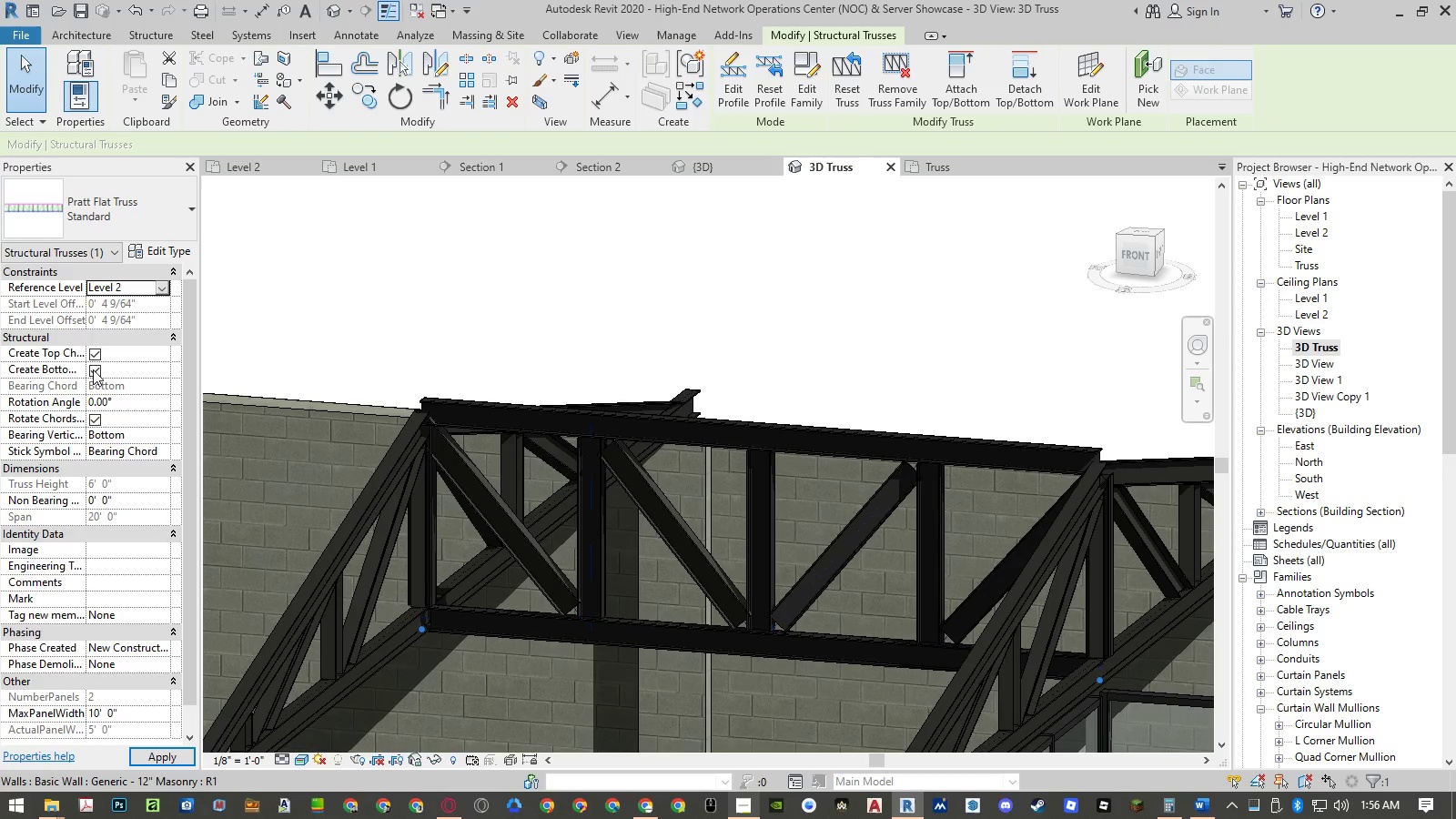 
left_click([93, 369])
 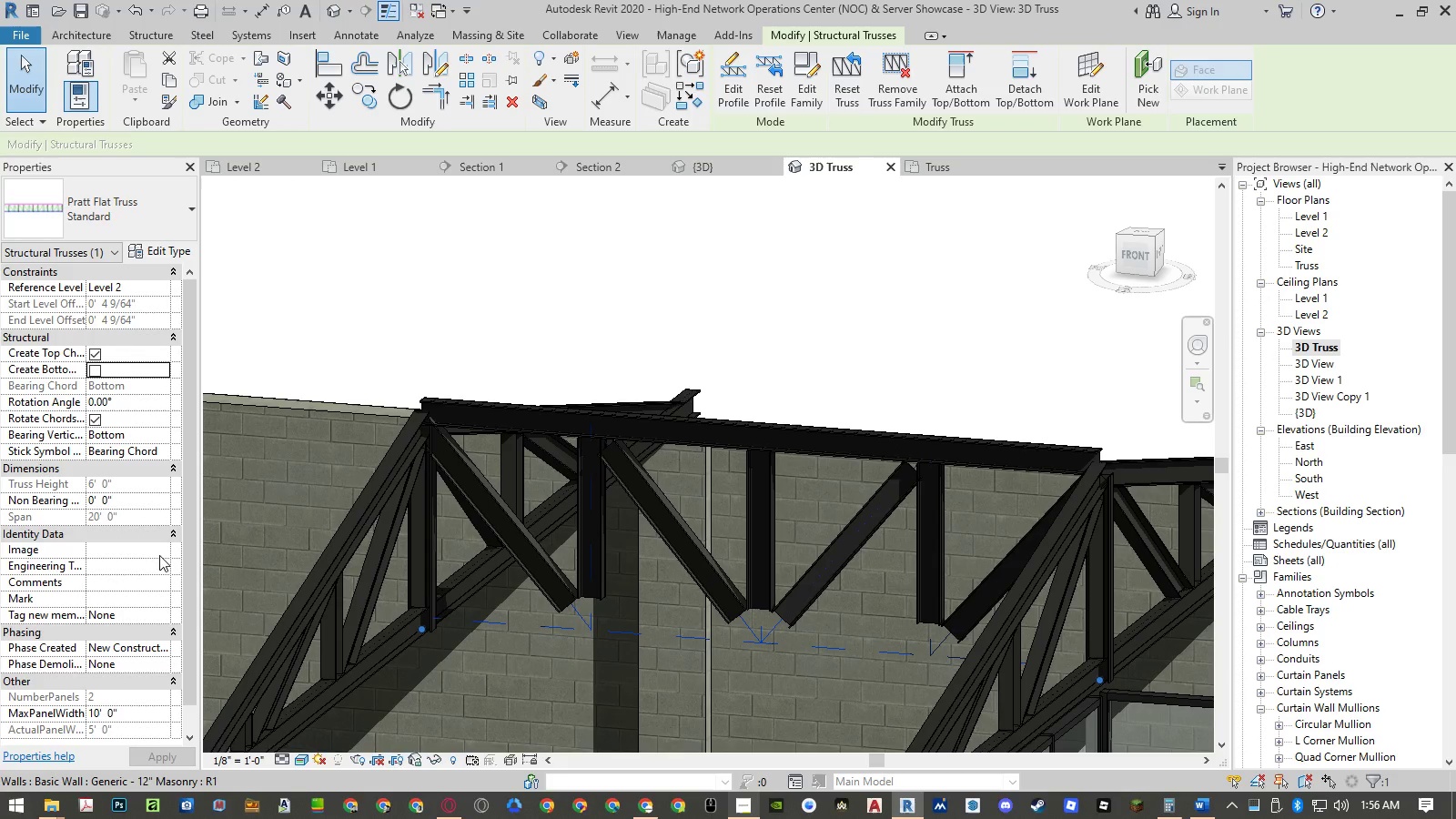 
left_click([96, 370])
 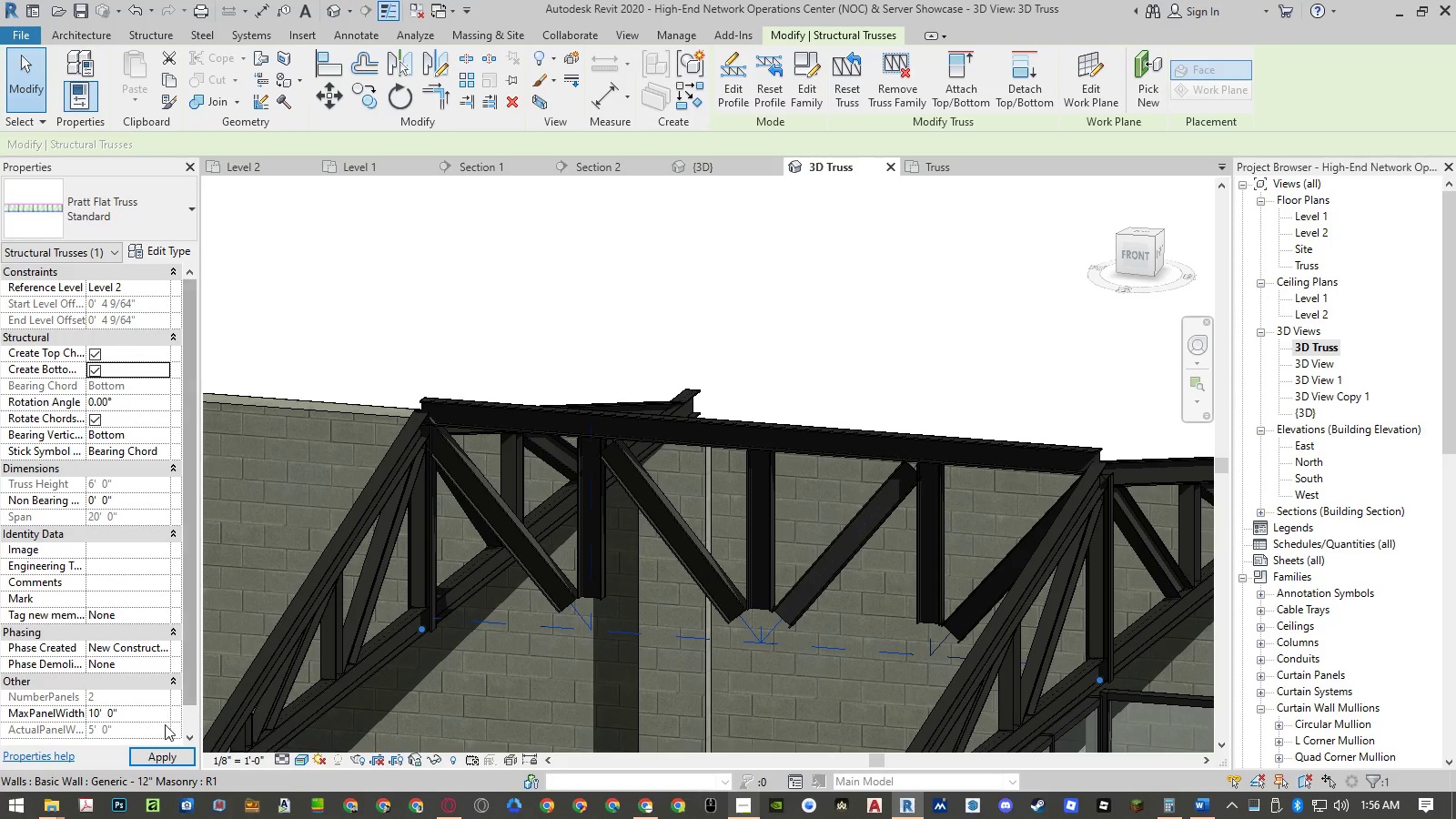 
left_click([158, 758])
 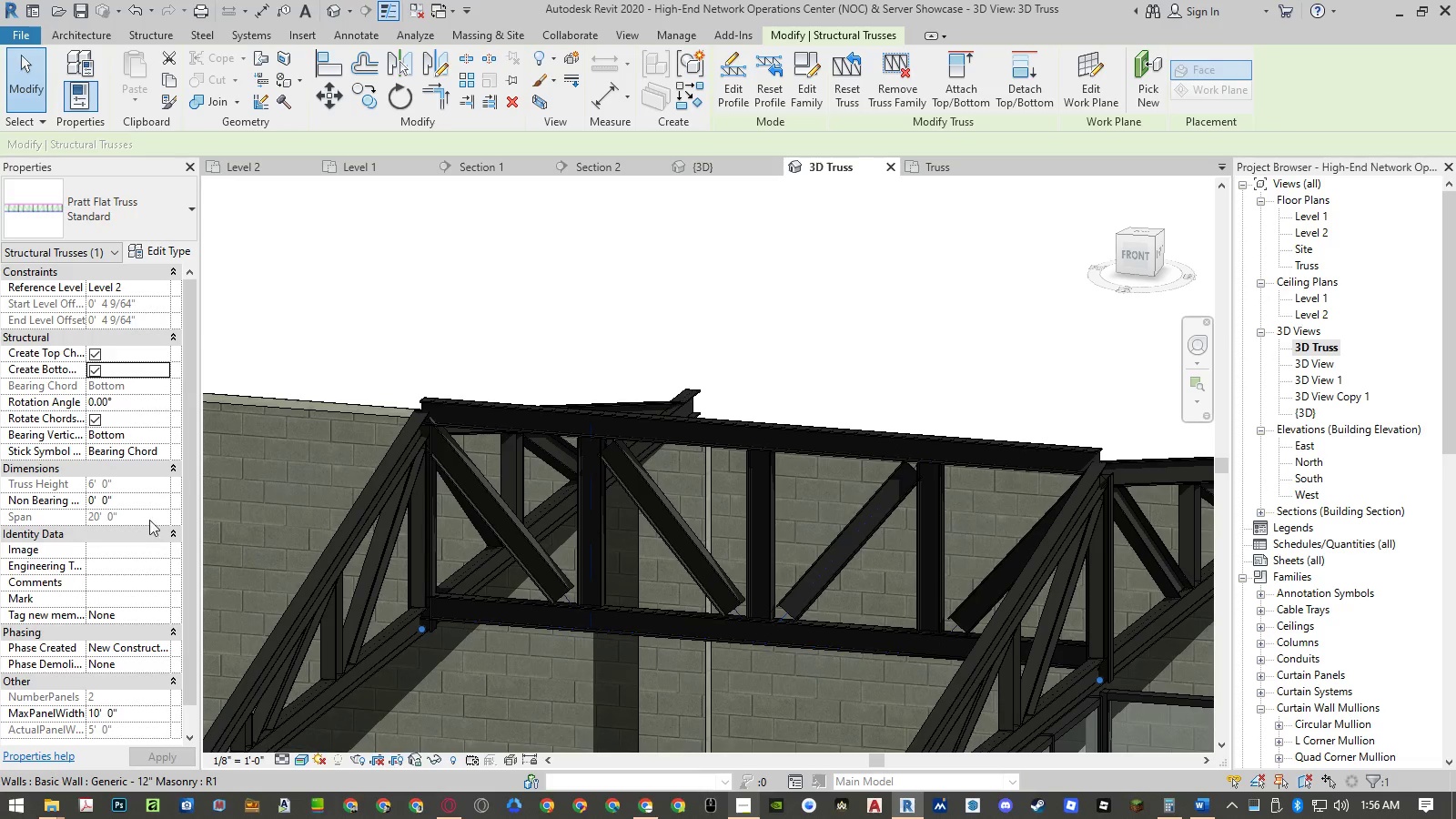 
left_click([150, 497])
 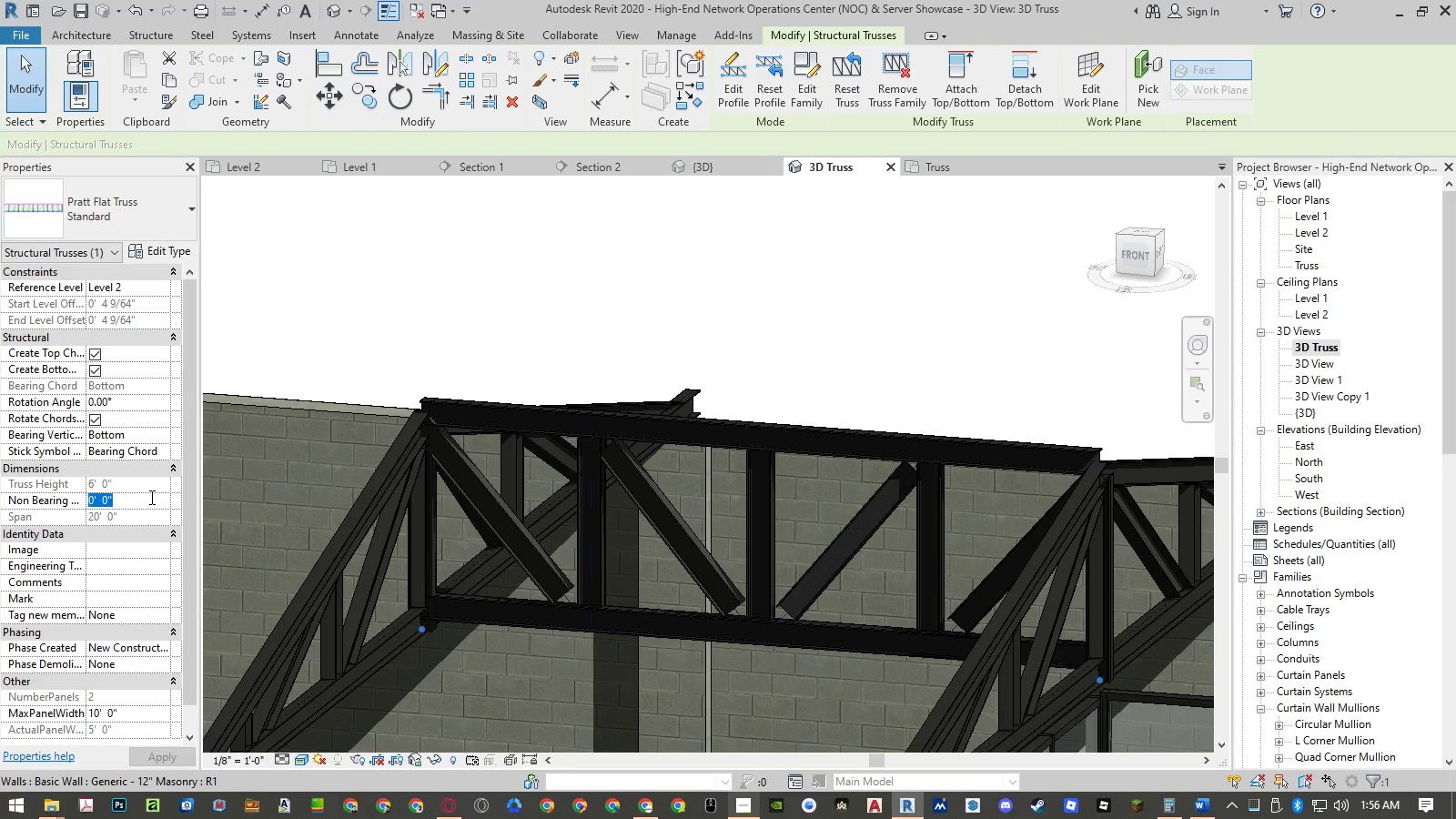 
wait(5.09)
 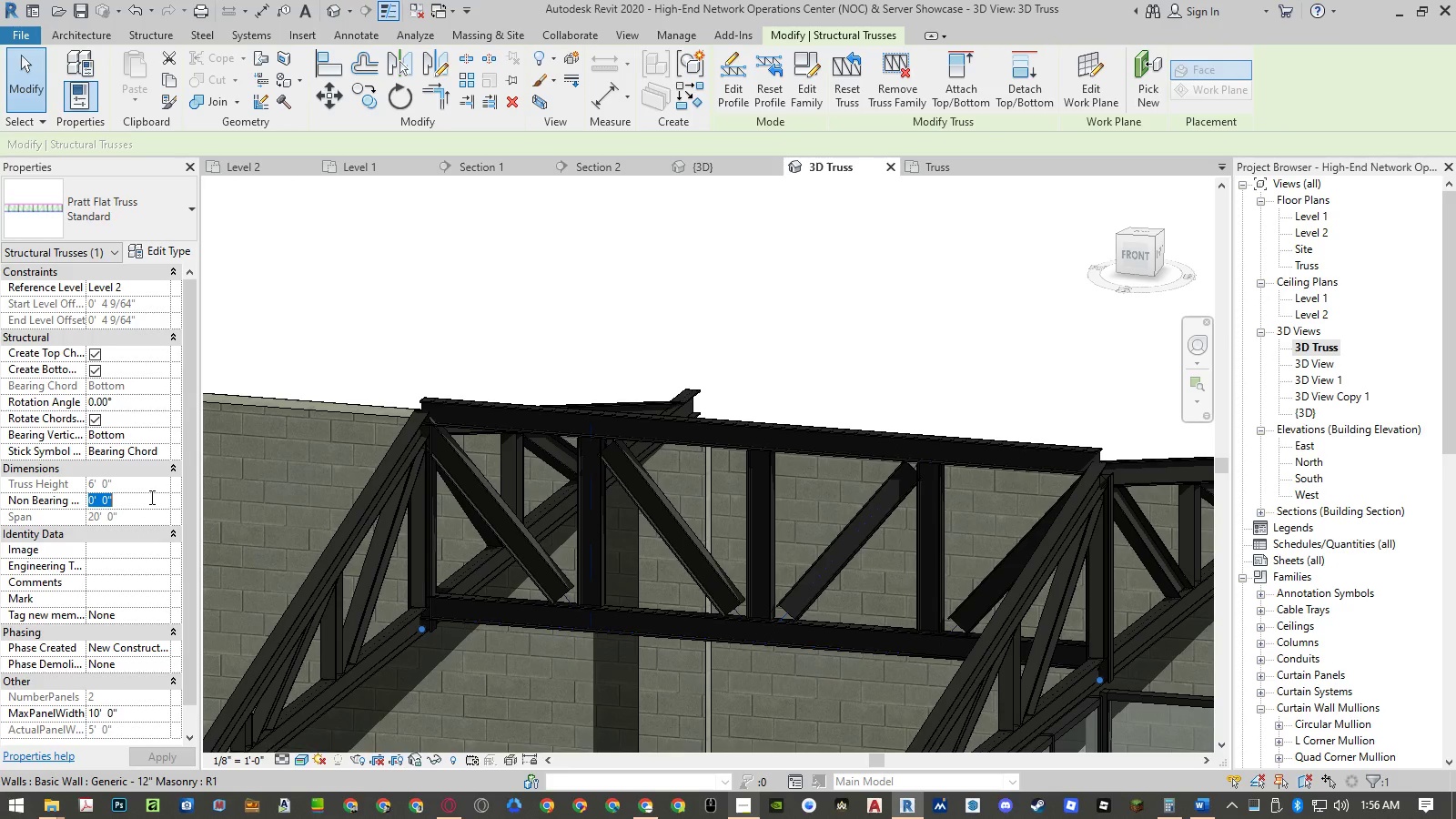 
left_click([165, 252])
 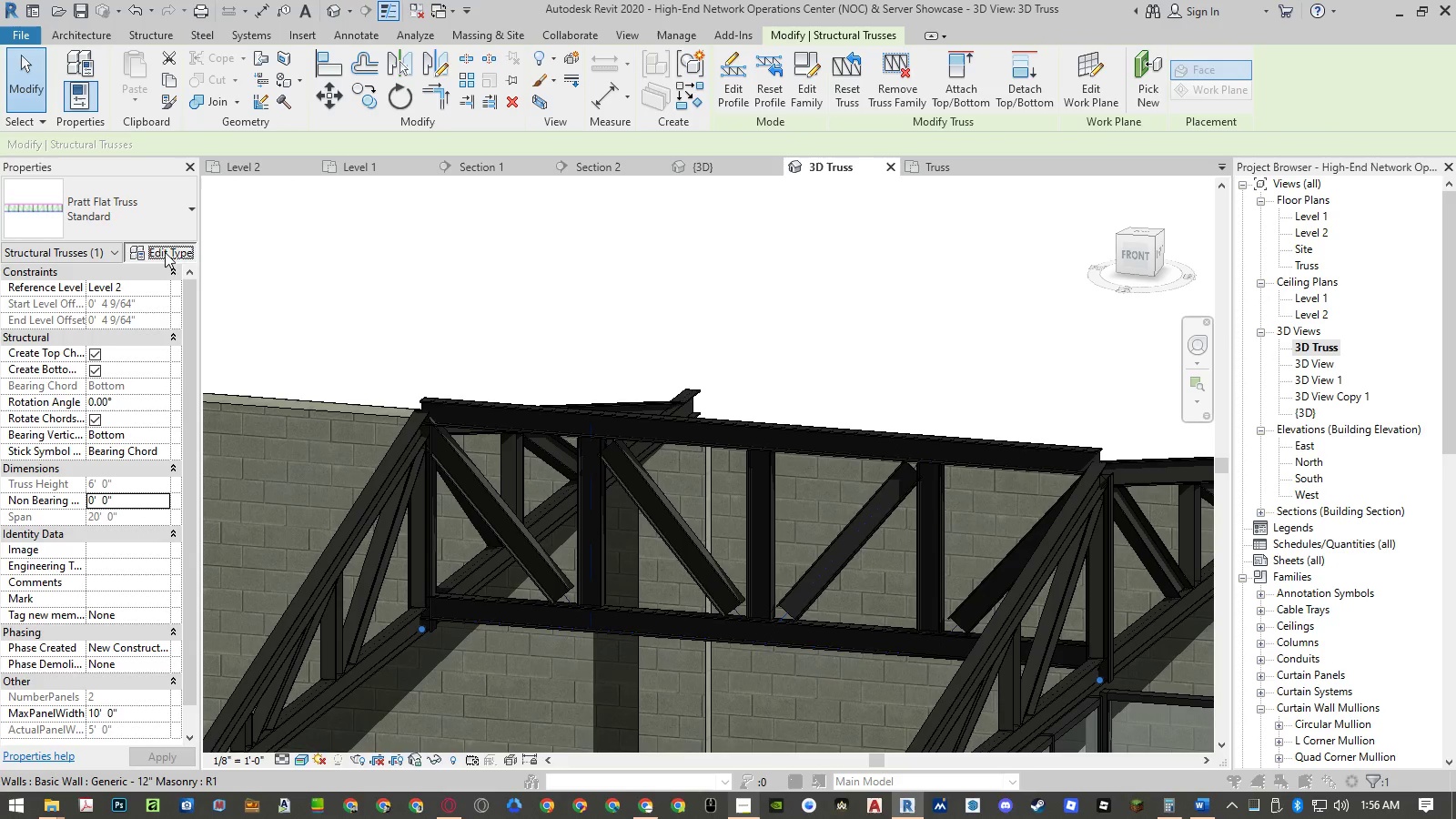 
mouse_move([1117, 656])
 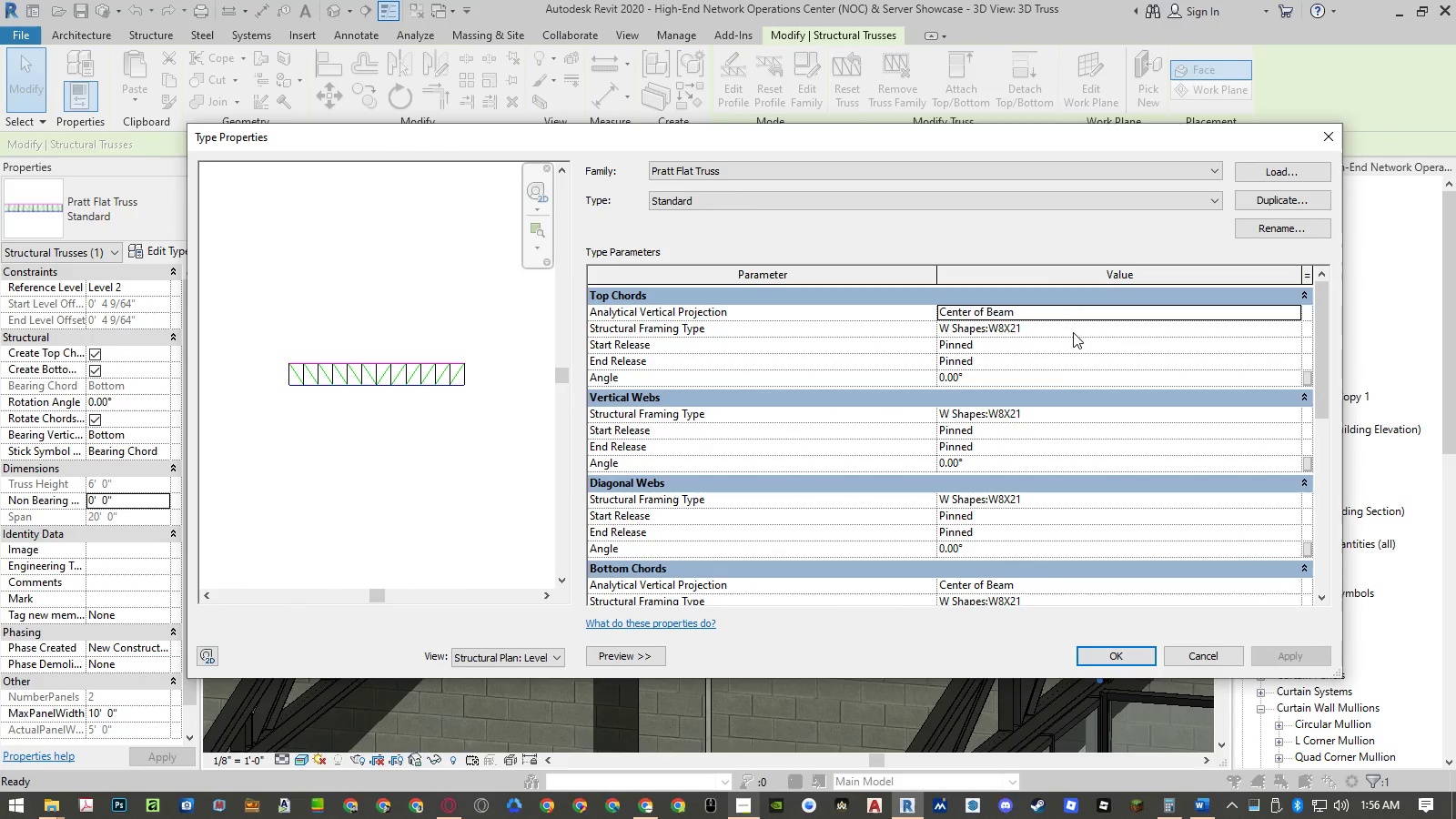 
scroll: coordinate [1050, 420], scroll_direction: down, amount: 4.0
 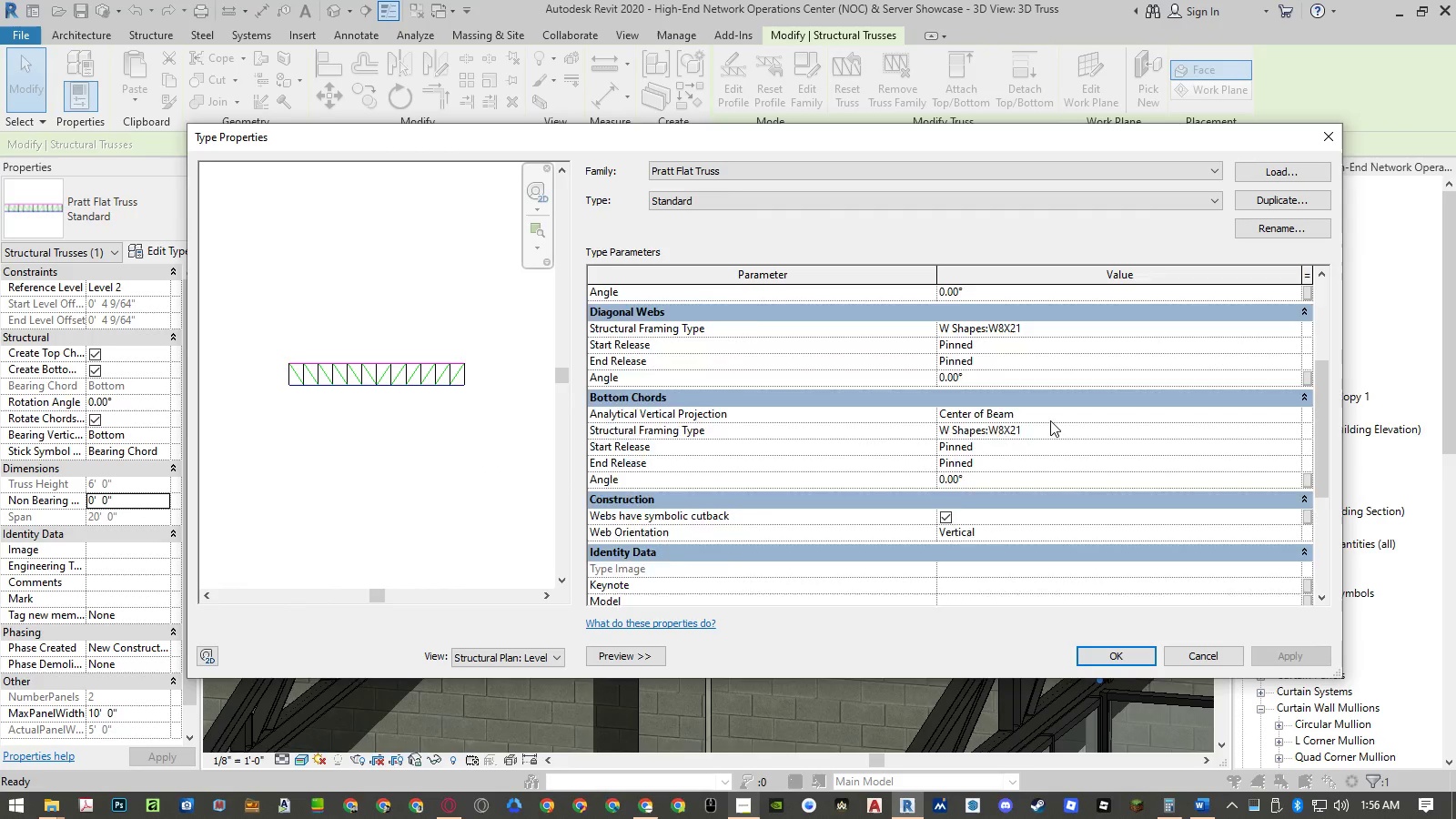 
scroll: coordinate [1050, 420], scroll_direction: up, amount: 11.0
 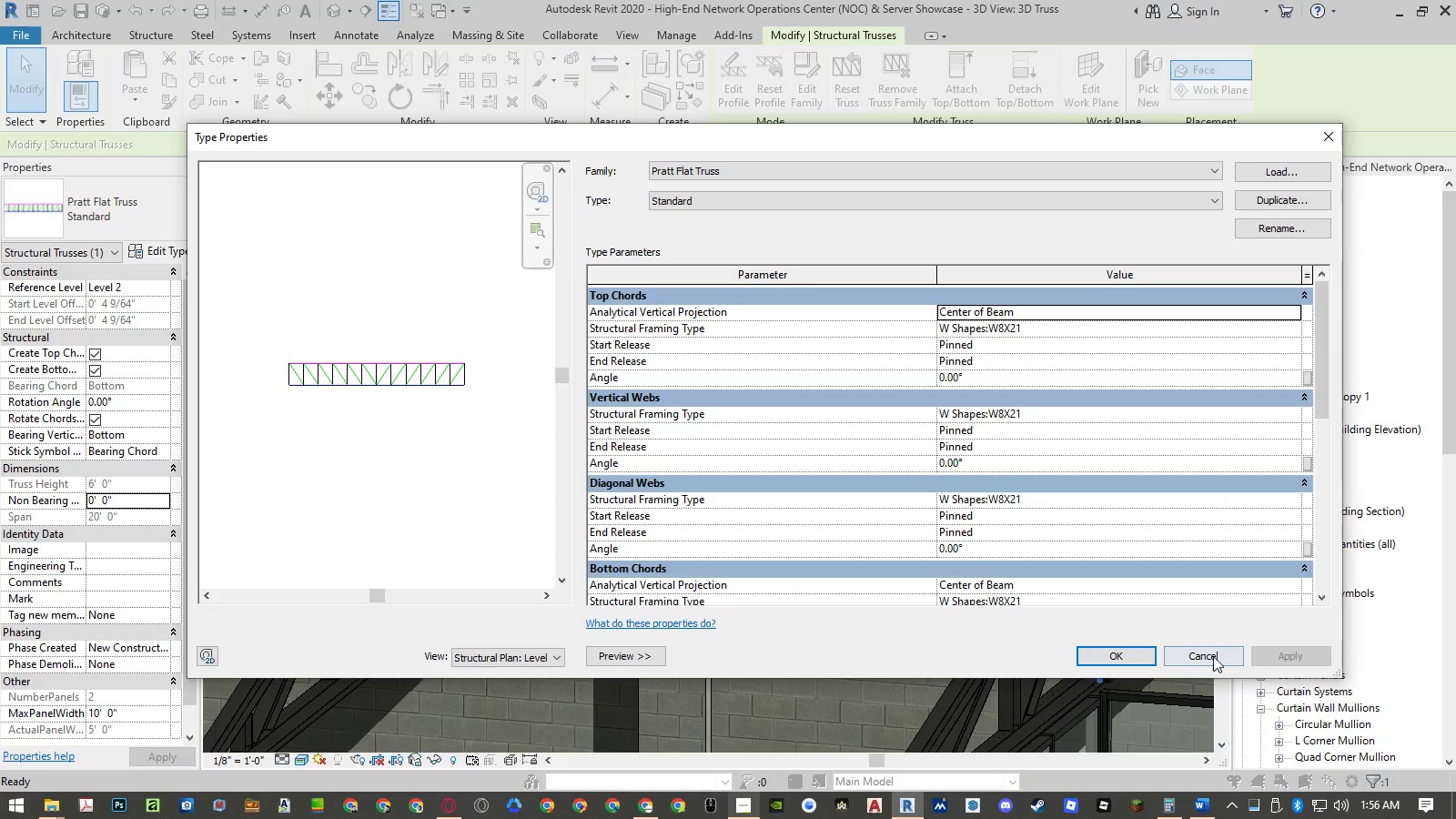 
left_click([1216, 657])
 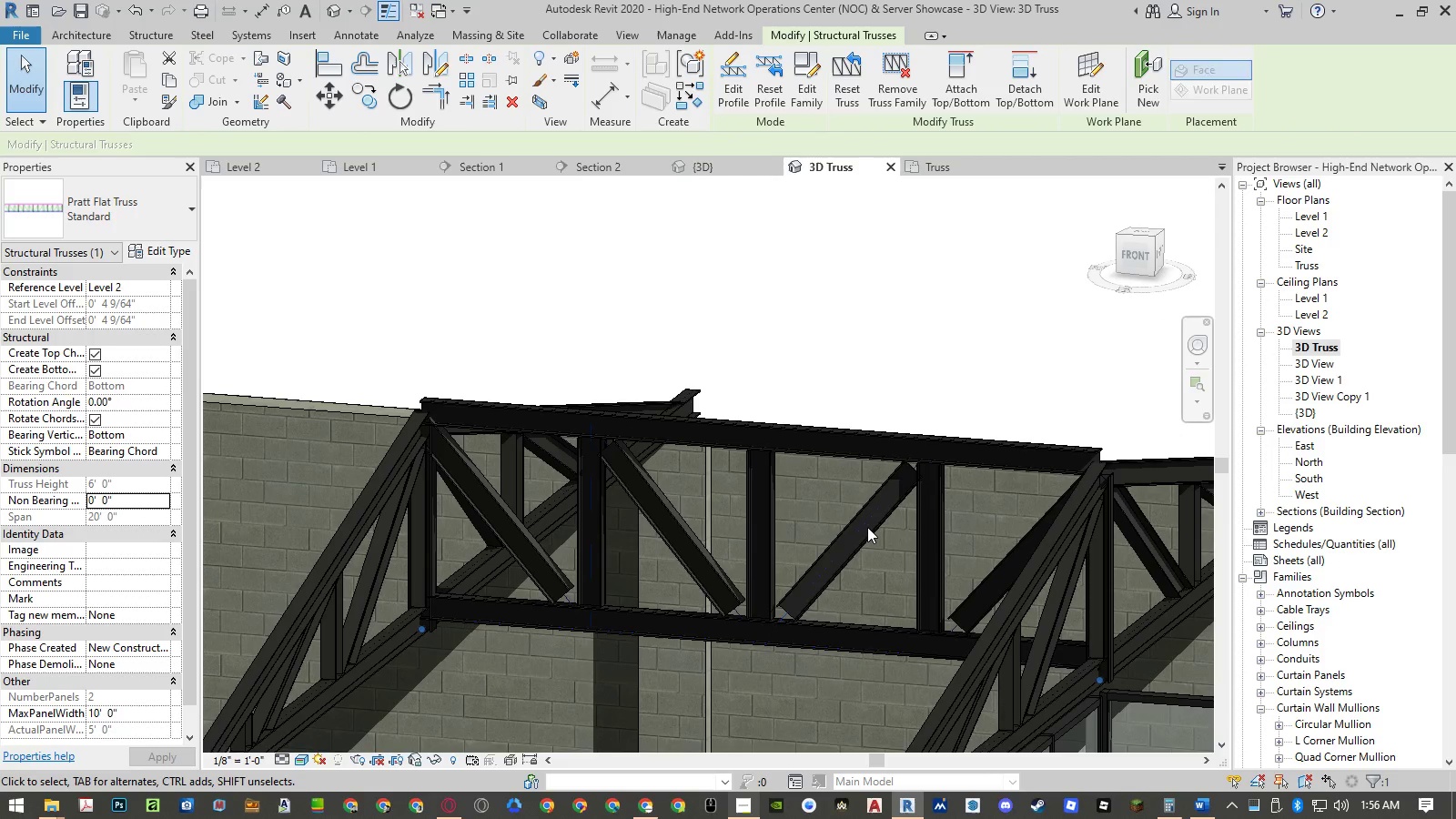 
left_click([873, 587])
 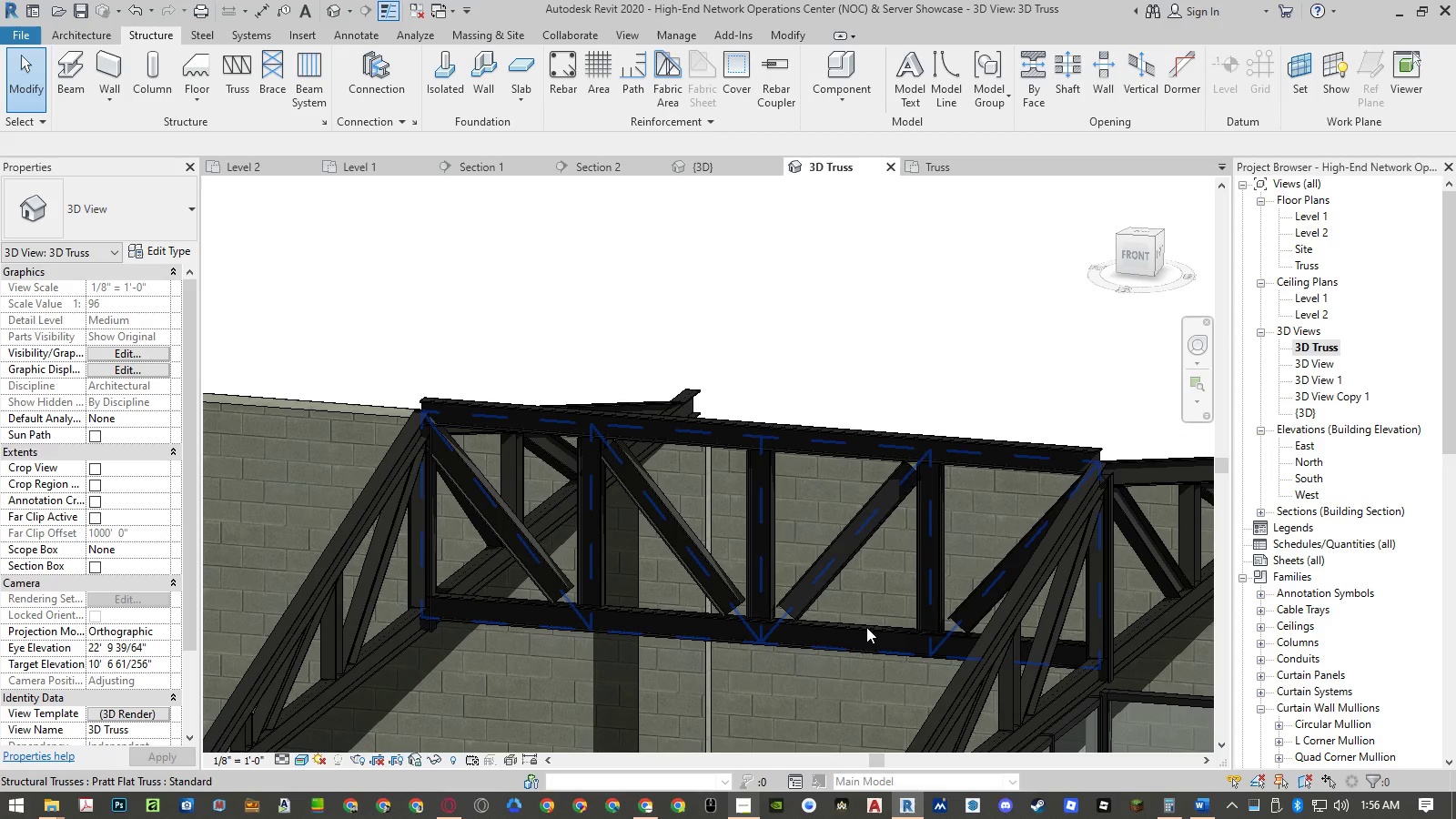 
left_click([866, 629])
 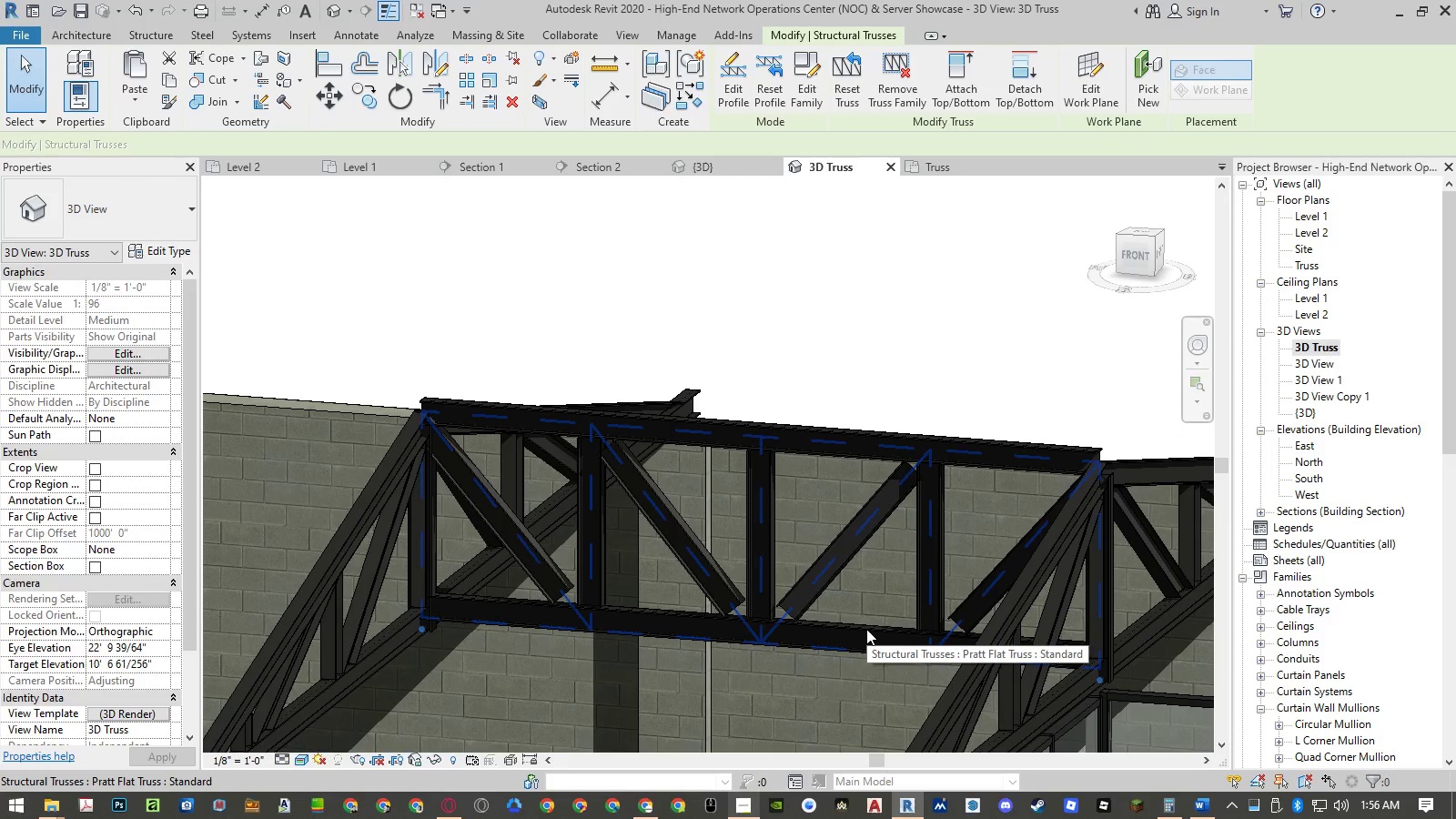 
key(Delete)
 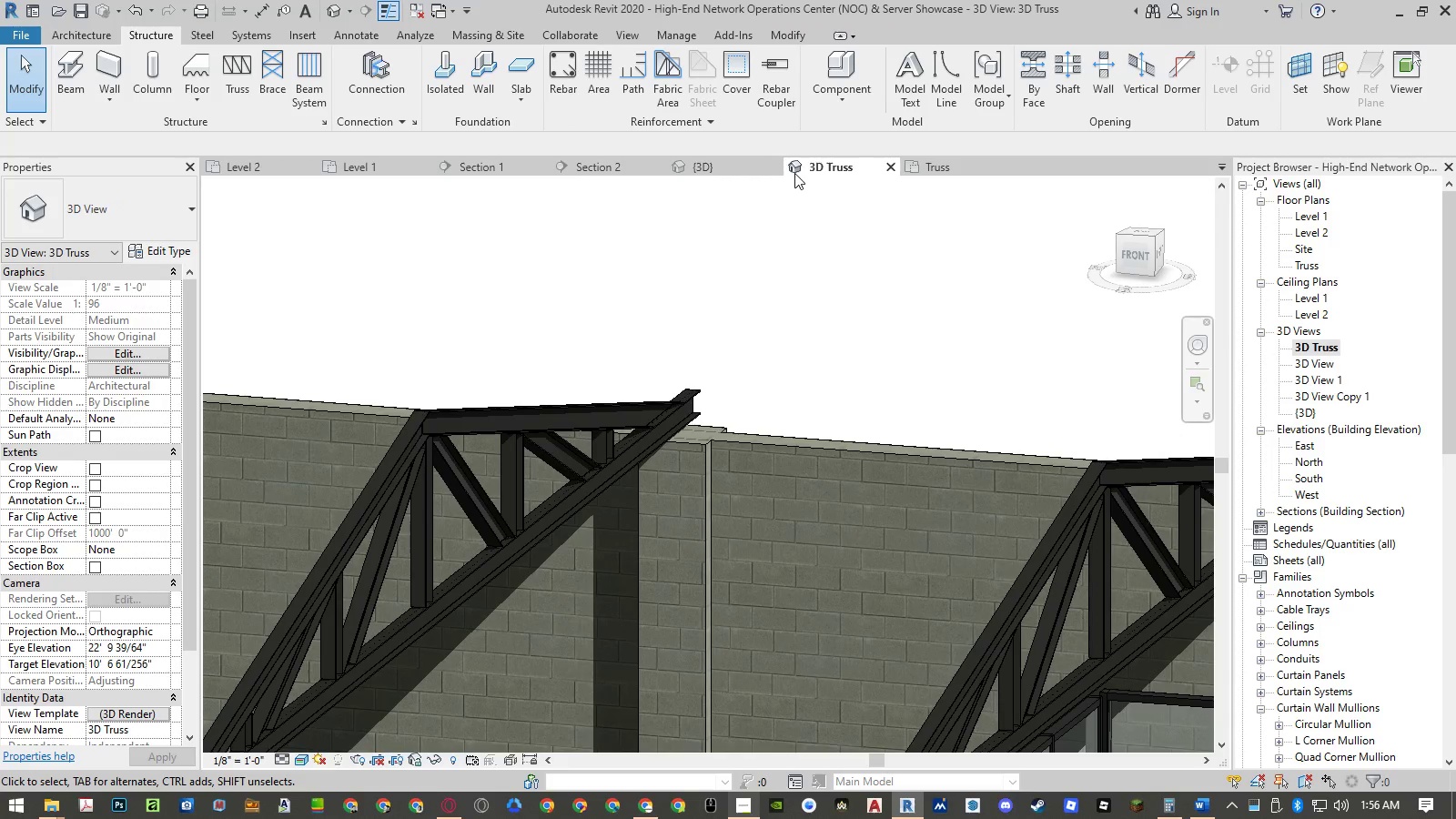 
left_click([929, 171])
 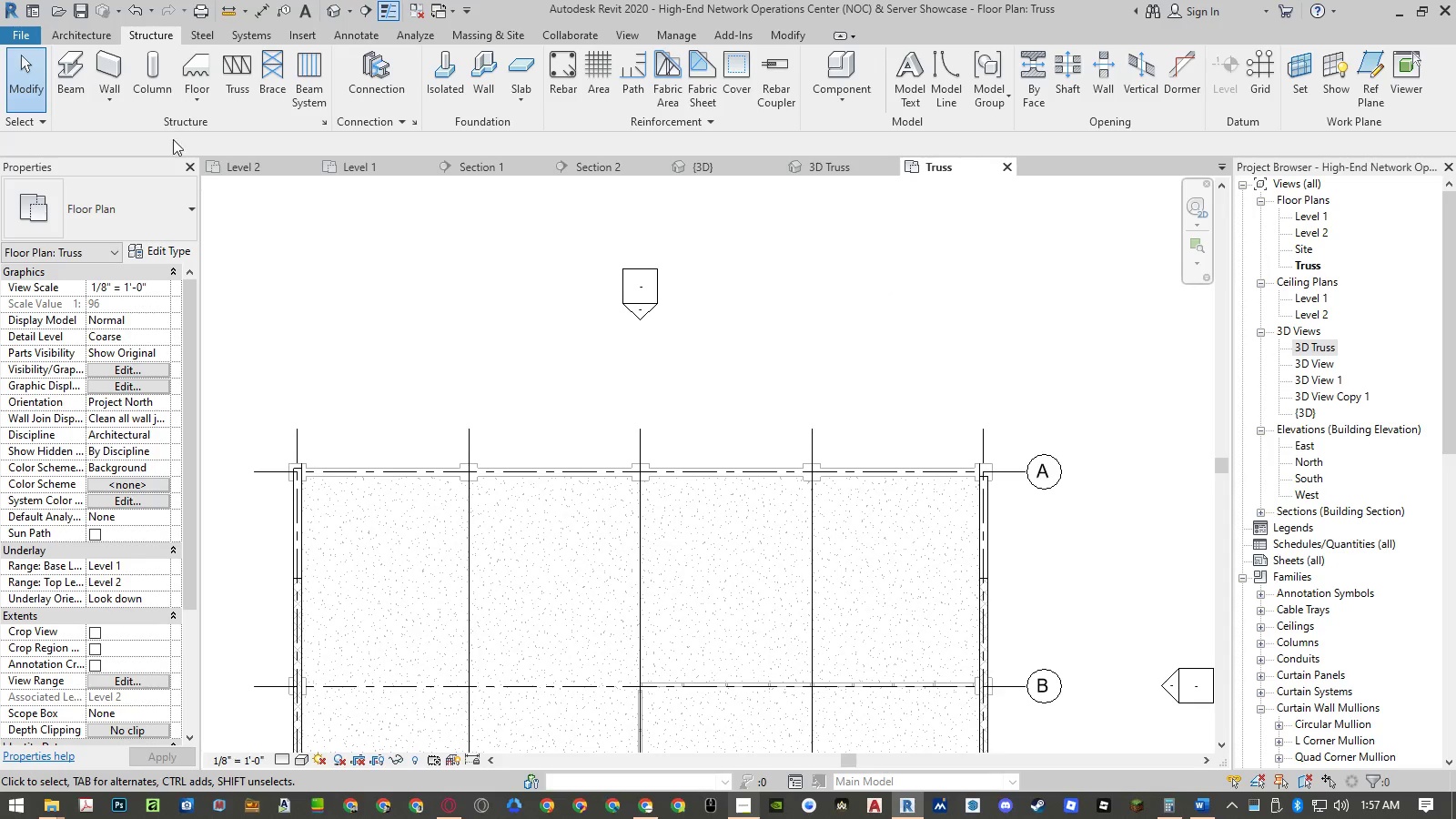 
left_click([236, 79])
 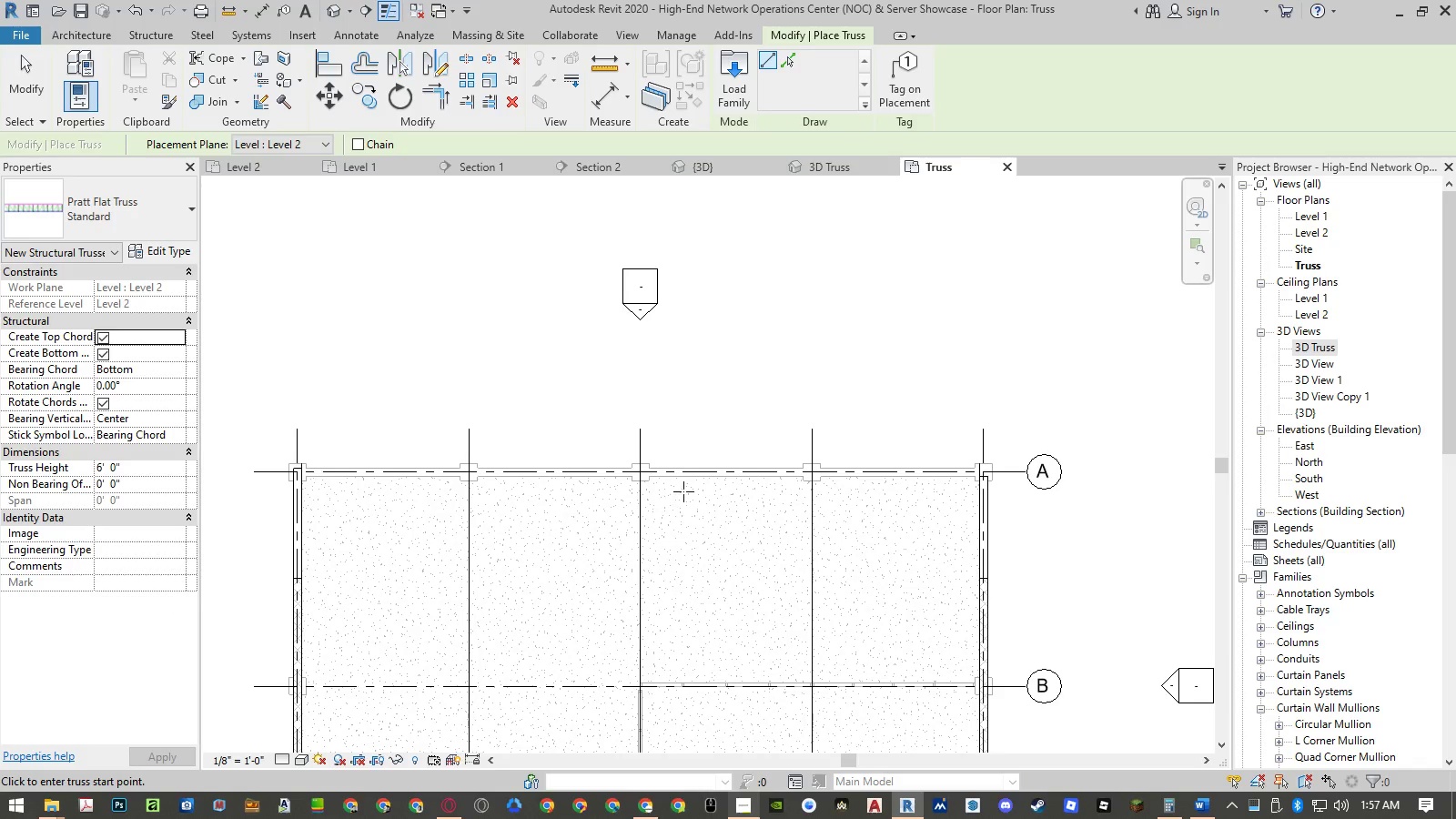 
scroll: coordinate [685, 490], scroll_direction: down, amount: 2.0
 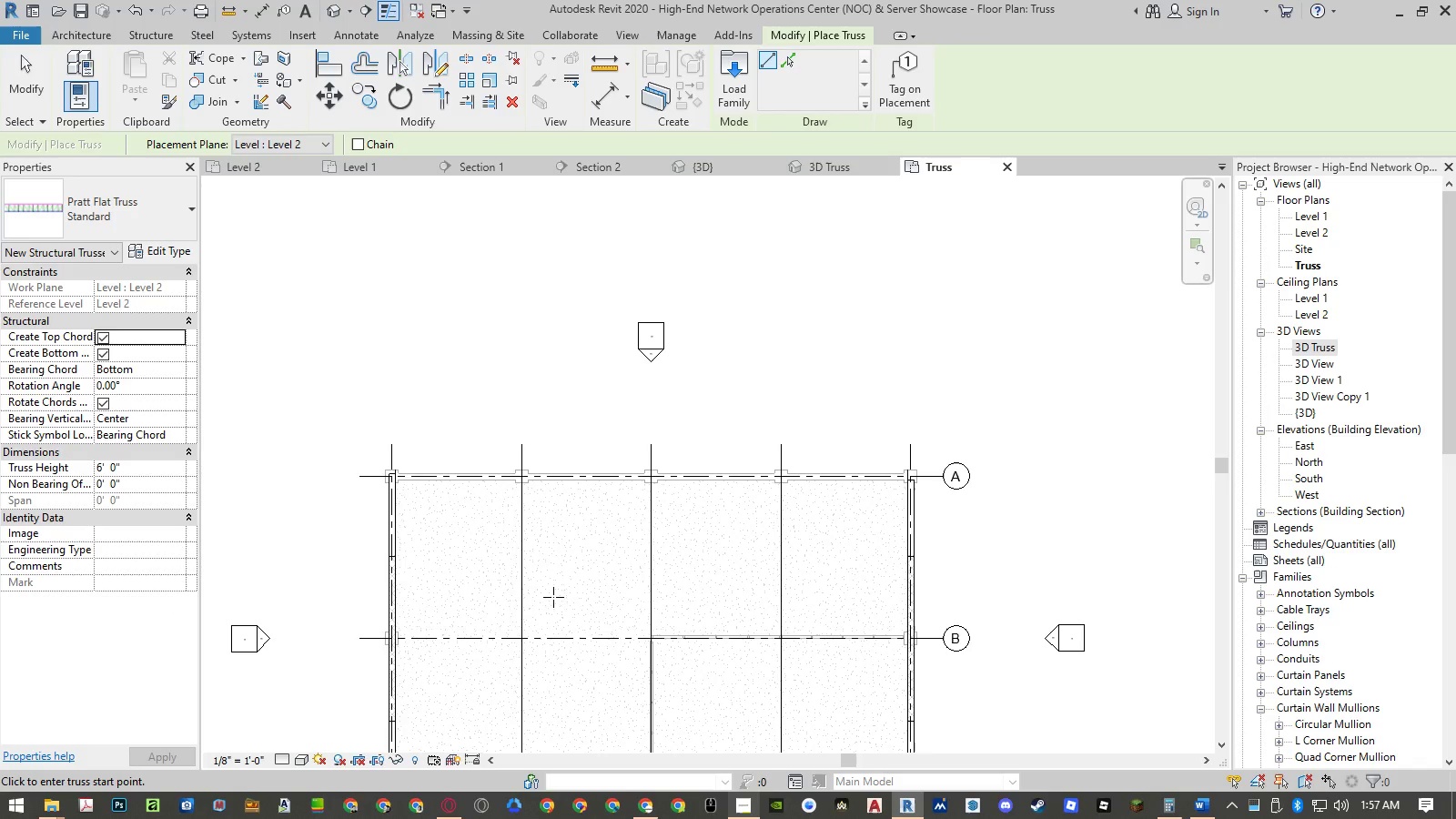 
scroll: coordinate [538, 593], scroll_direction: up, amount: 2.0
 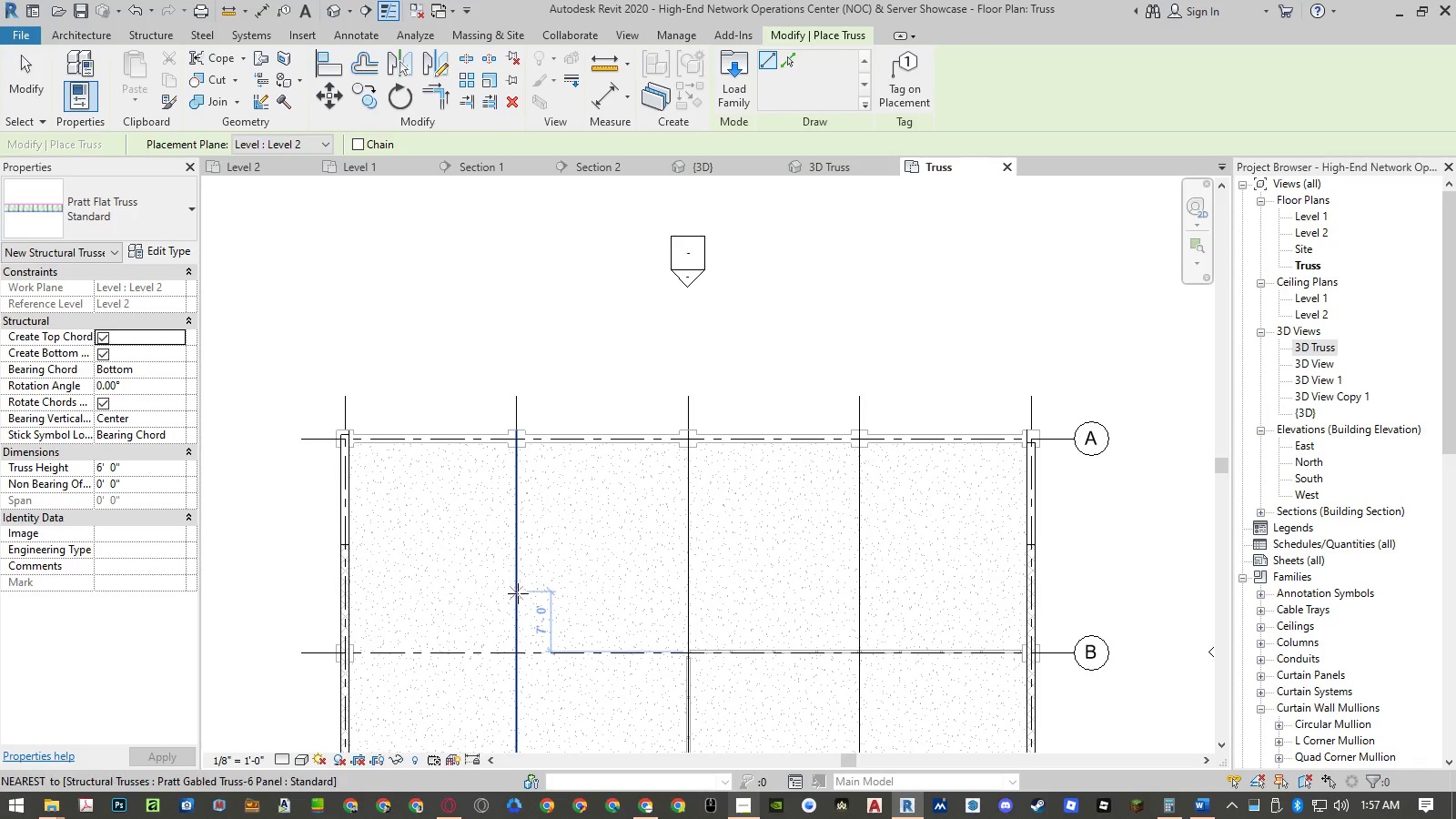 
left_click([518, 593])
 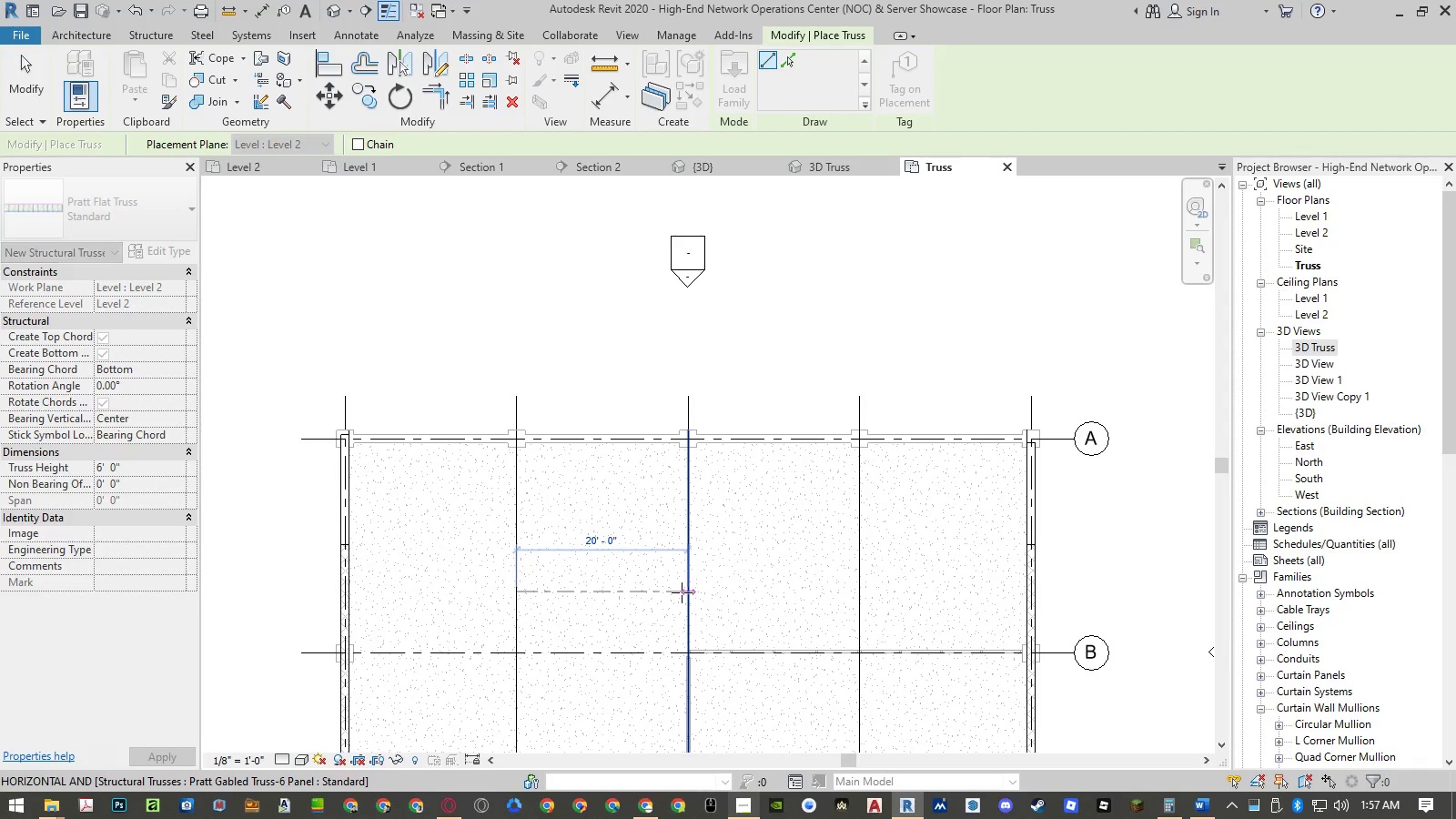 
left_click([682, 592])
 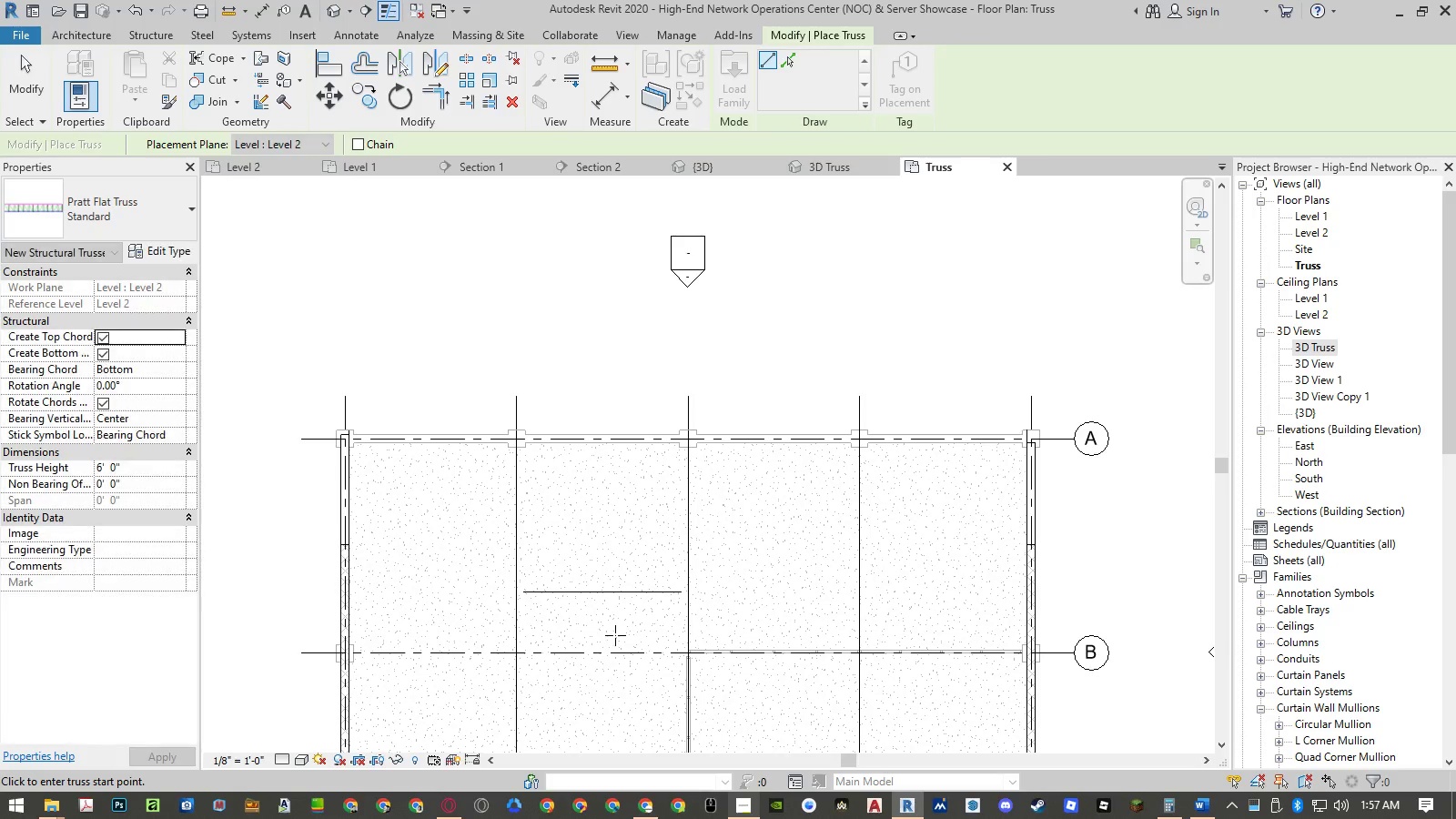 
key(Escape)
 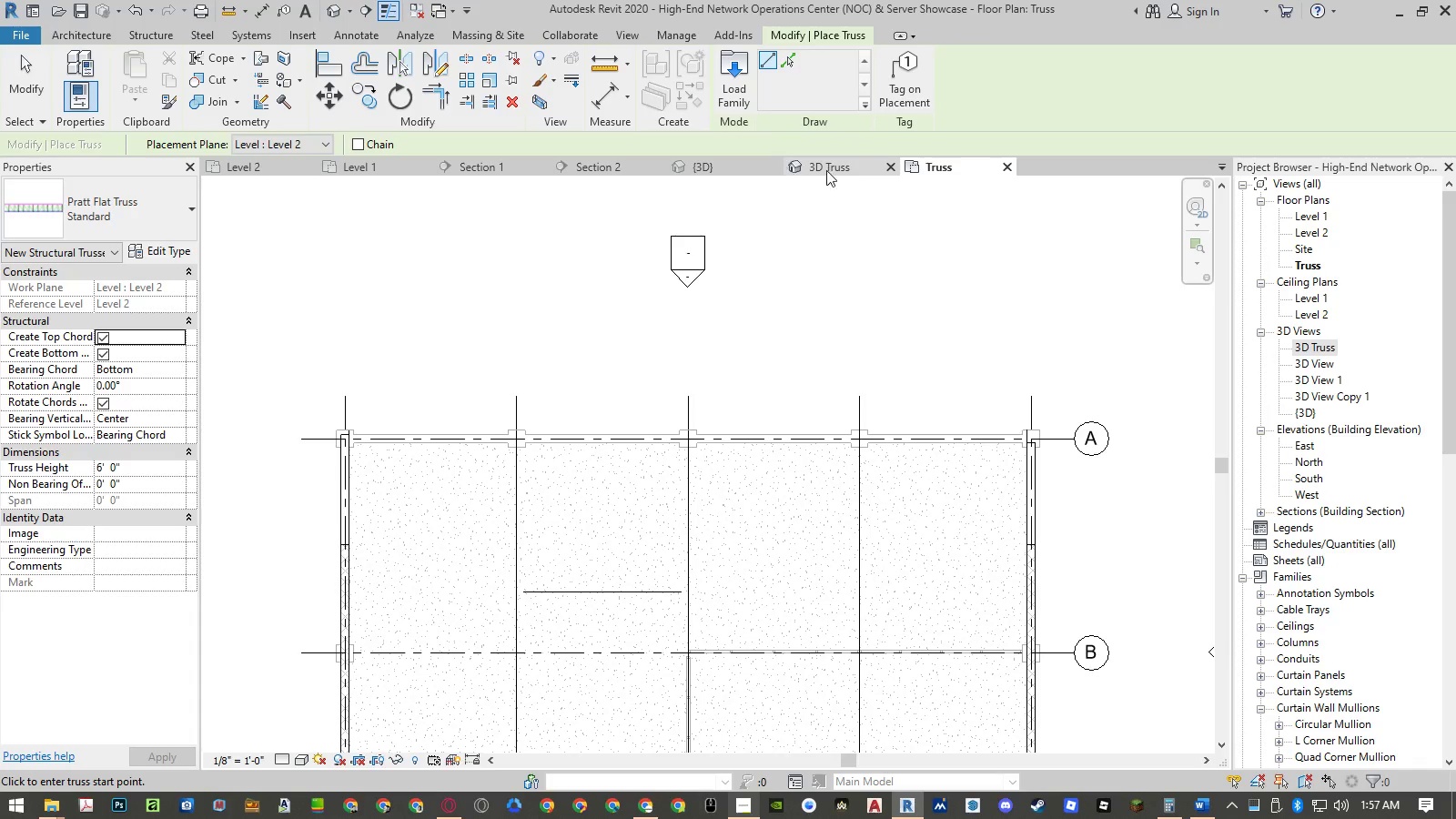 
left_click([839, 169])
 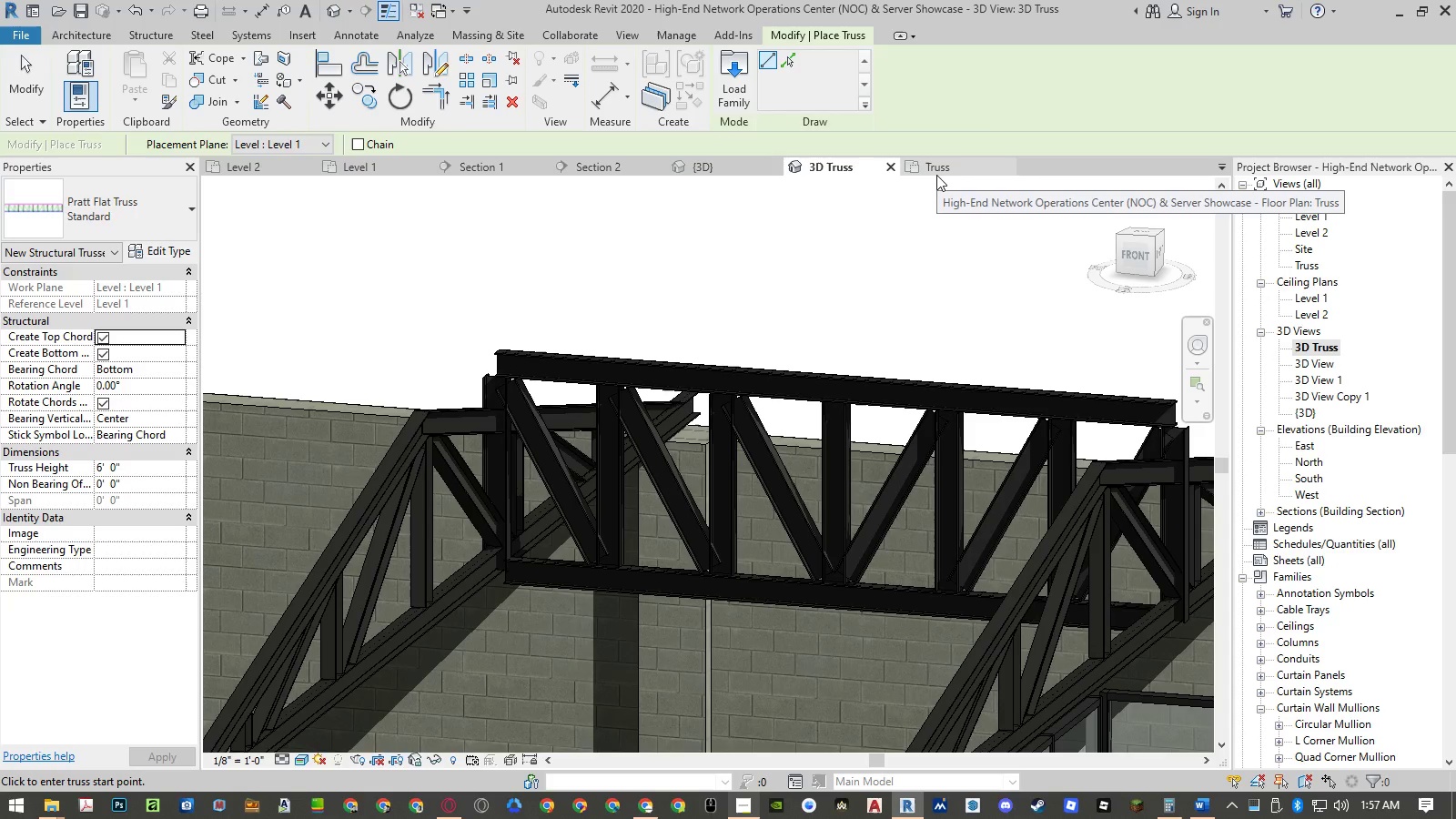 
wait(5.25)
 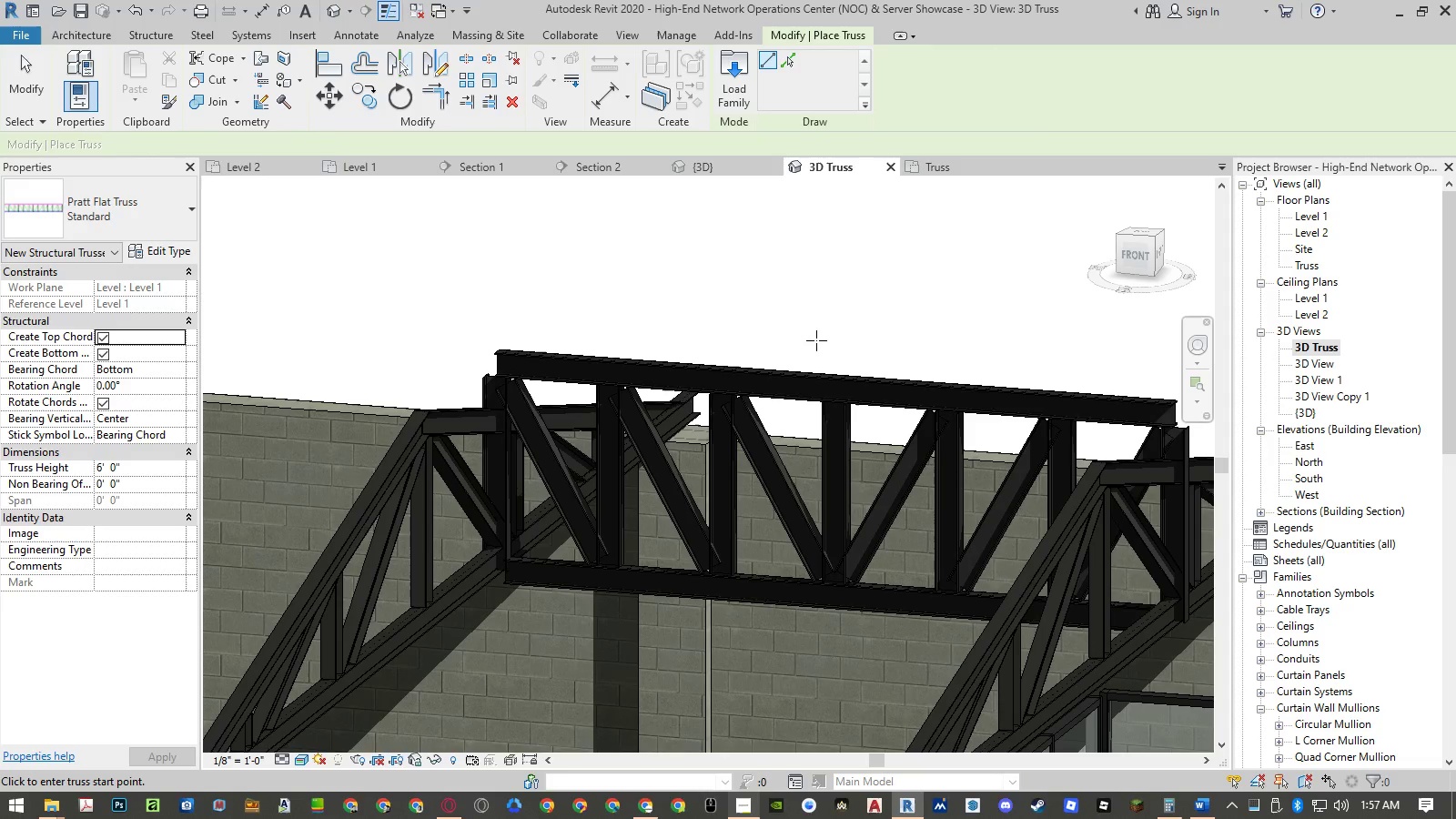 
left_click_drag(start_coordinate=[937, 168], to_coordinate=[588, 650])
 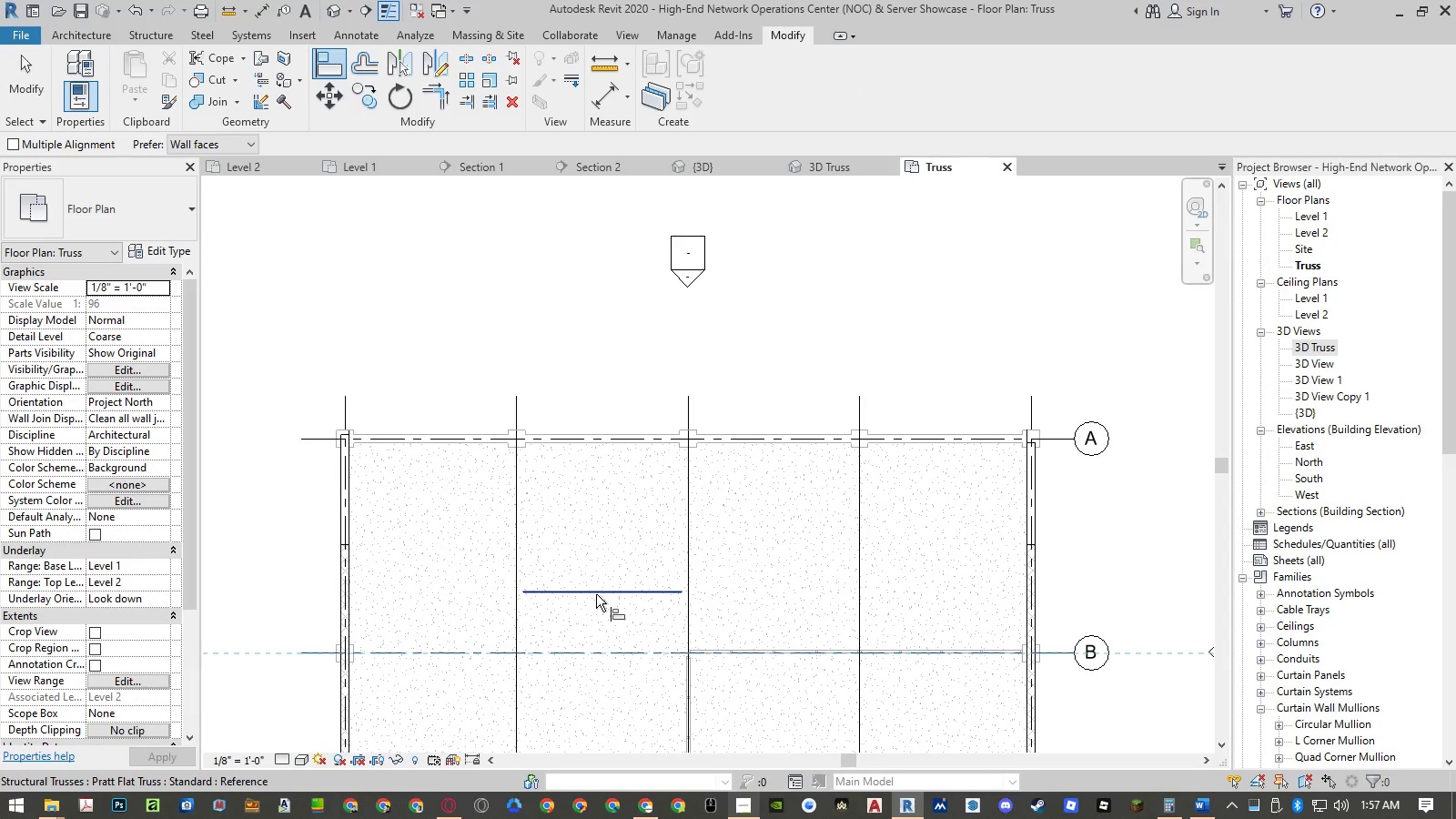 
type(al)
 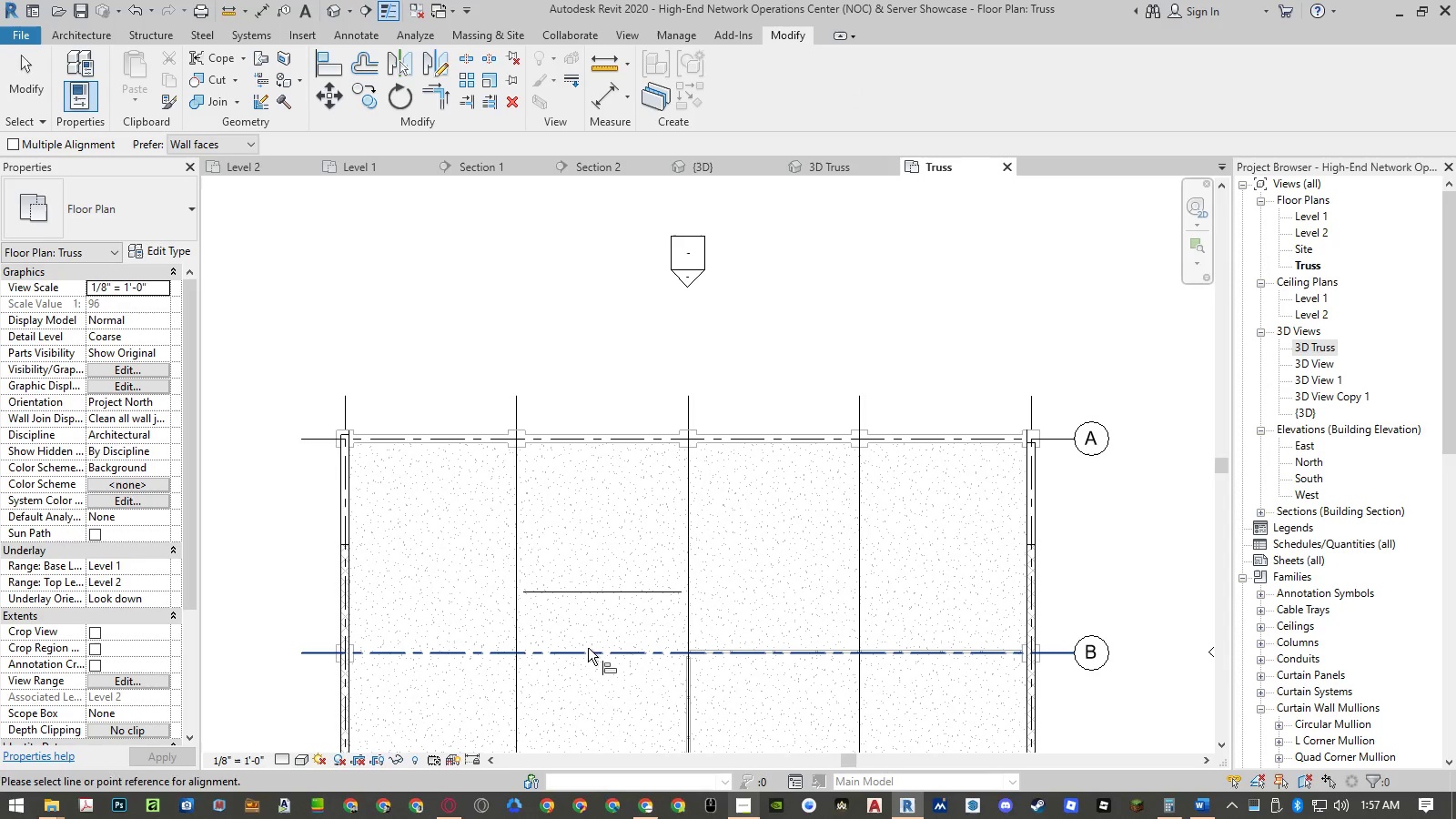 
left_click([588, 650])
 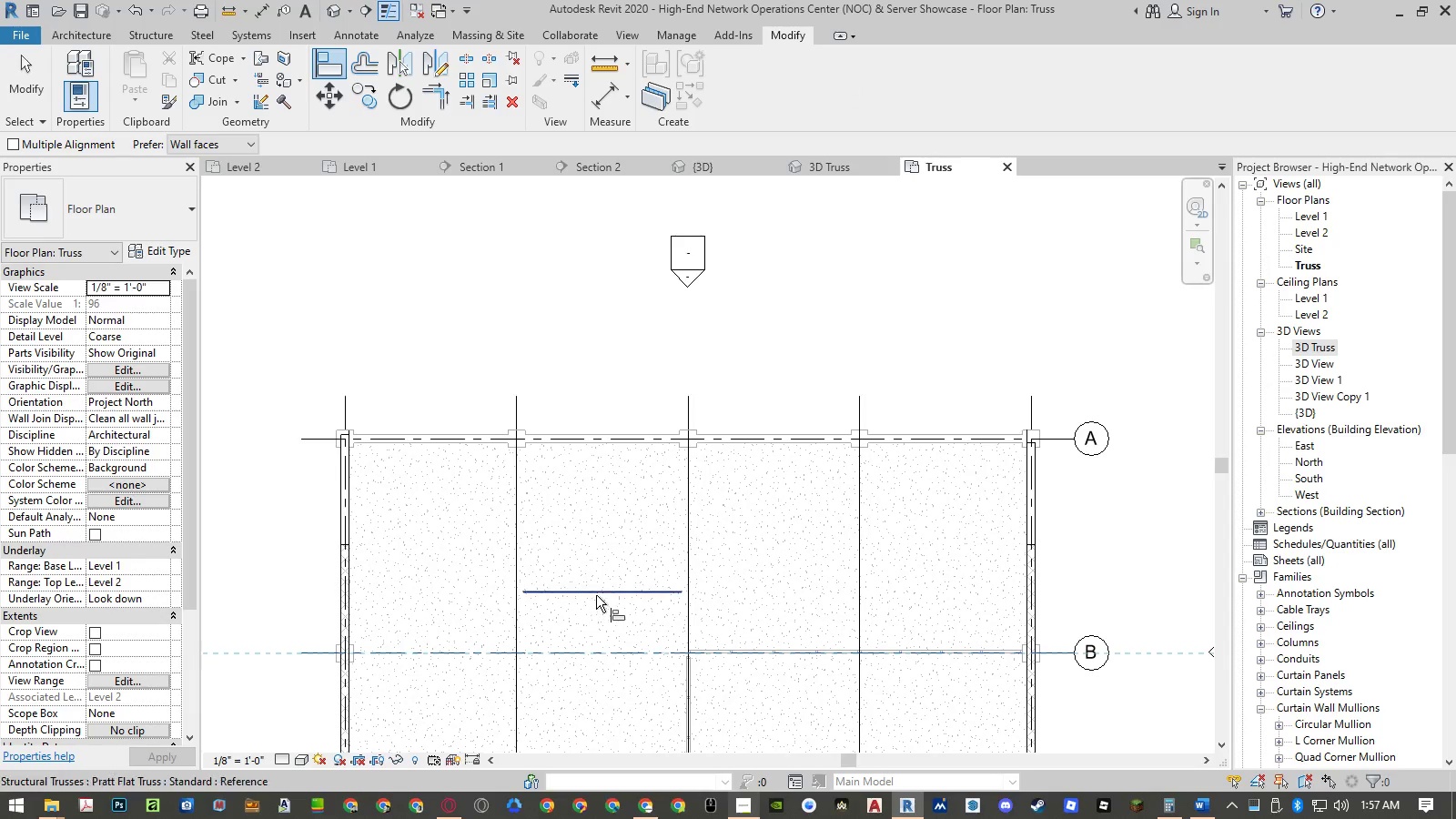 
left_click([596, 594])
 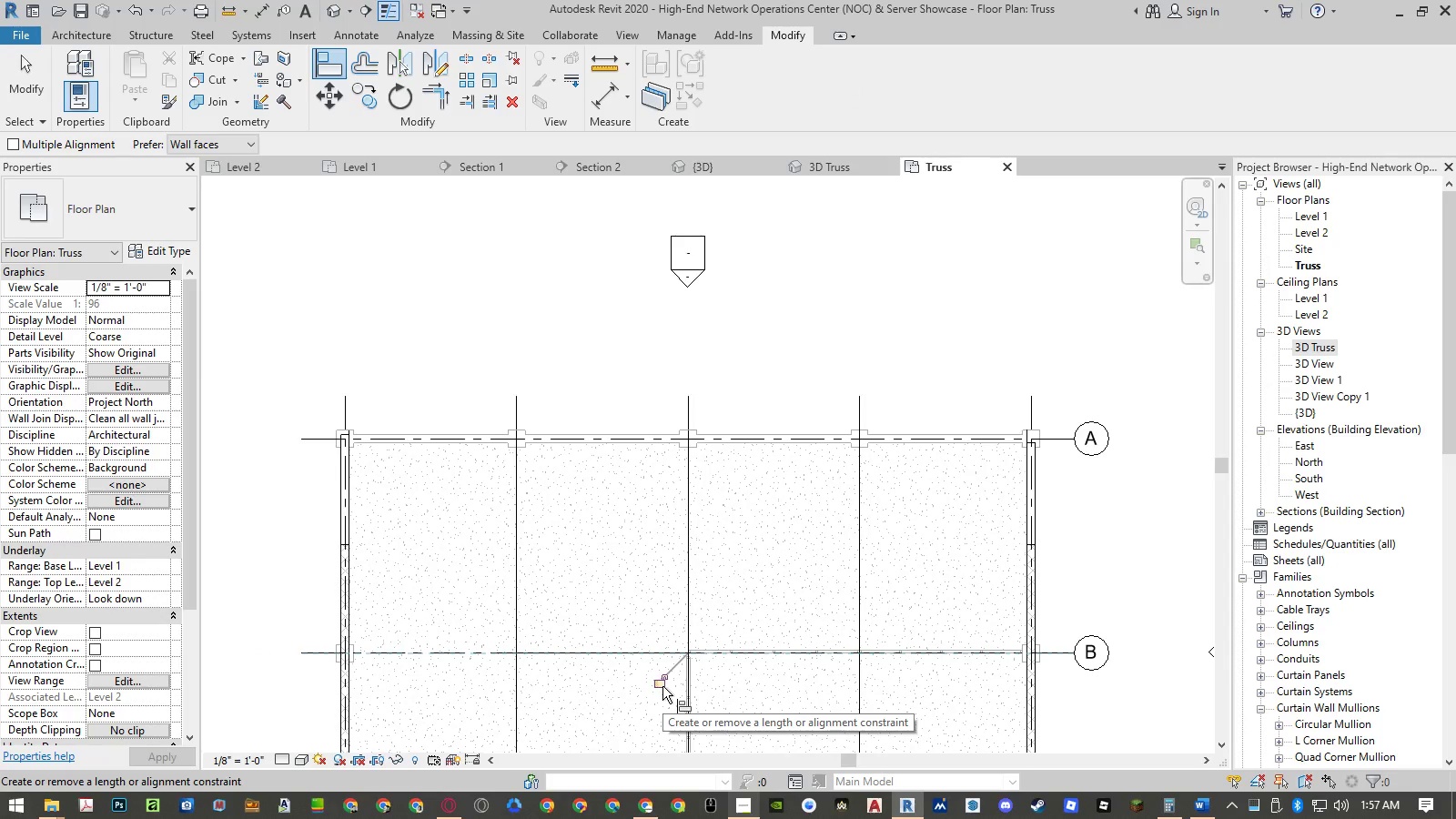 
key(Escape)
 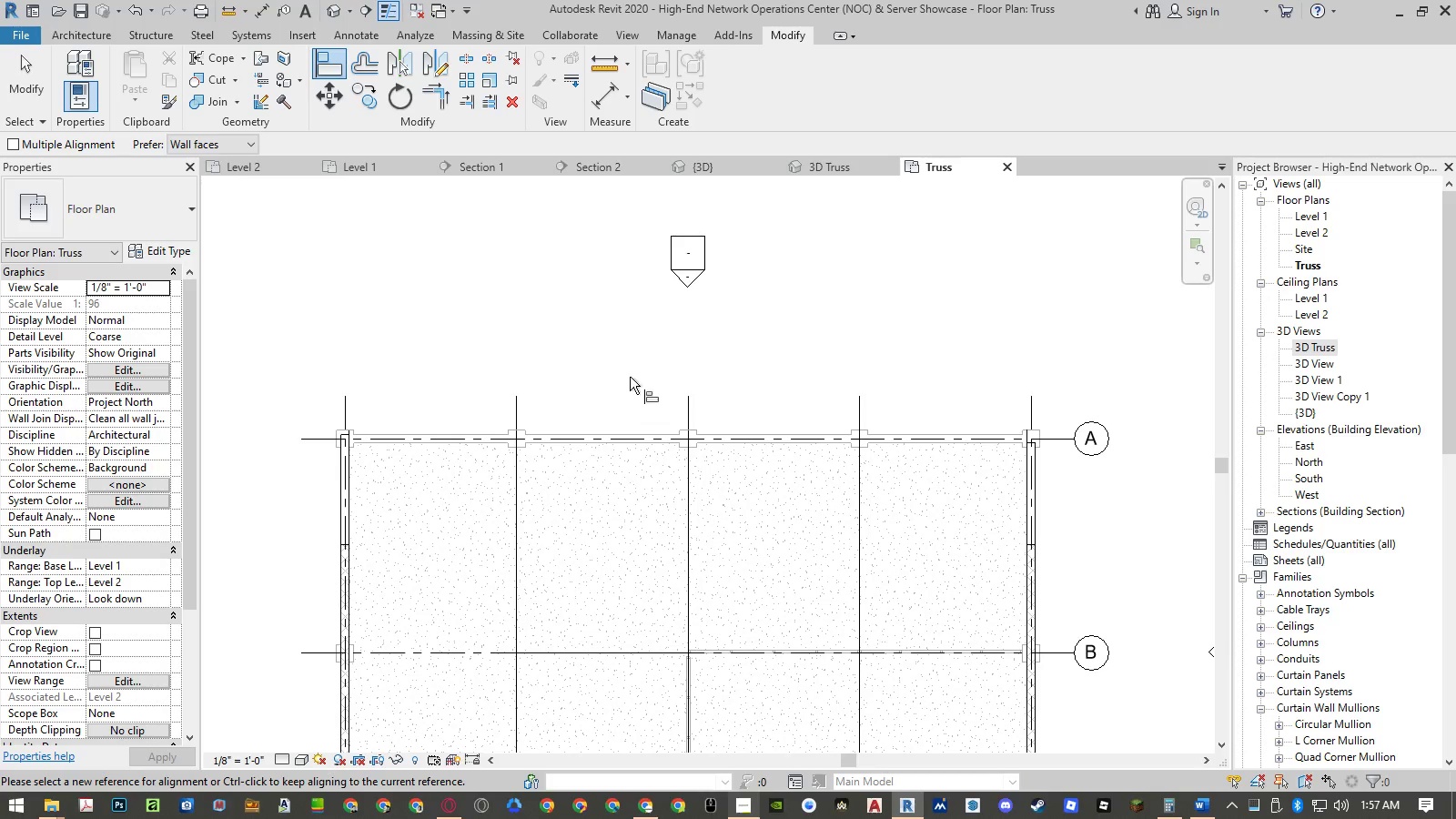 
key(Escape)
 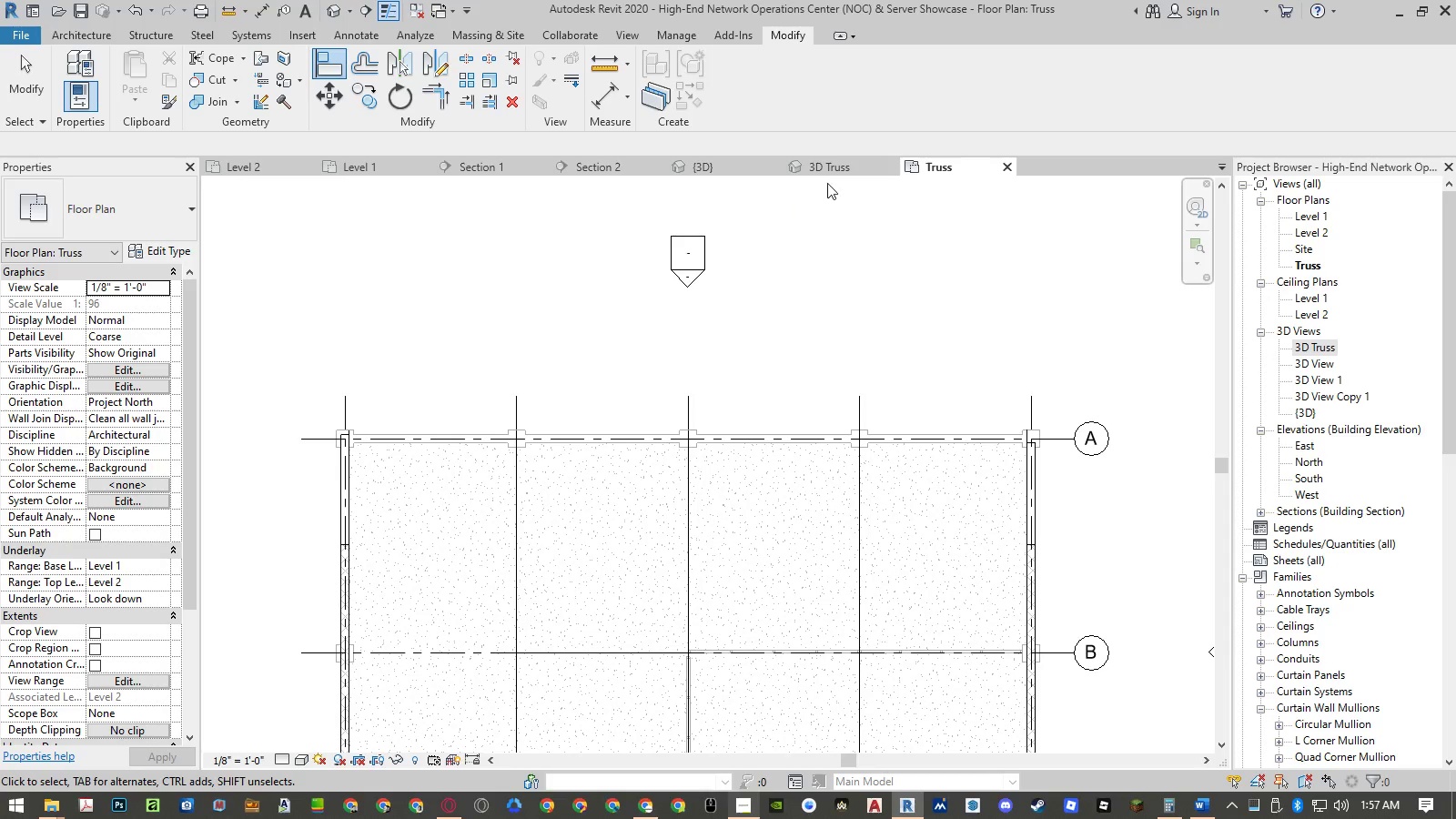 
left_click([837, 167])
 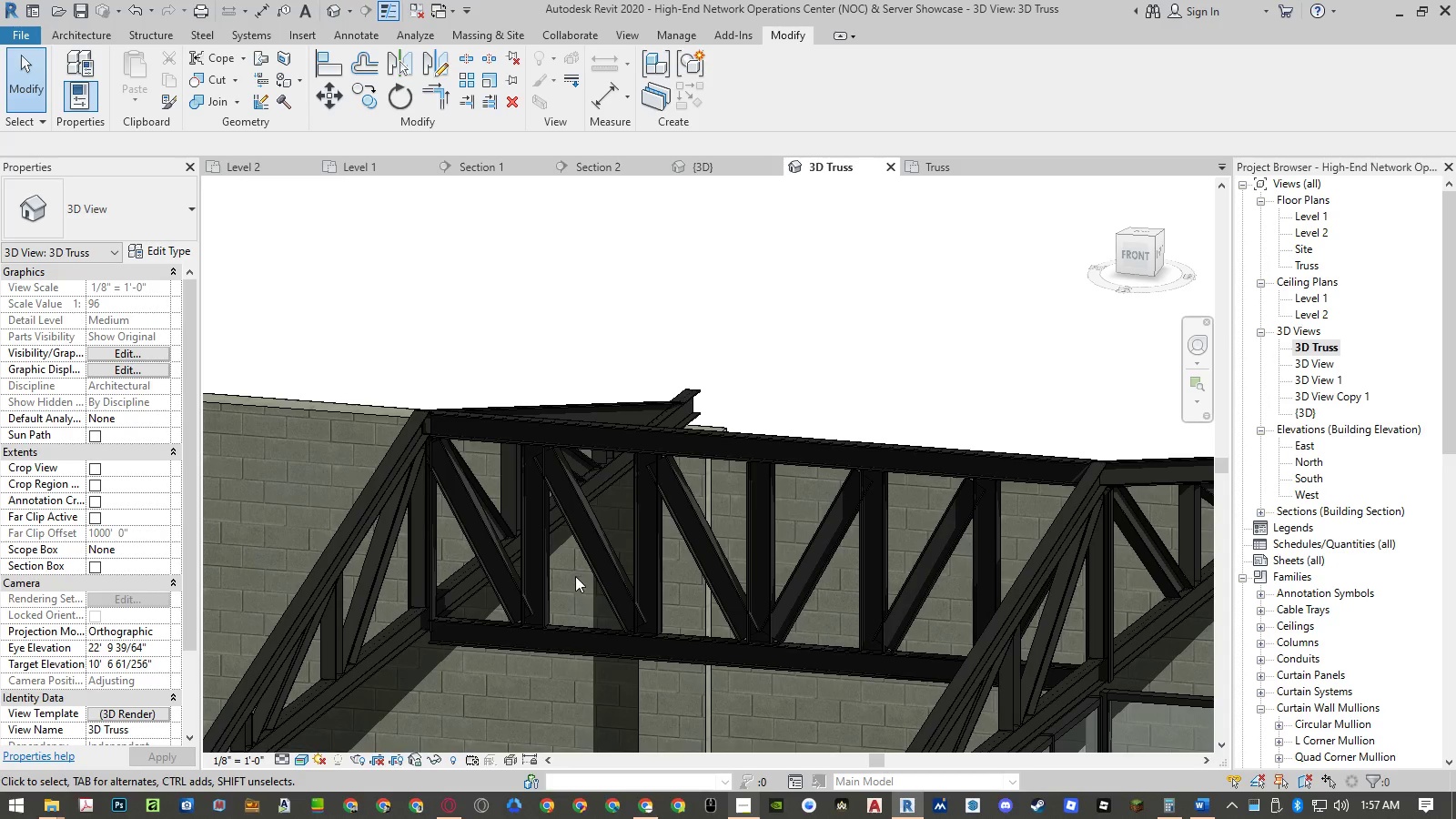 
left_click([605, 633])
 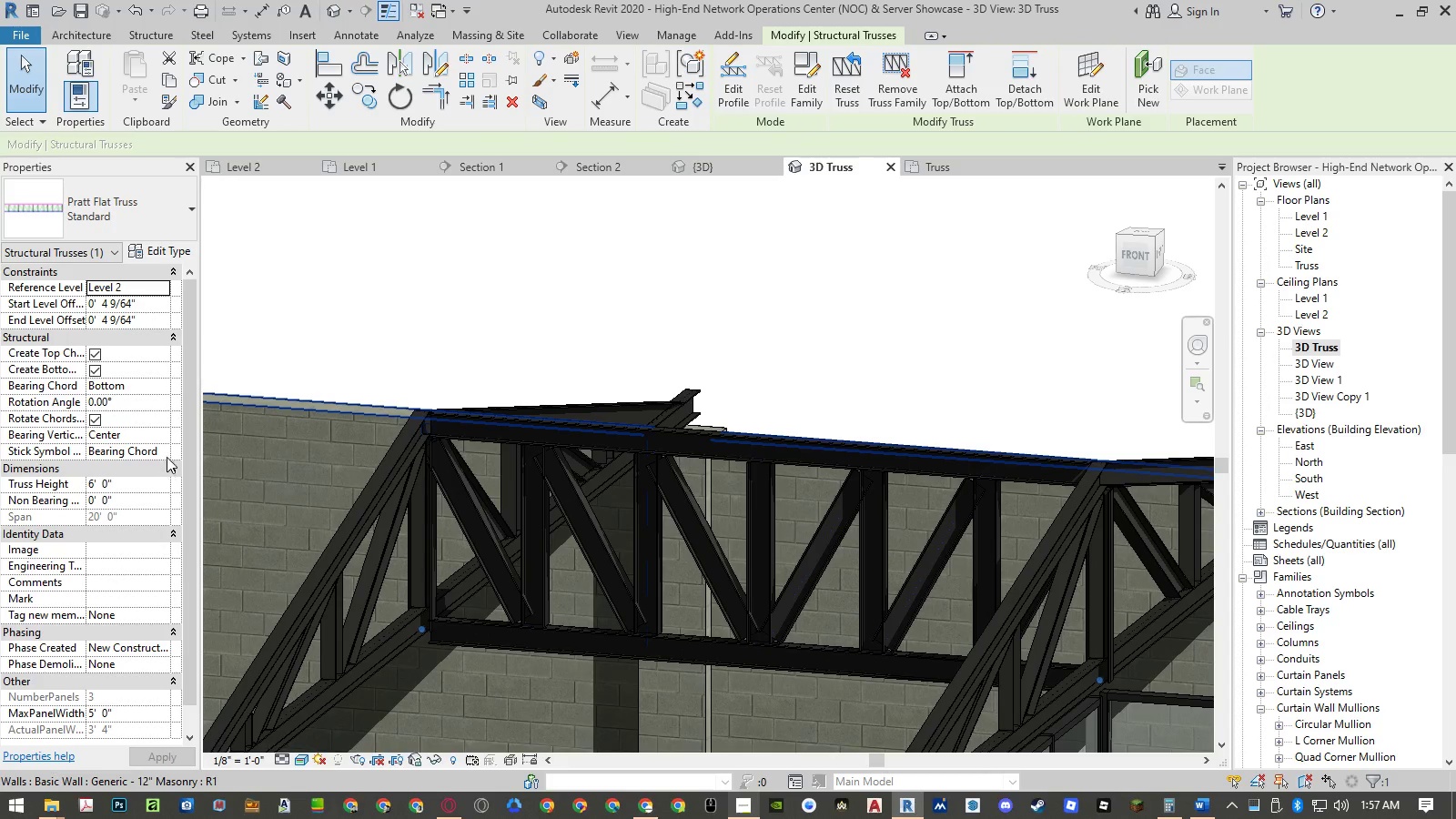 
left_click([168, 439])
 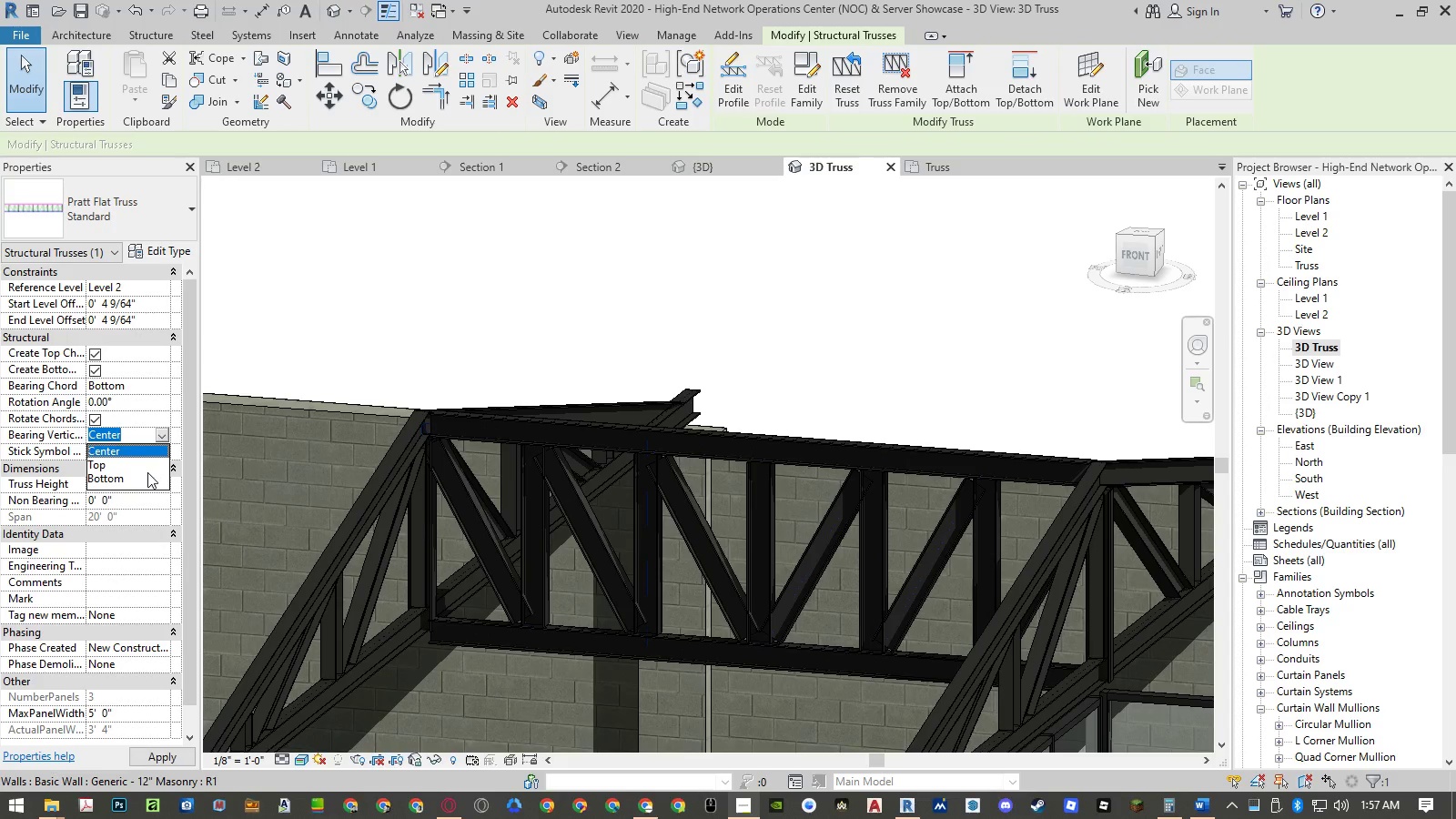 
left_click([146, 475])
 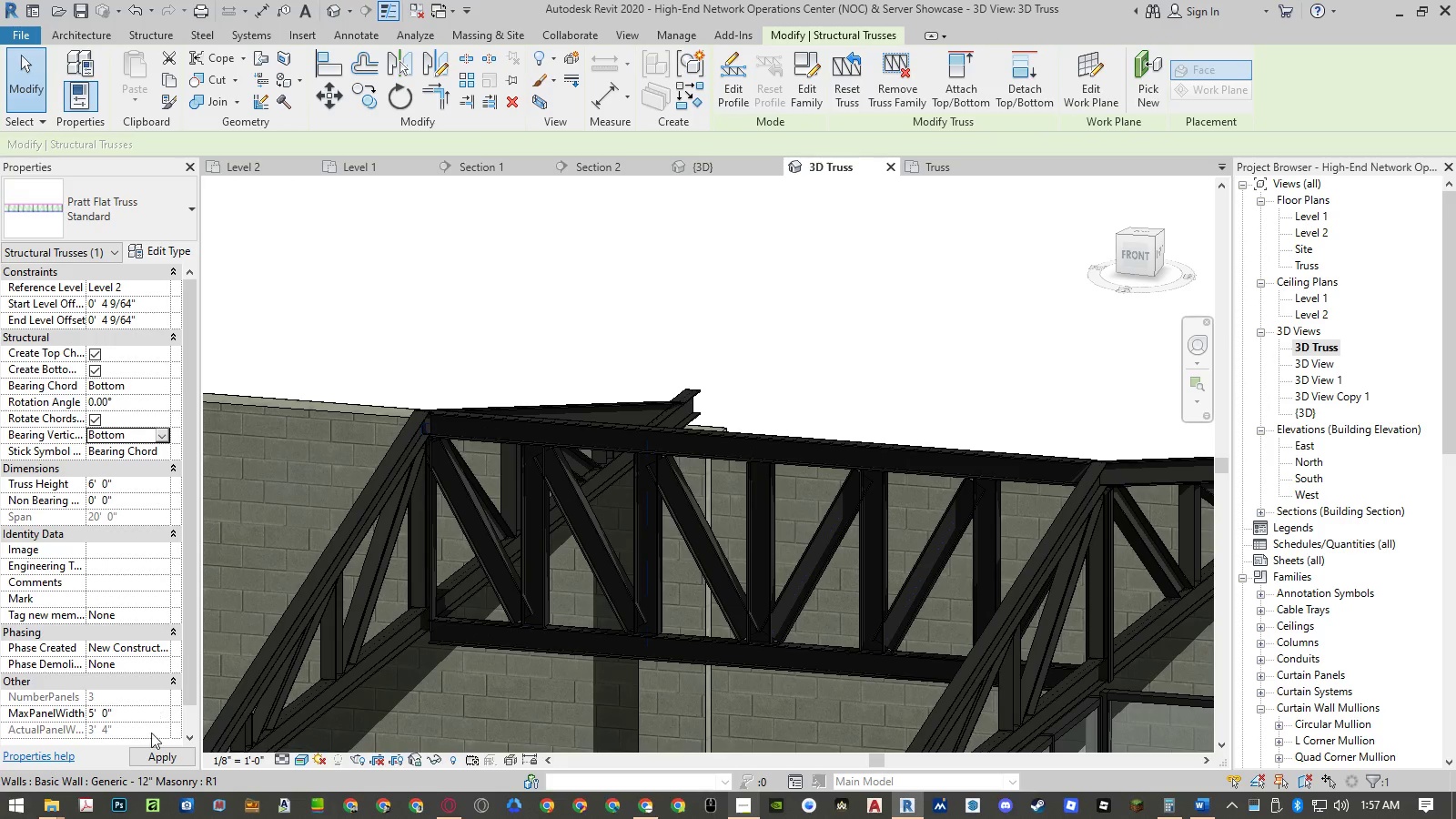 
left_click([149, 755])
 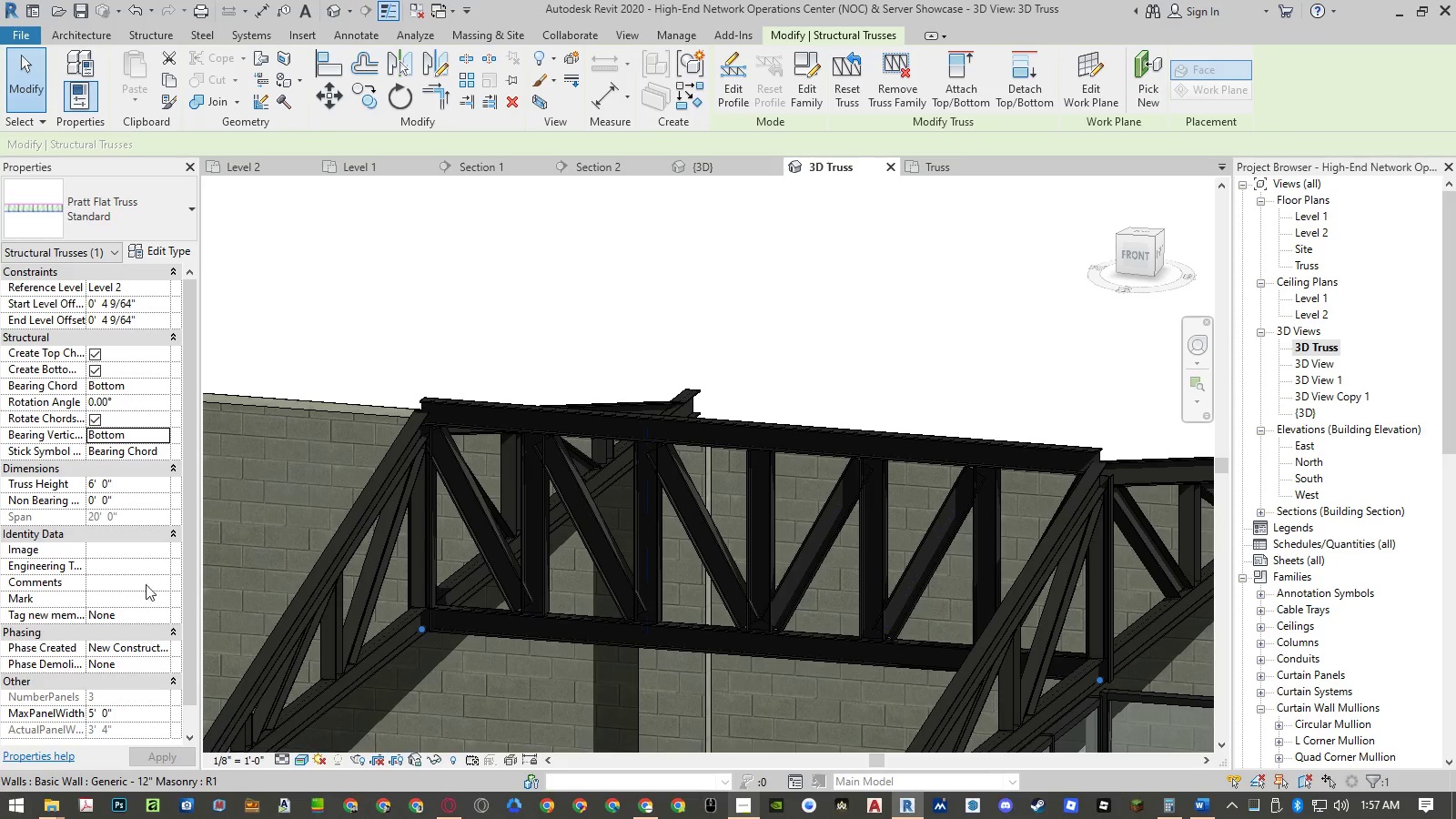 
wait(6.25)
 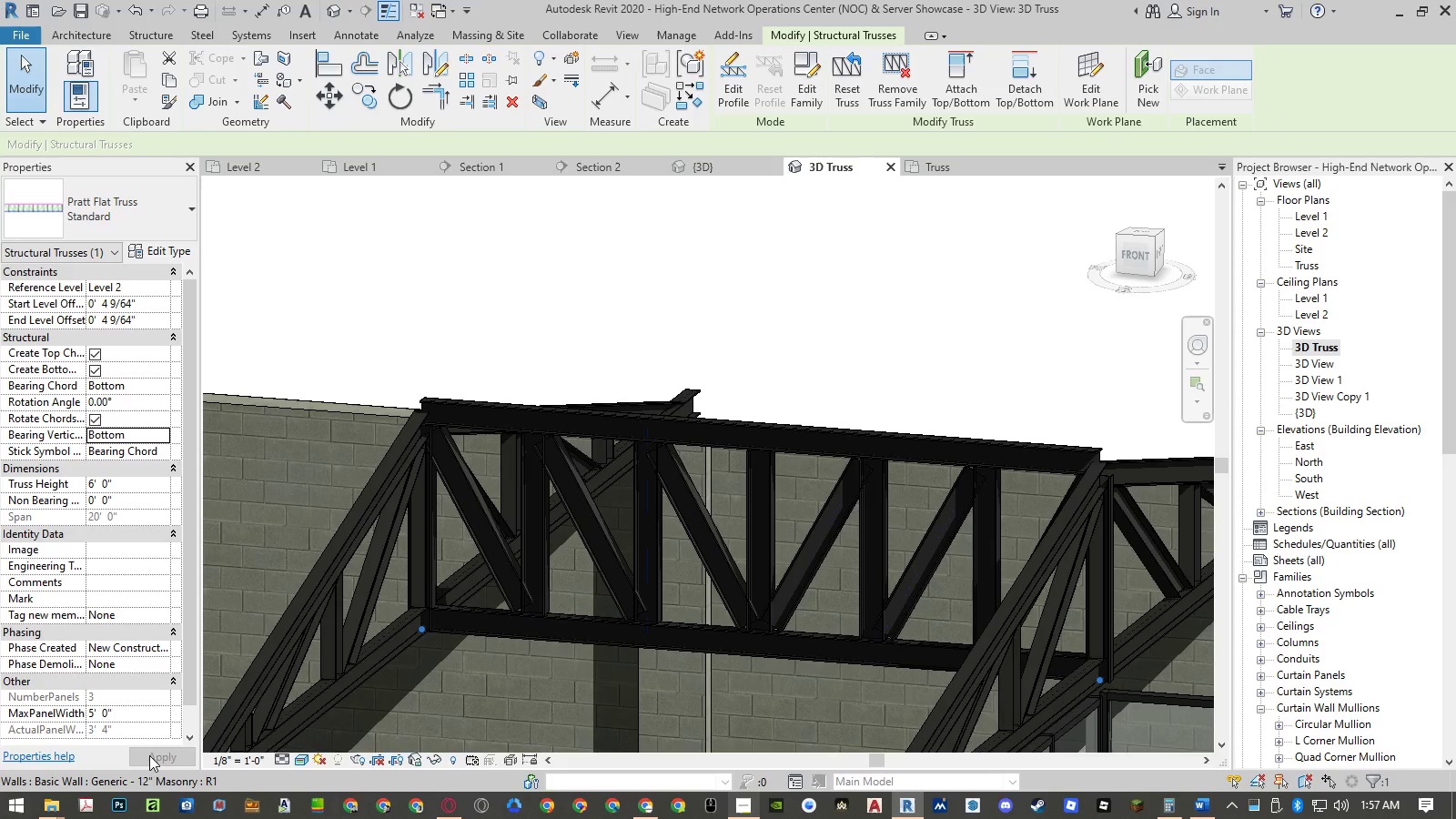 
left_click([126, 481])
 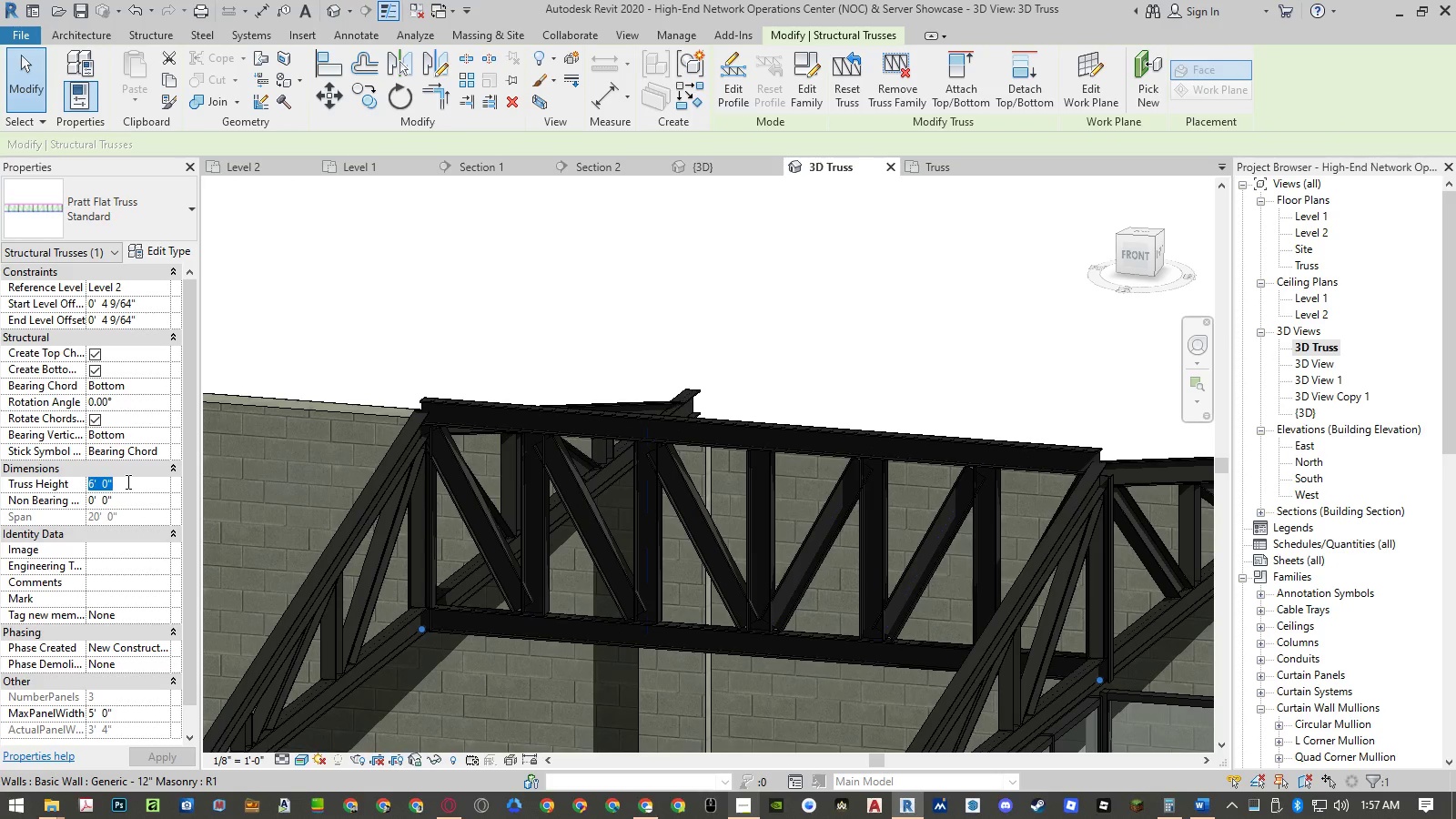 
key(Numpad5)
 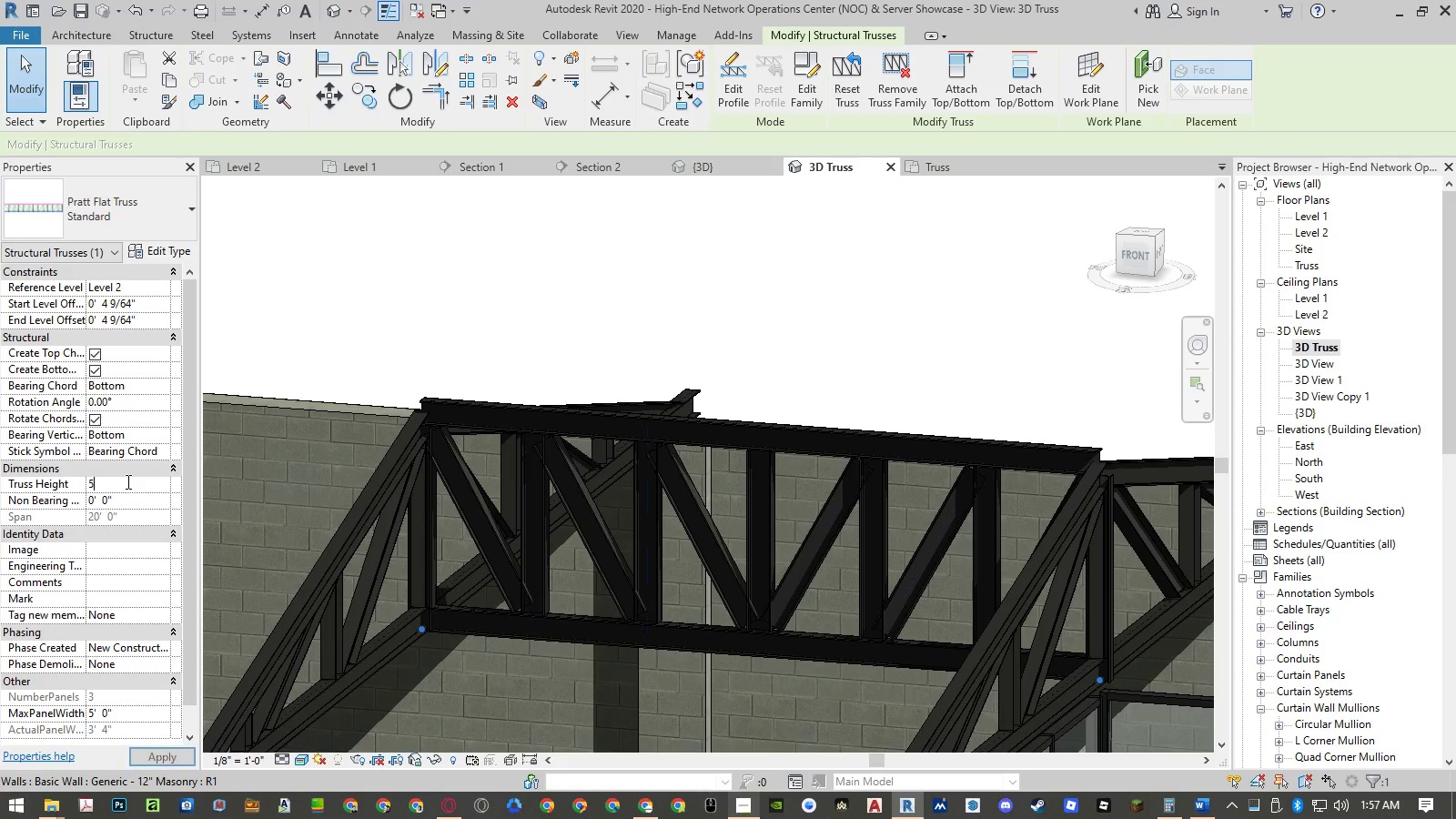 
key(NumpadDecimal)
 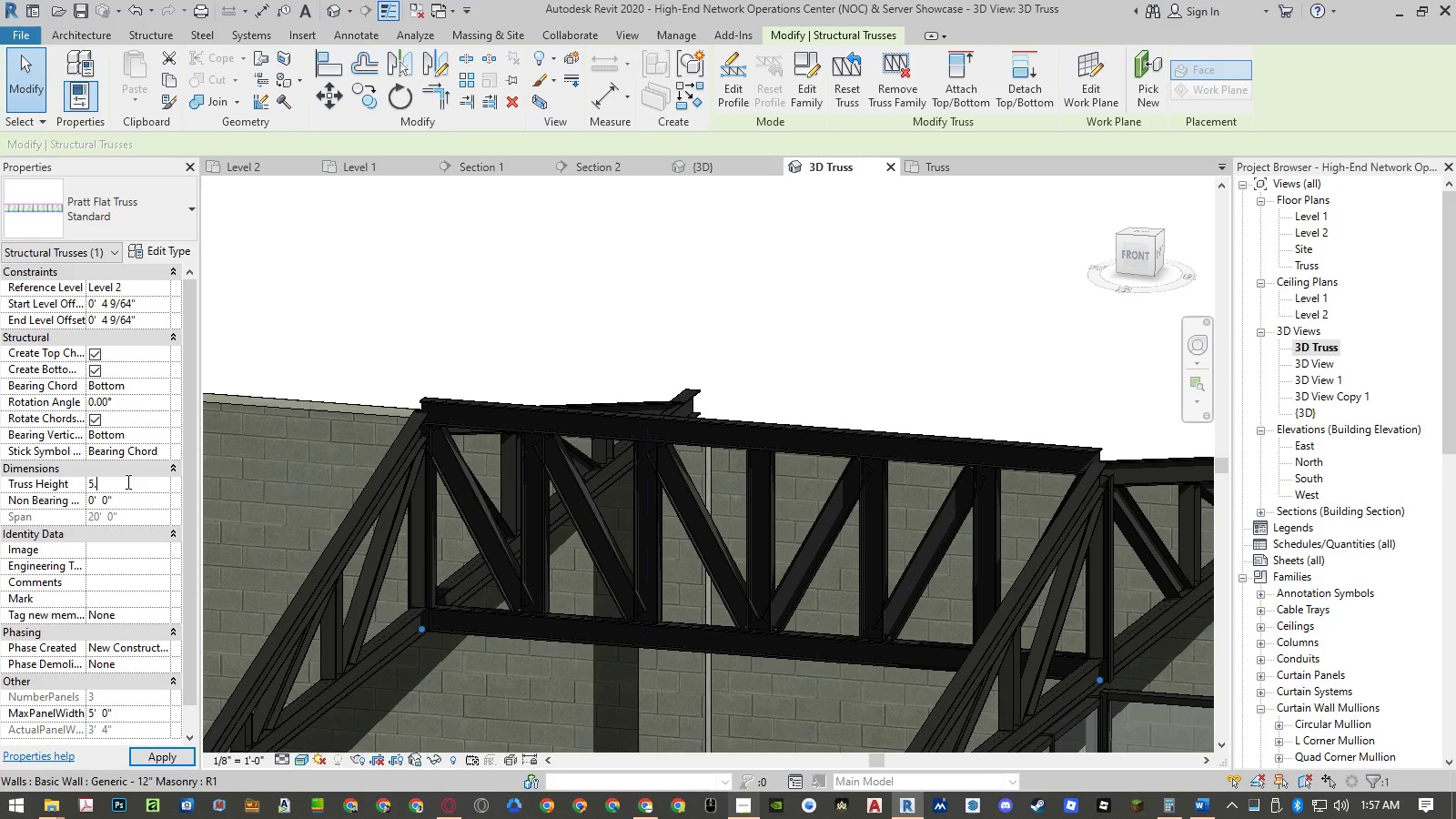 
key(Numpad5)
 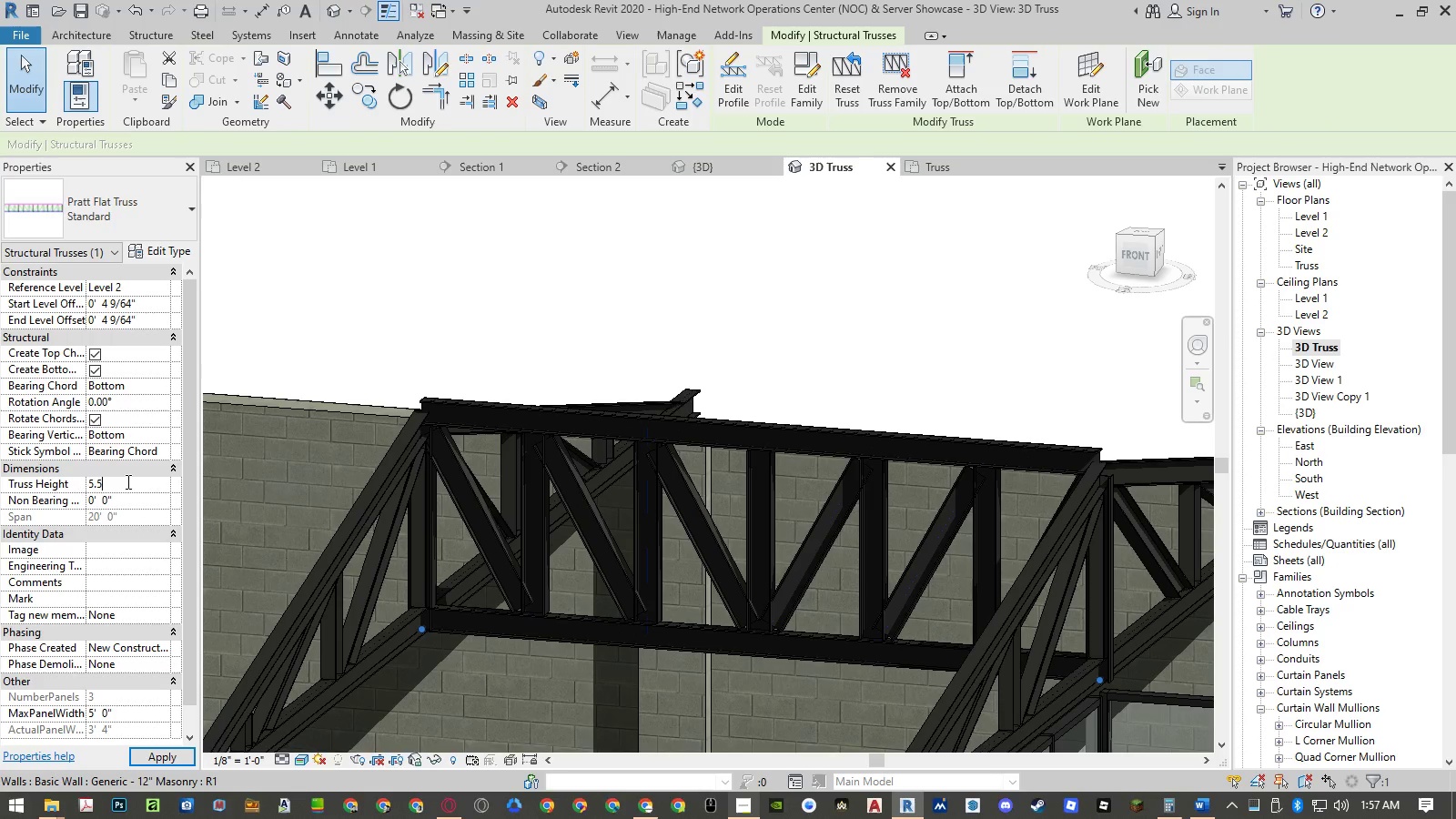 
key(NumpadEnter)
 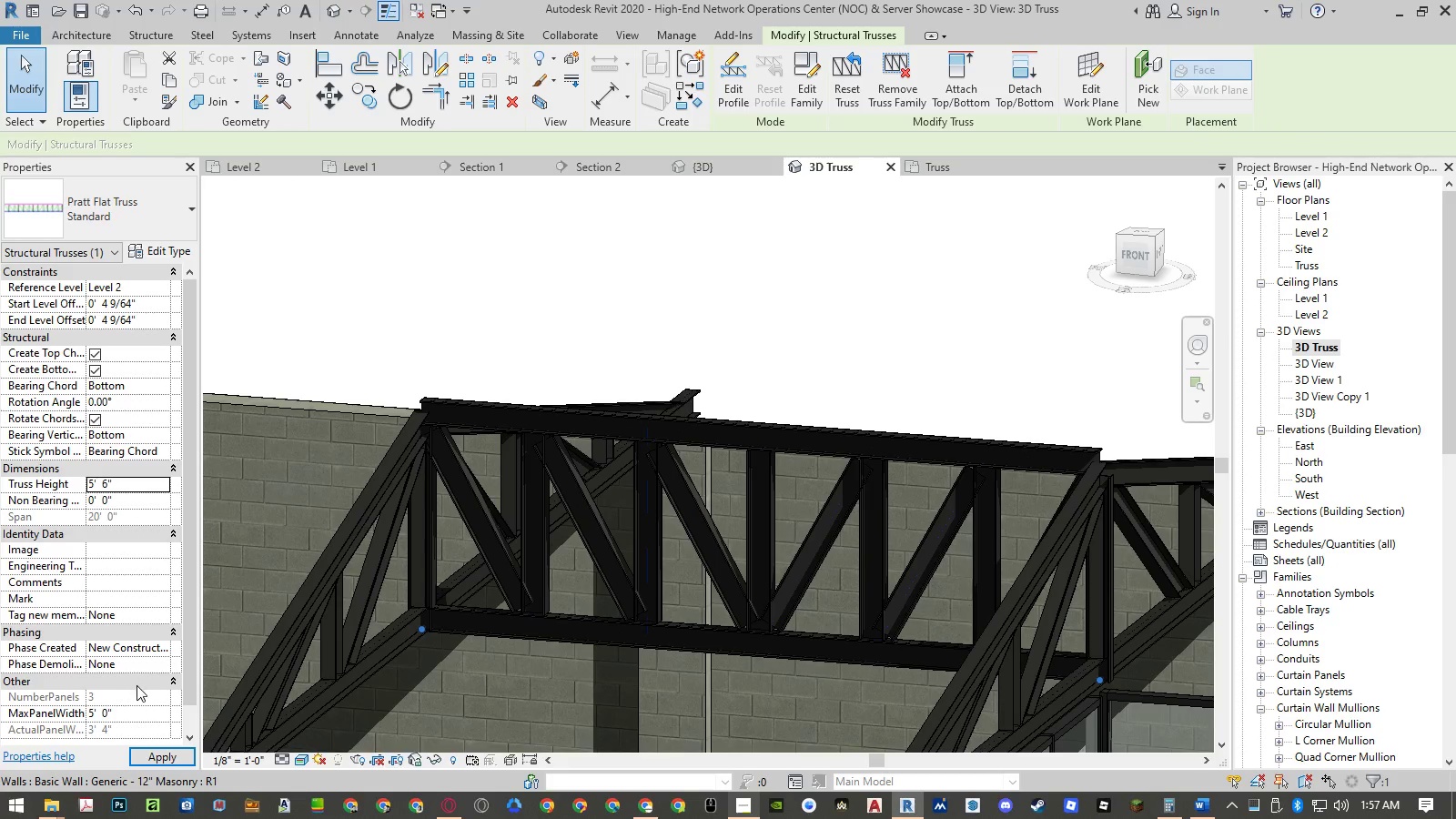 
key(NumpadEnter)
 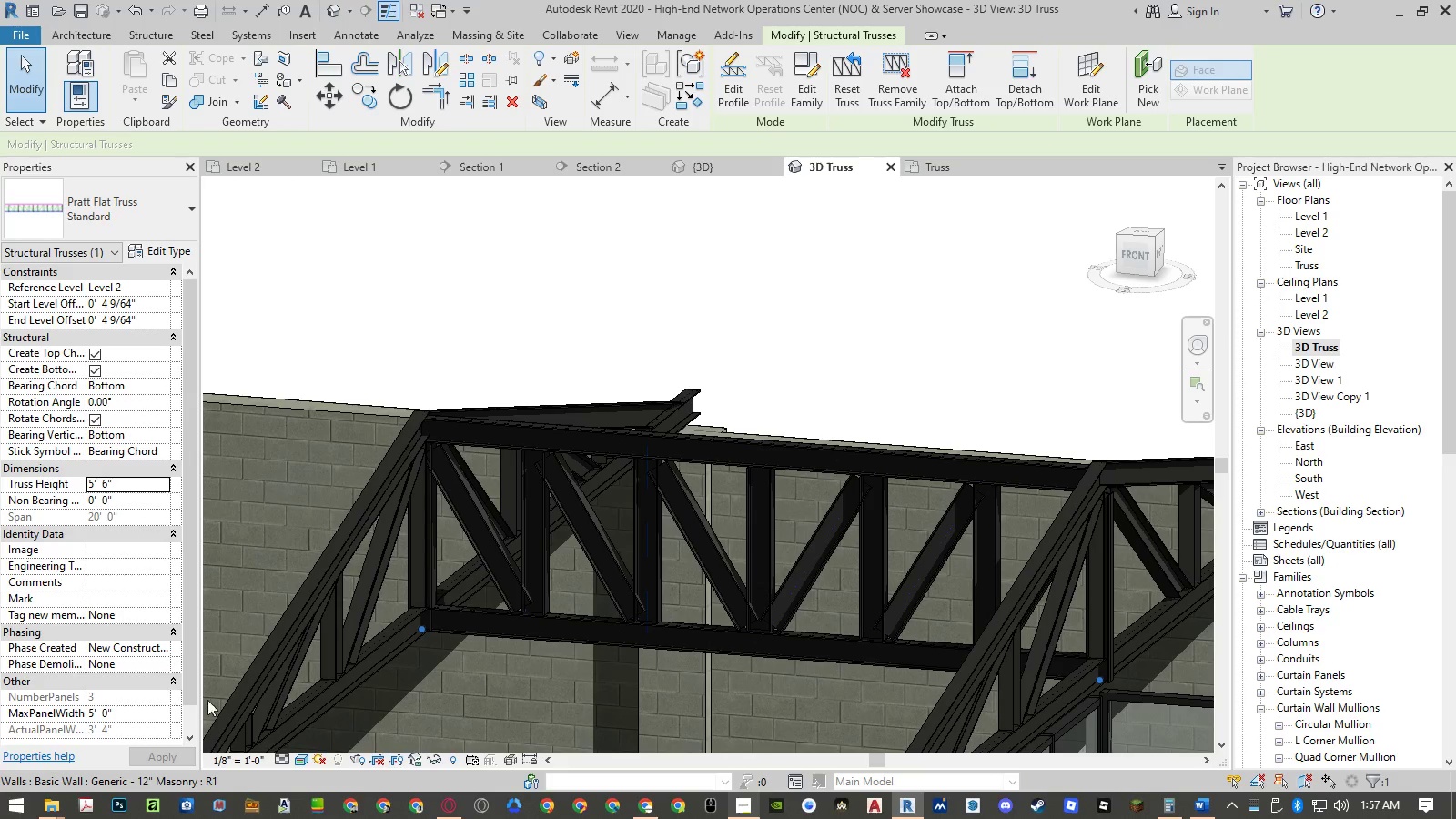 
scroll: coordinate [456, 455], scroll_direction: up, amount: 6.0
 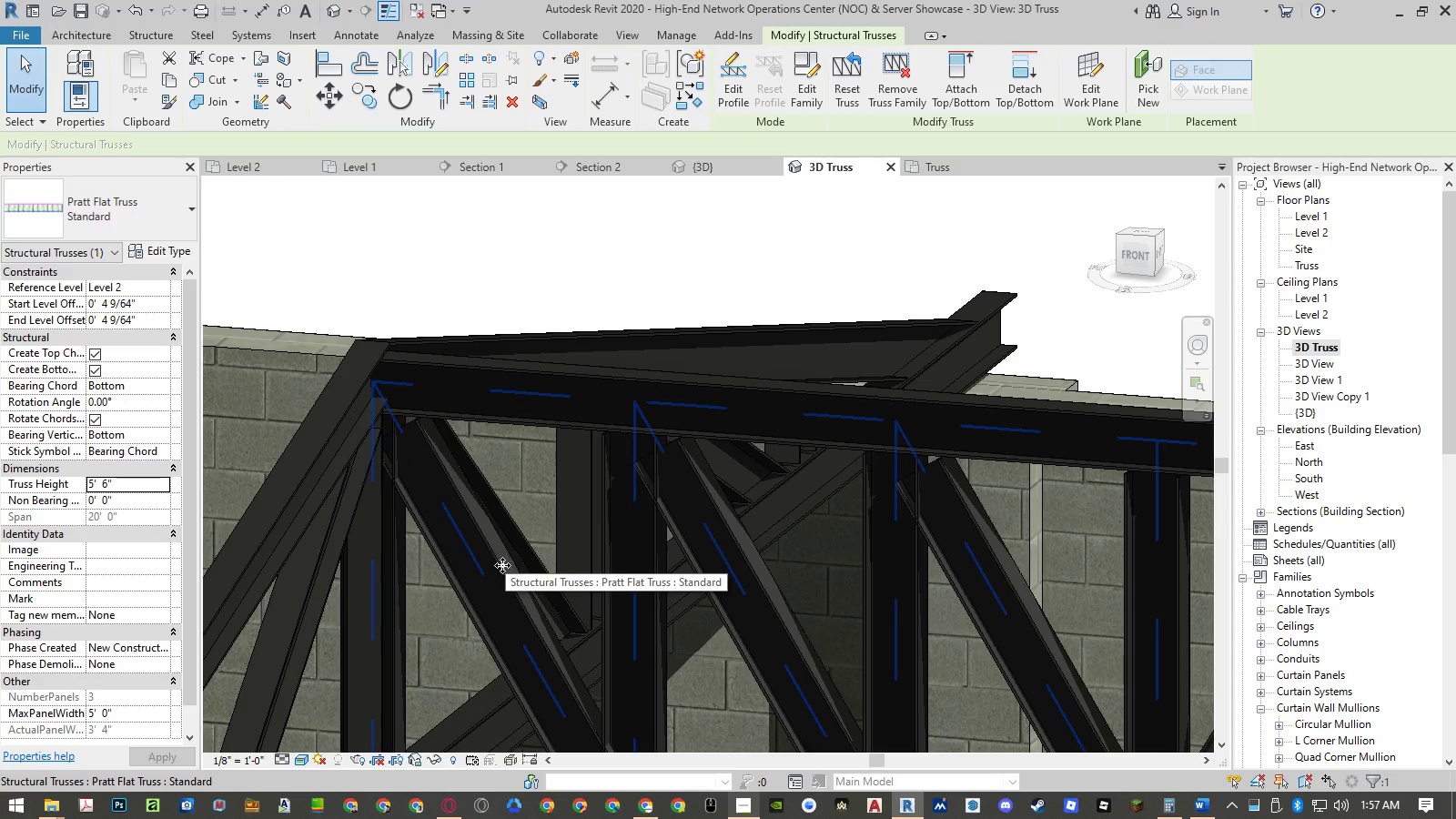 
left_click([106, 484])
 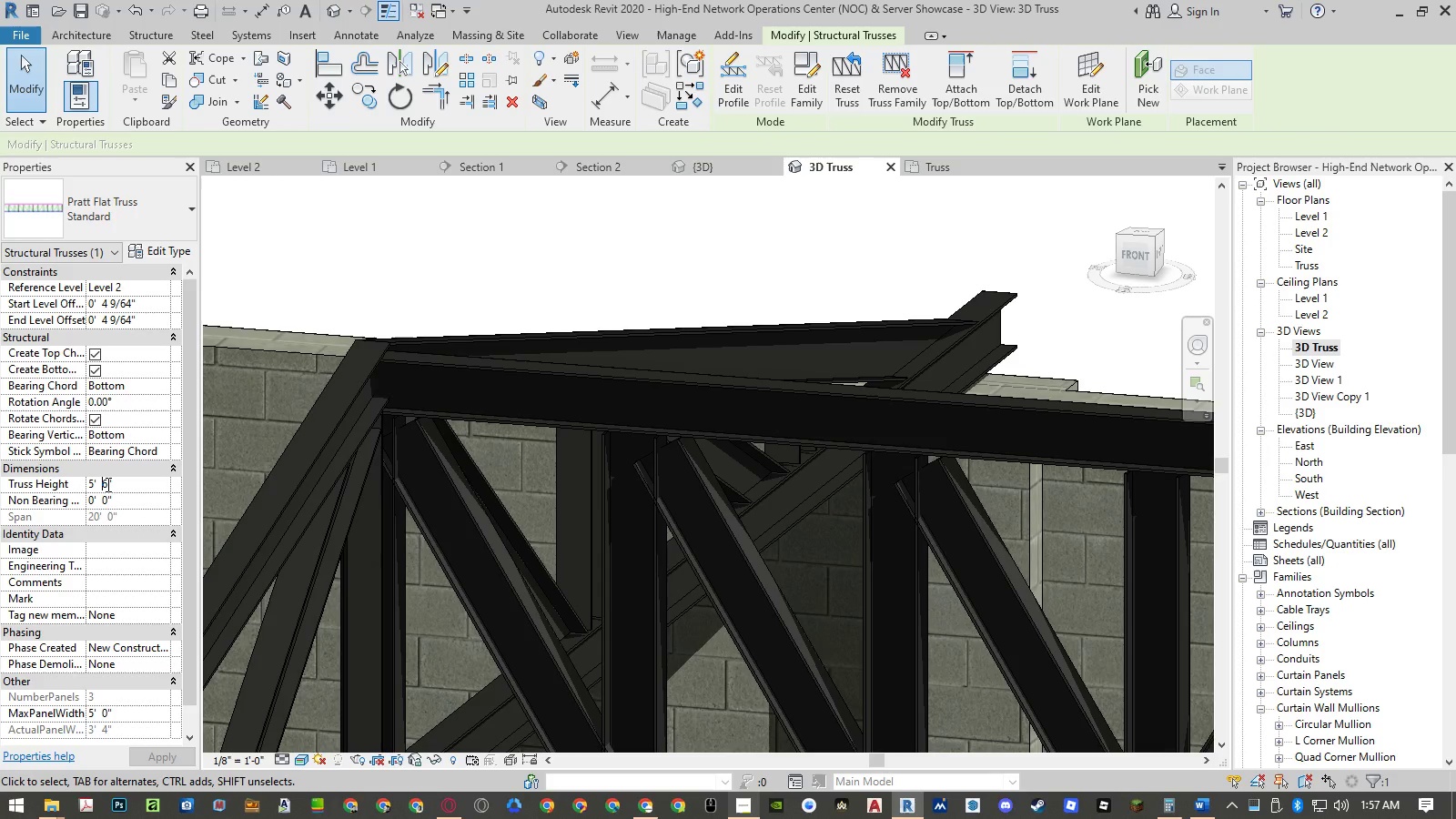 
key(Delete)
 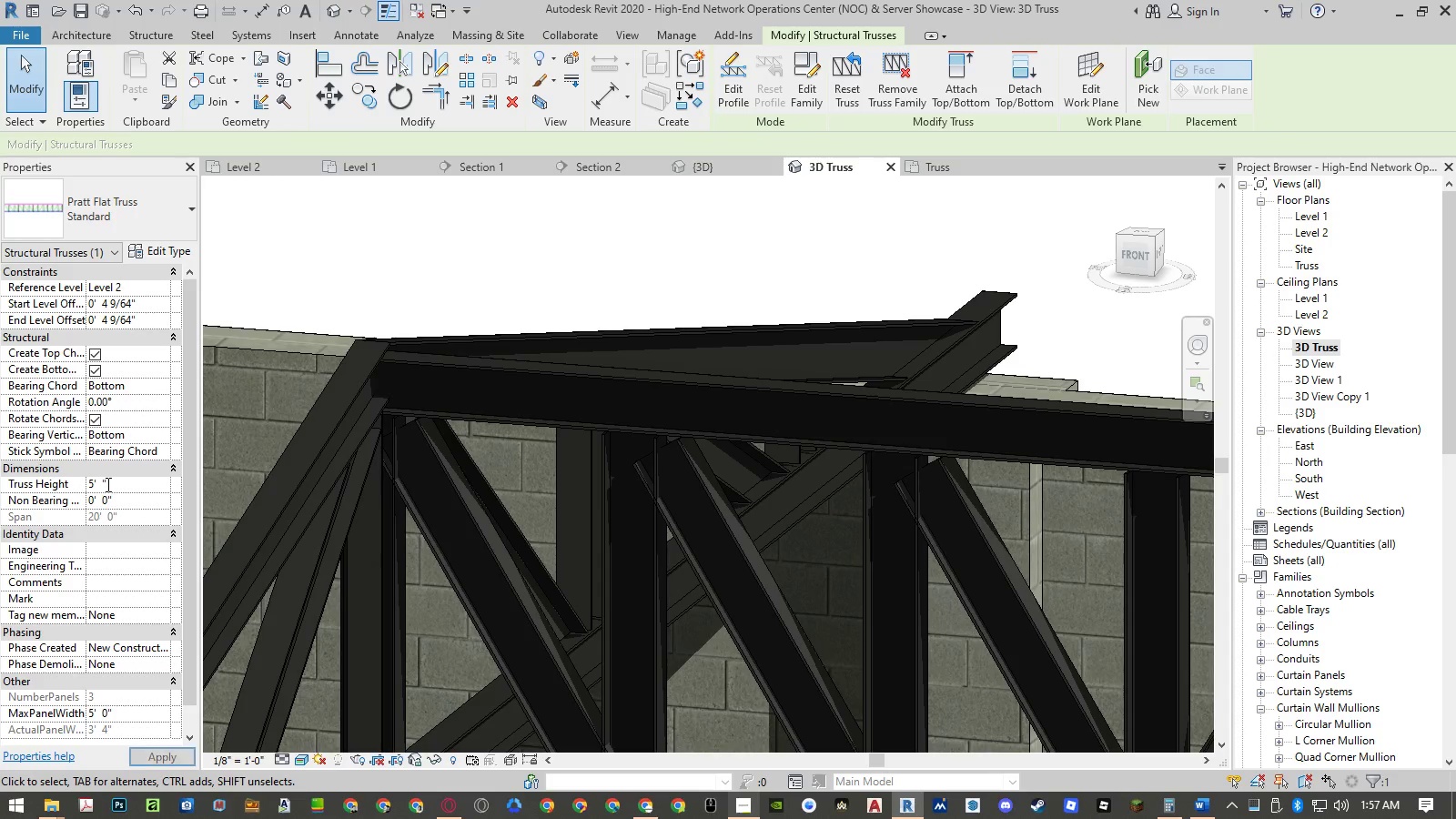 
key(Numpad8)
 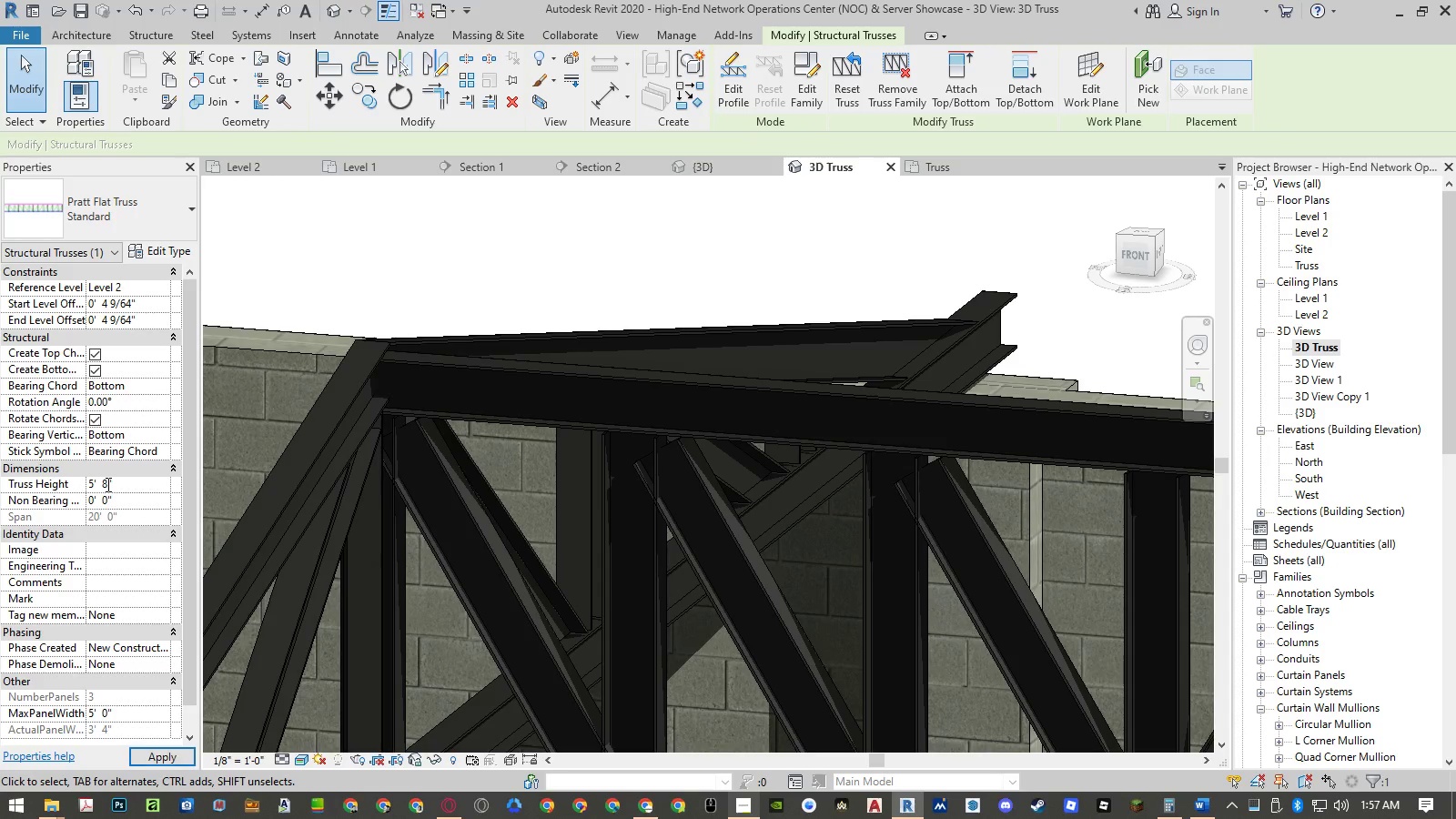 
key(NumpadEnter)
 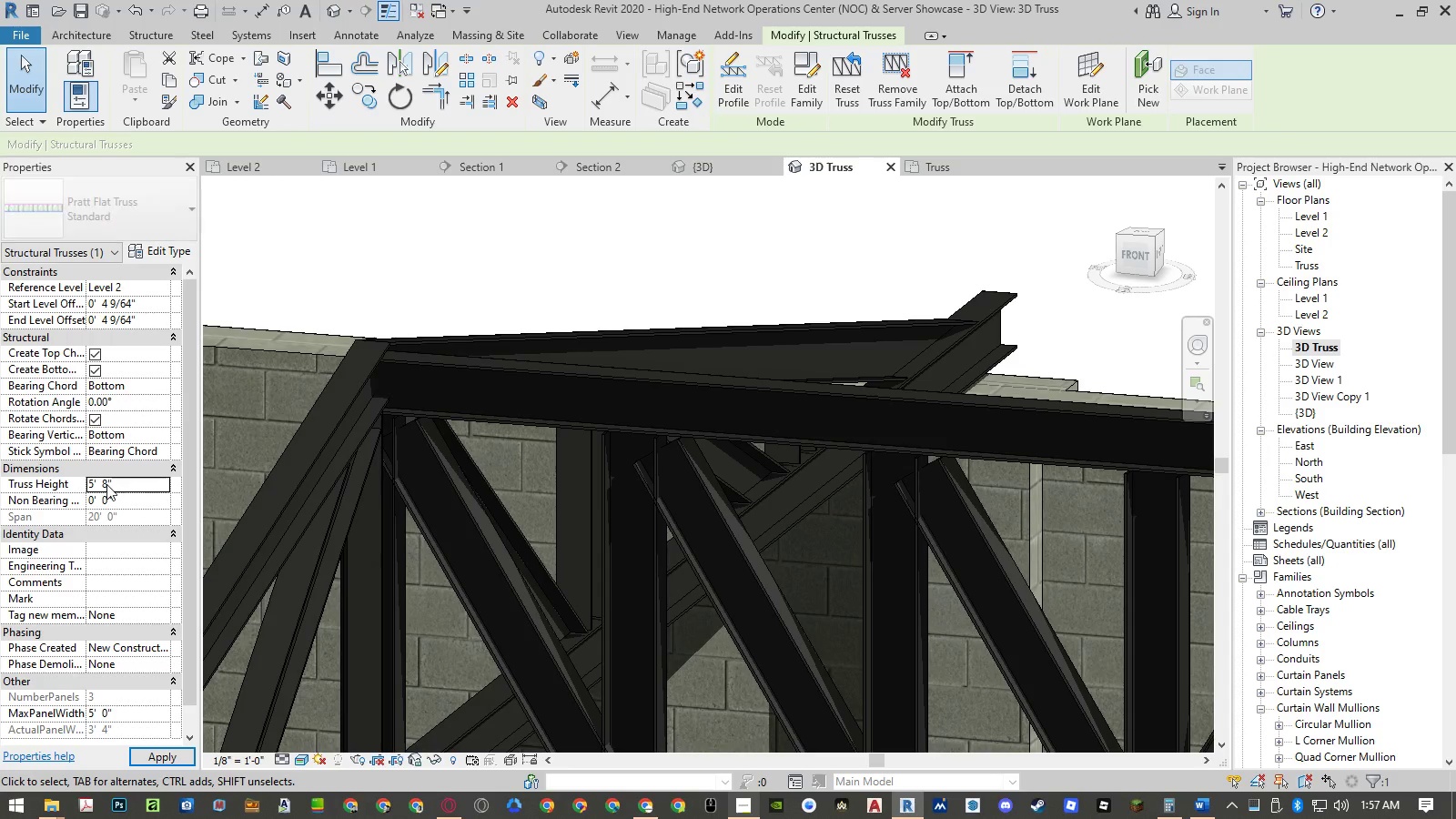 
key(NumpadEnter)
 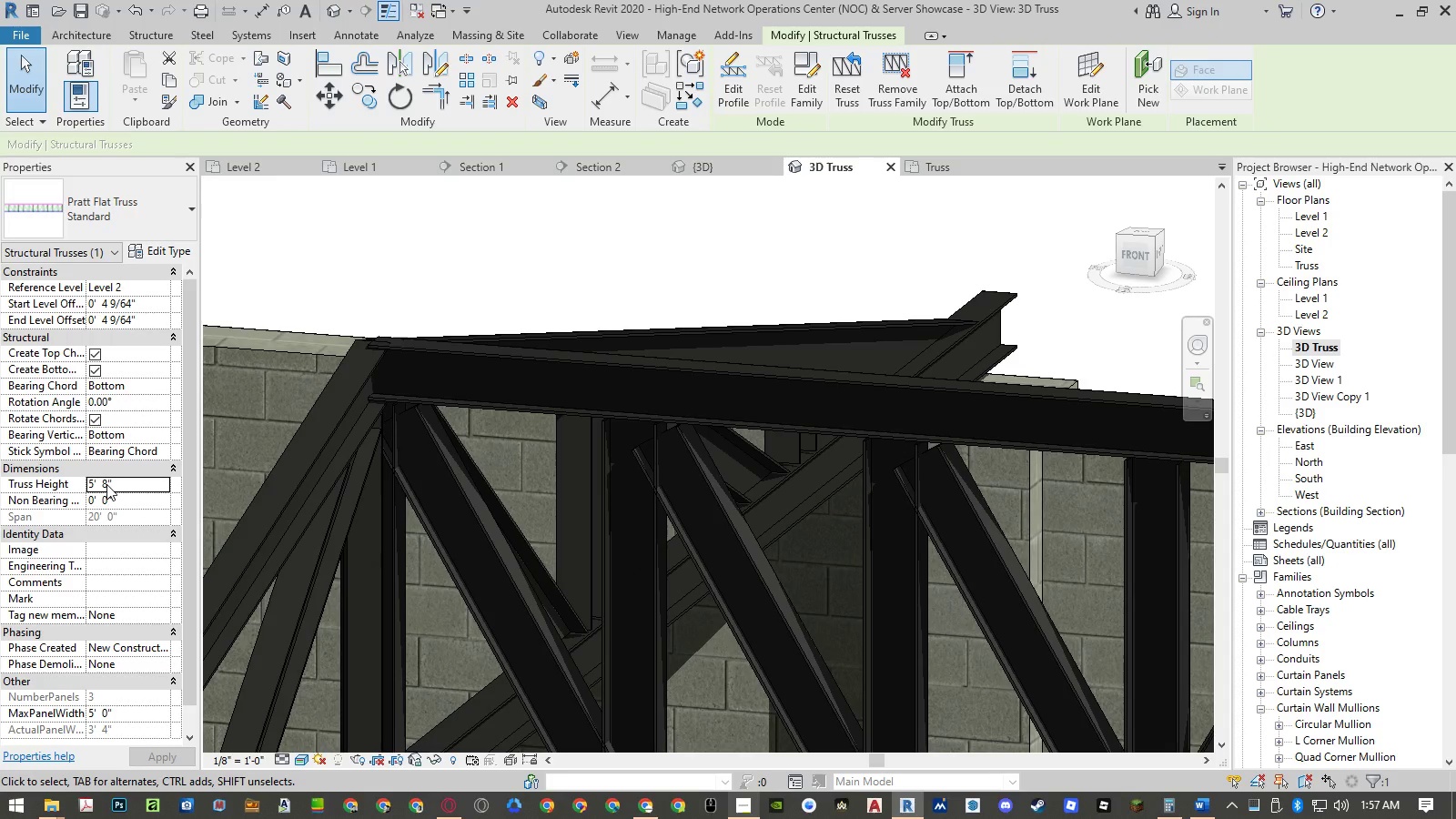 
left_click([104, 482])
 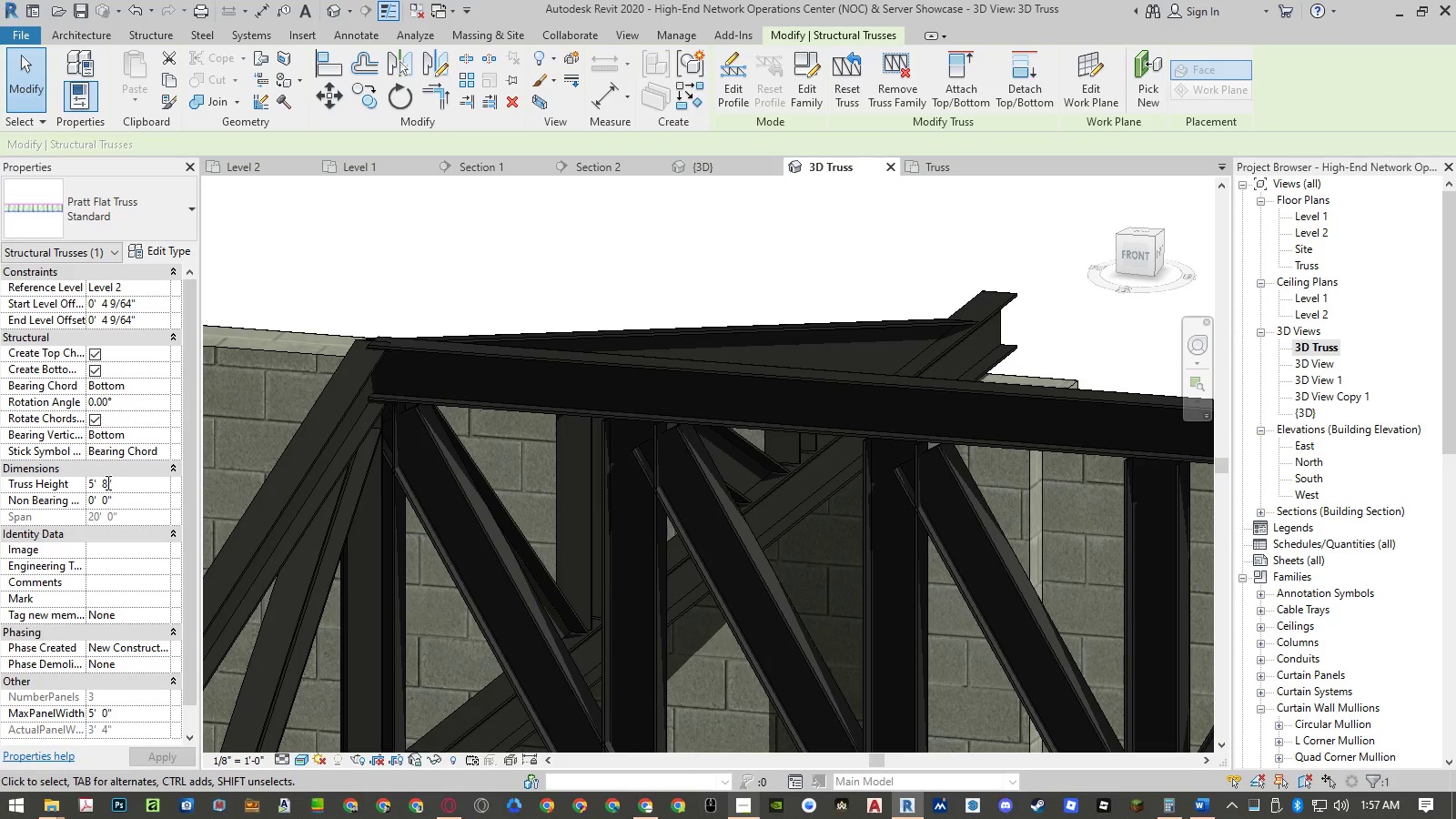 
left_click_drag(start_coordinate=[102, 483], to_coordinate=[106, 483])
 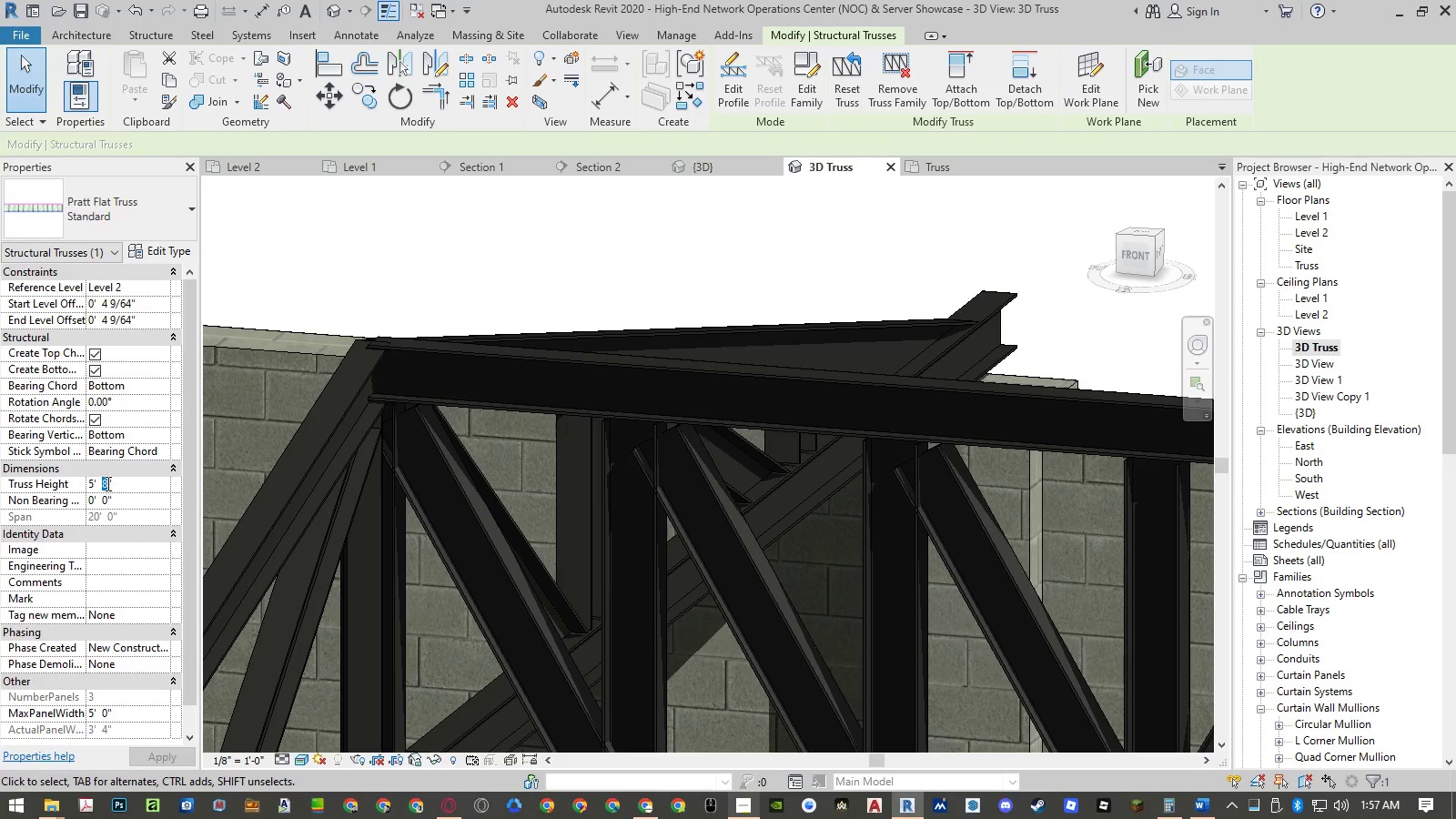 
key(Numpad7)
 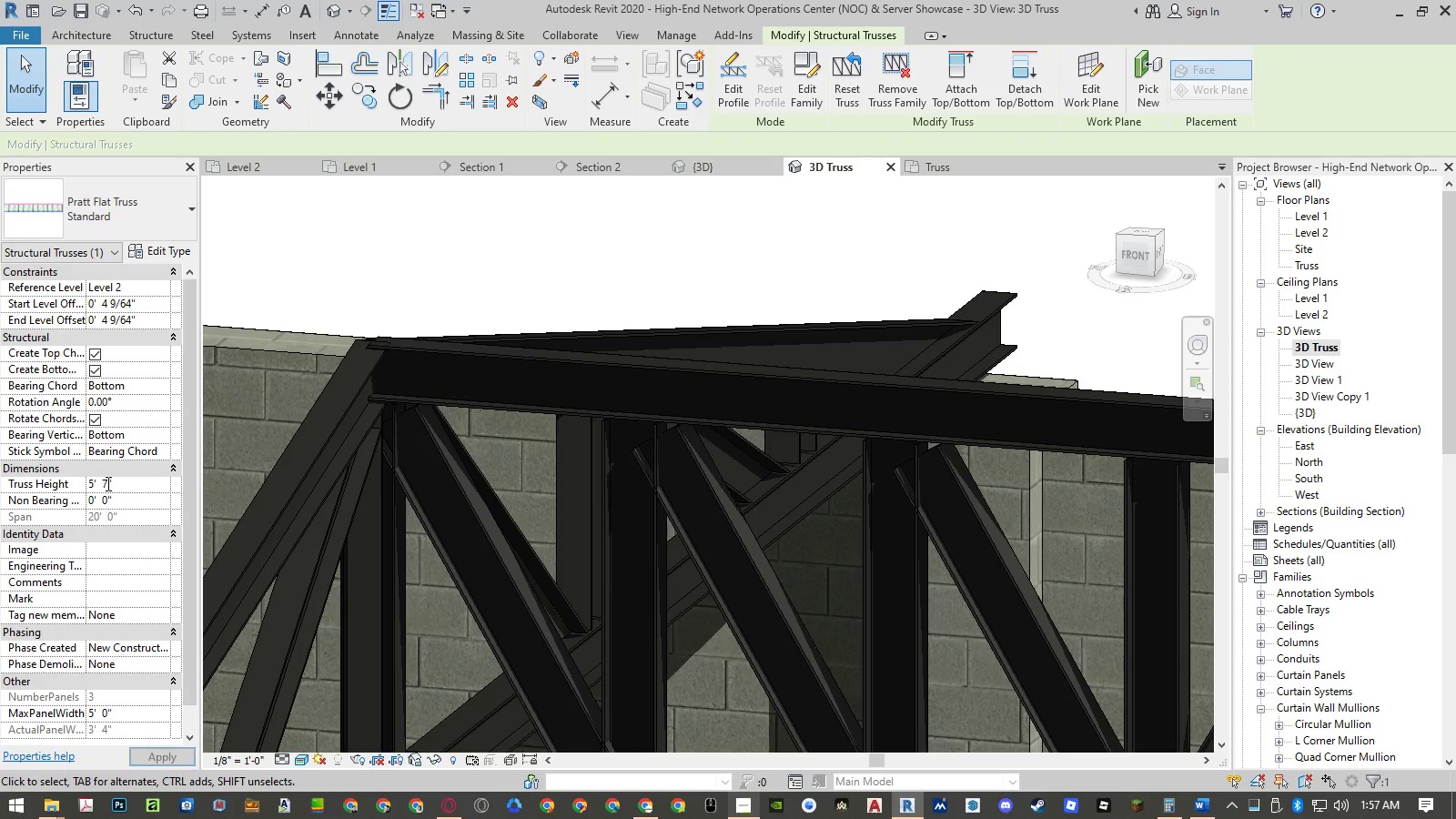 
key(NumpadEnter)
 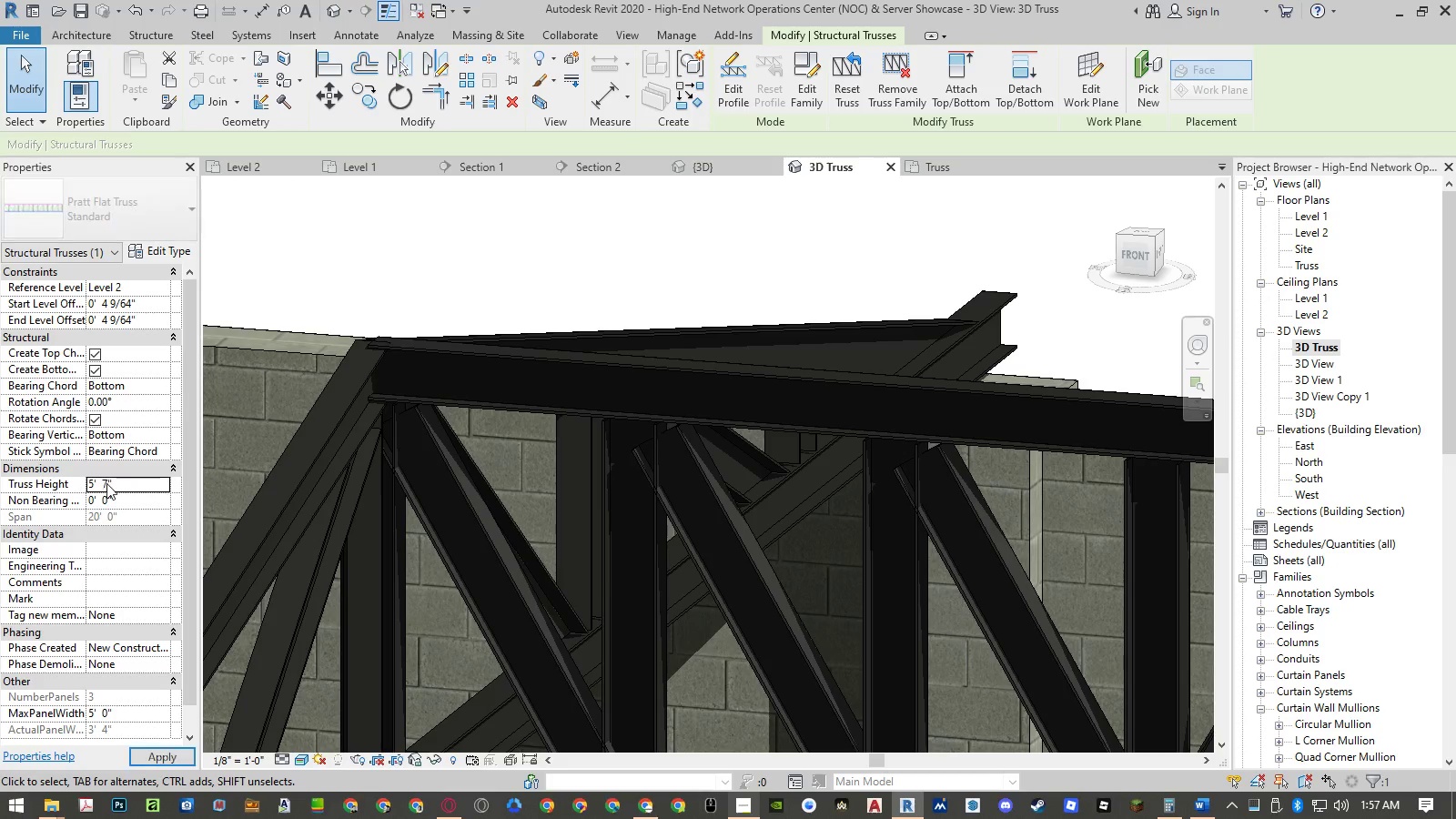 
key(NumpadEnter)
 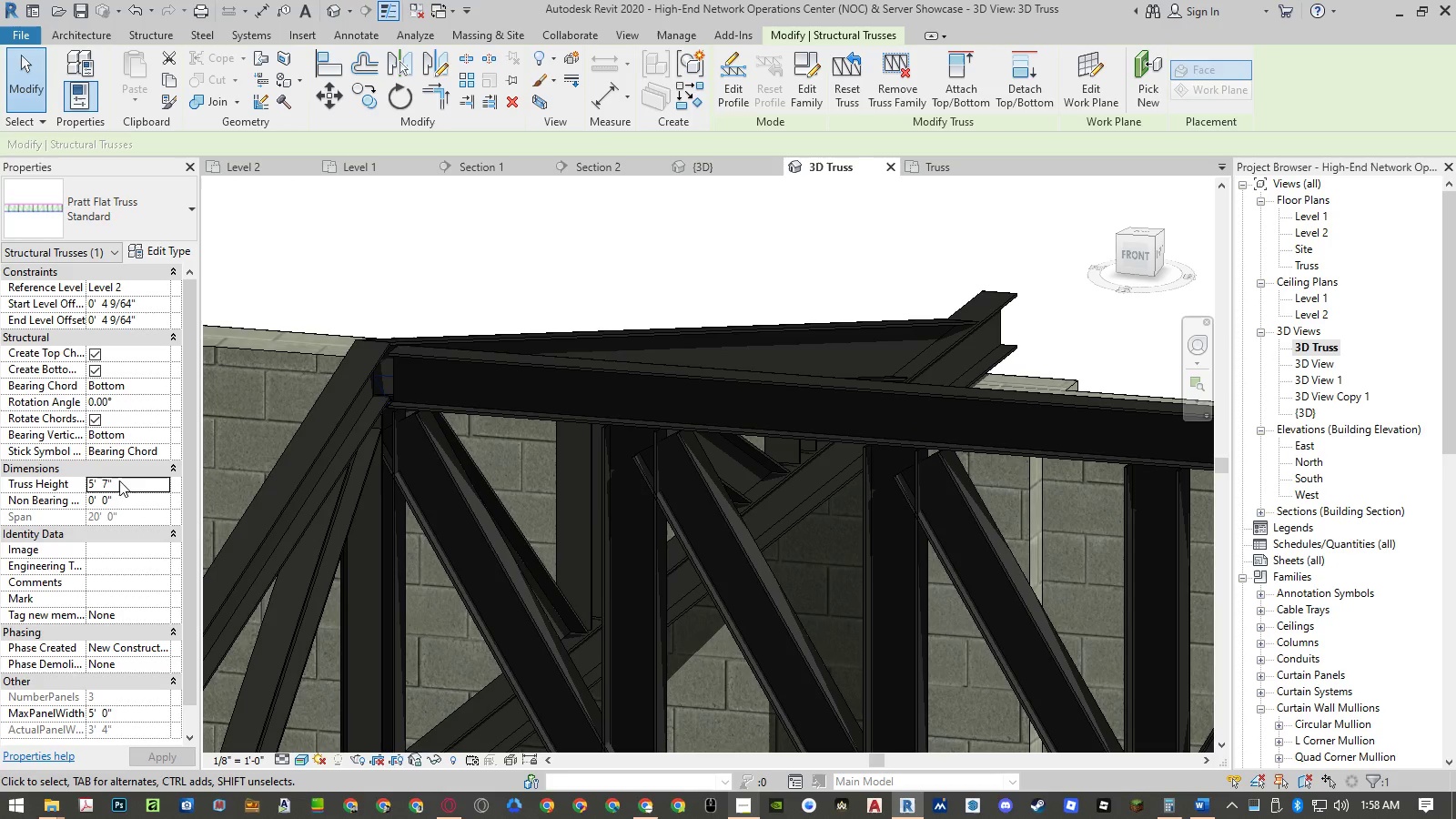 
scroll: coordinate [354, 369], scroll_direction: up, amount: 5.0
 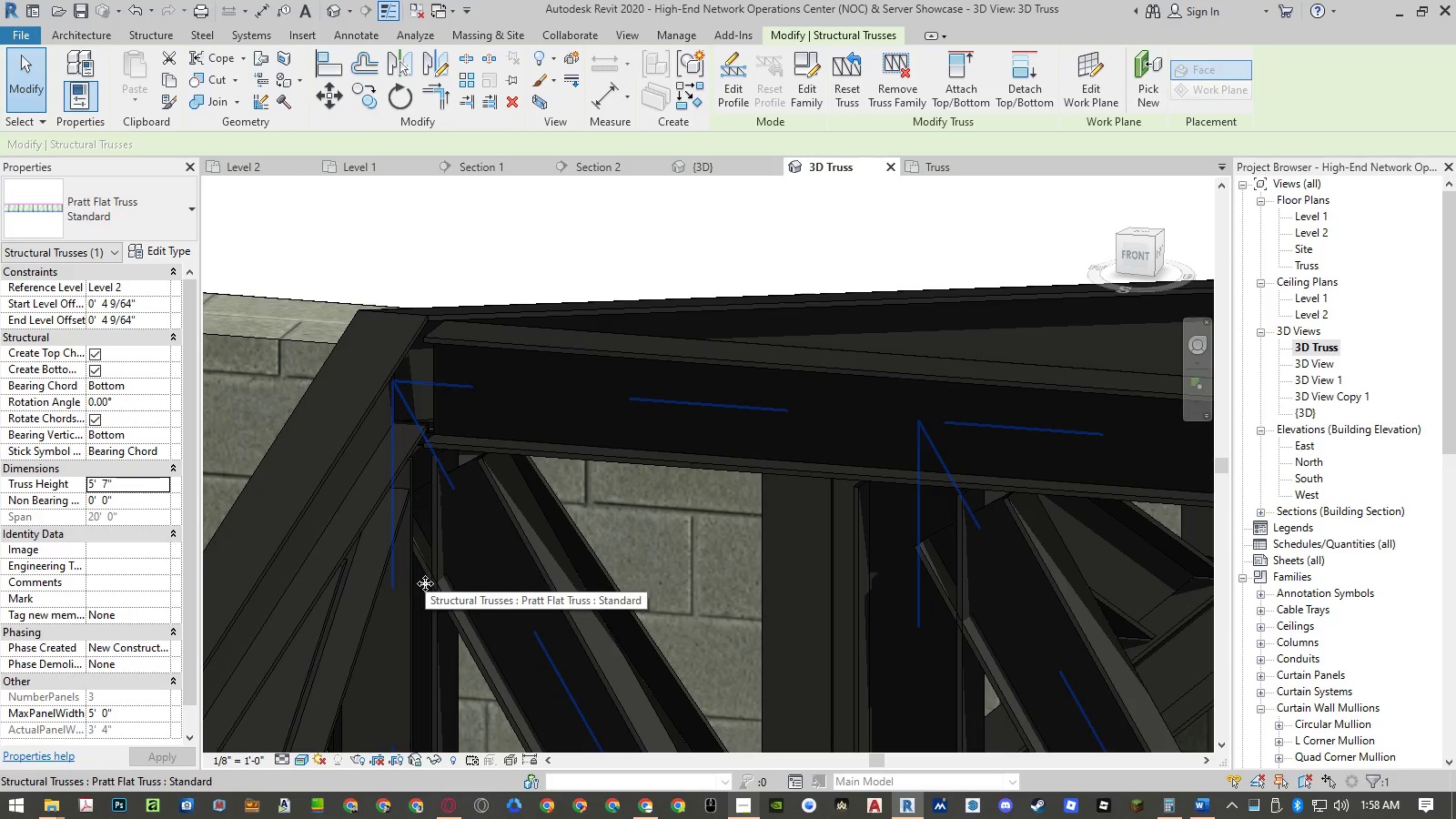 
left_click([123, 479])
 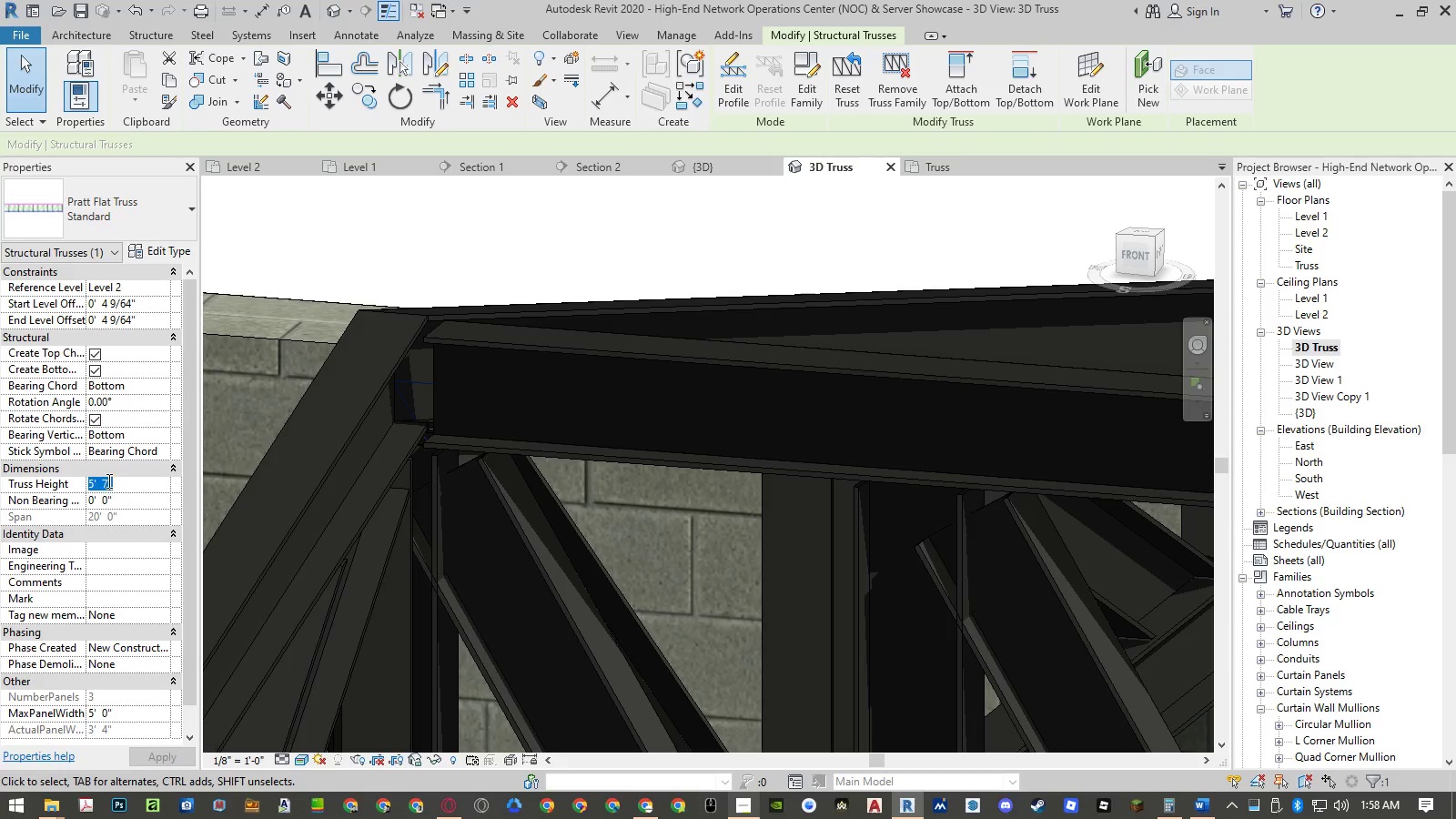 
left_click([106, 481])
 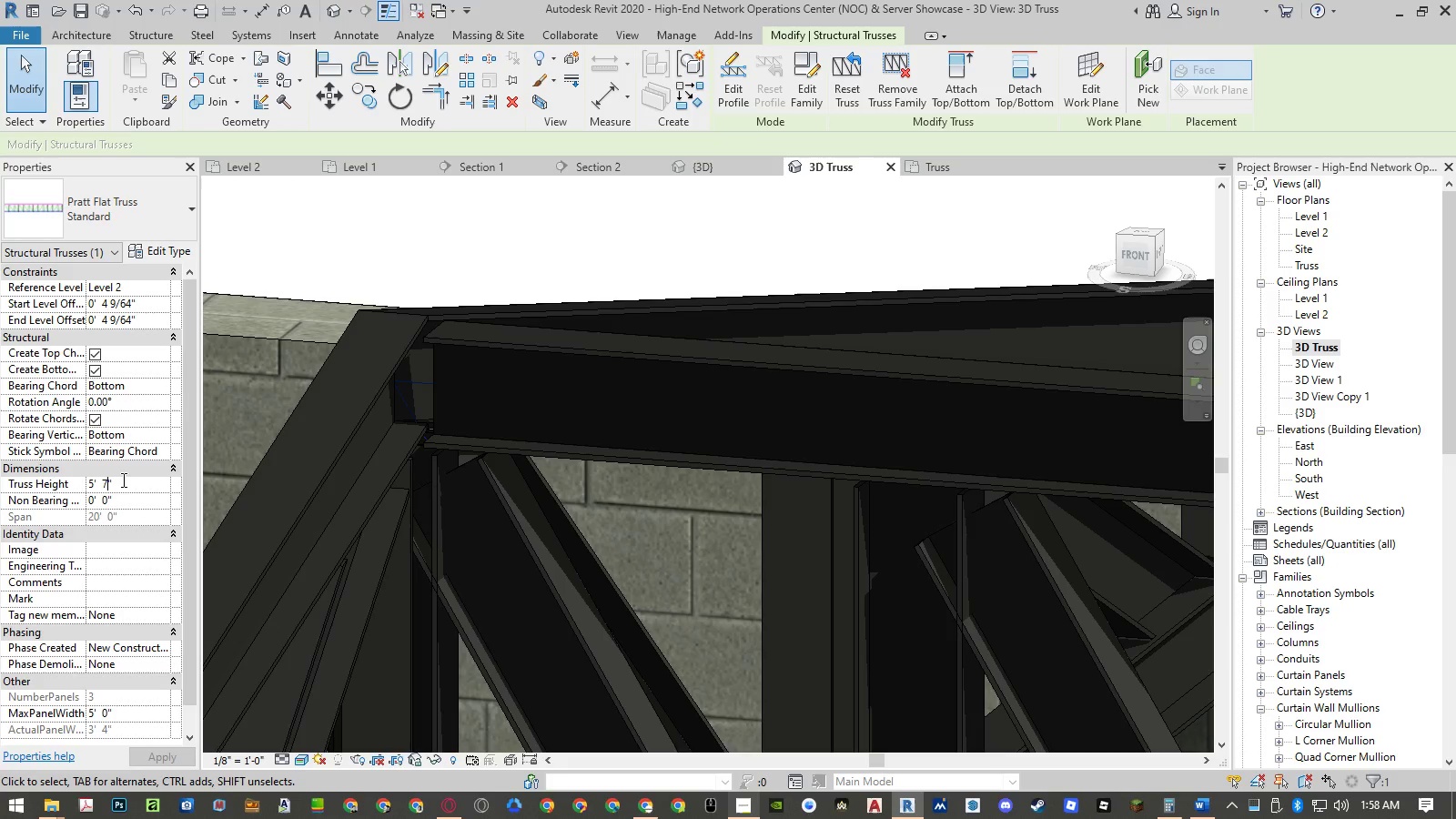 
key(Numpad5)
 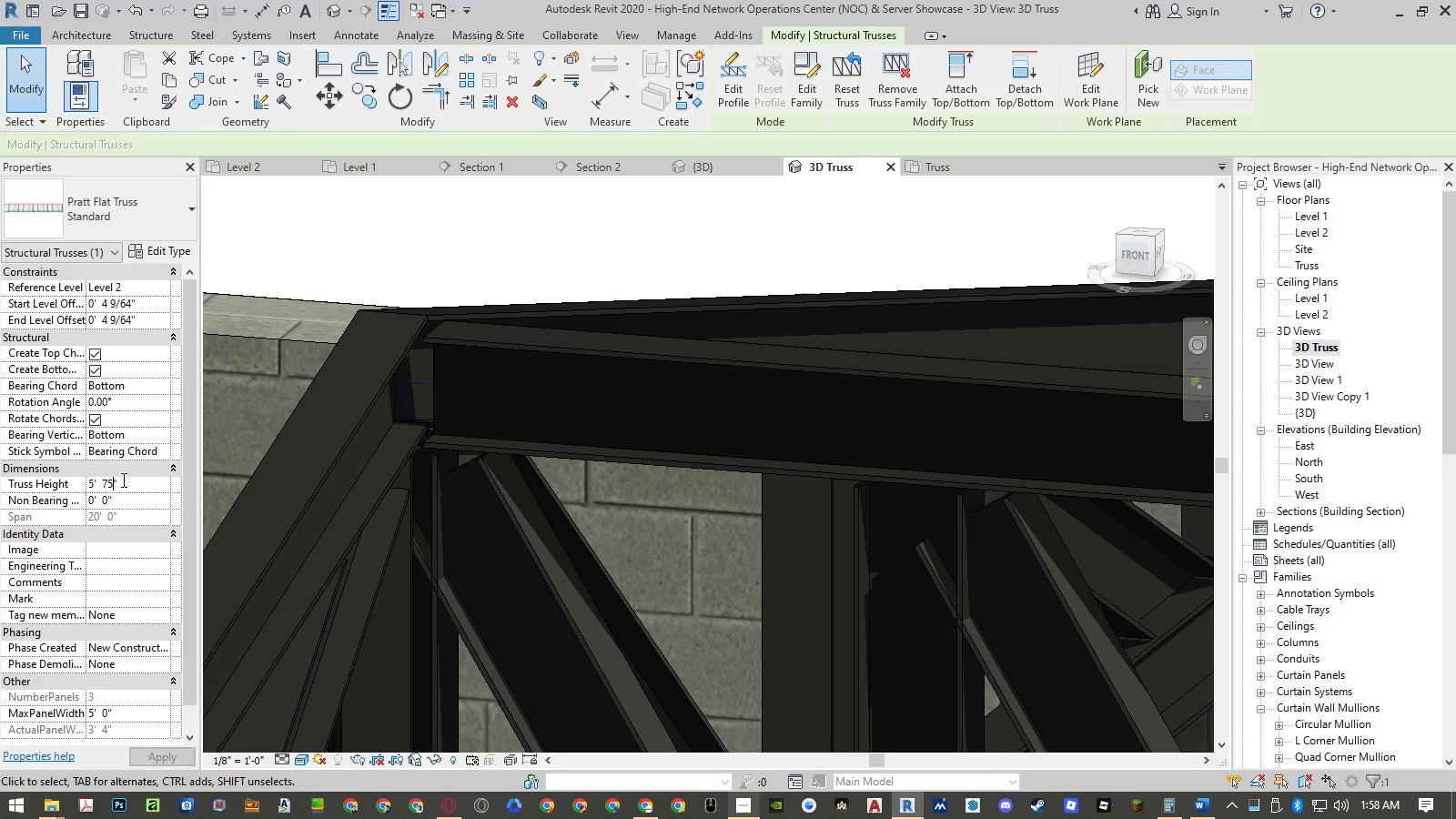 
key(NumpadEnter)
 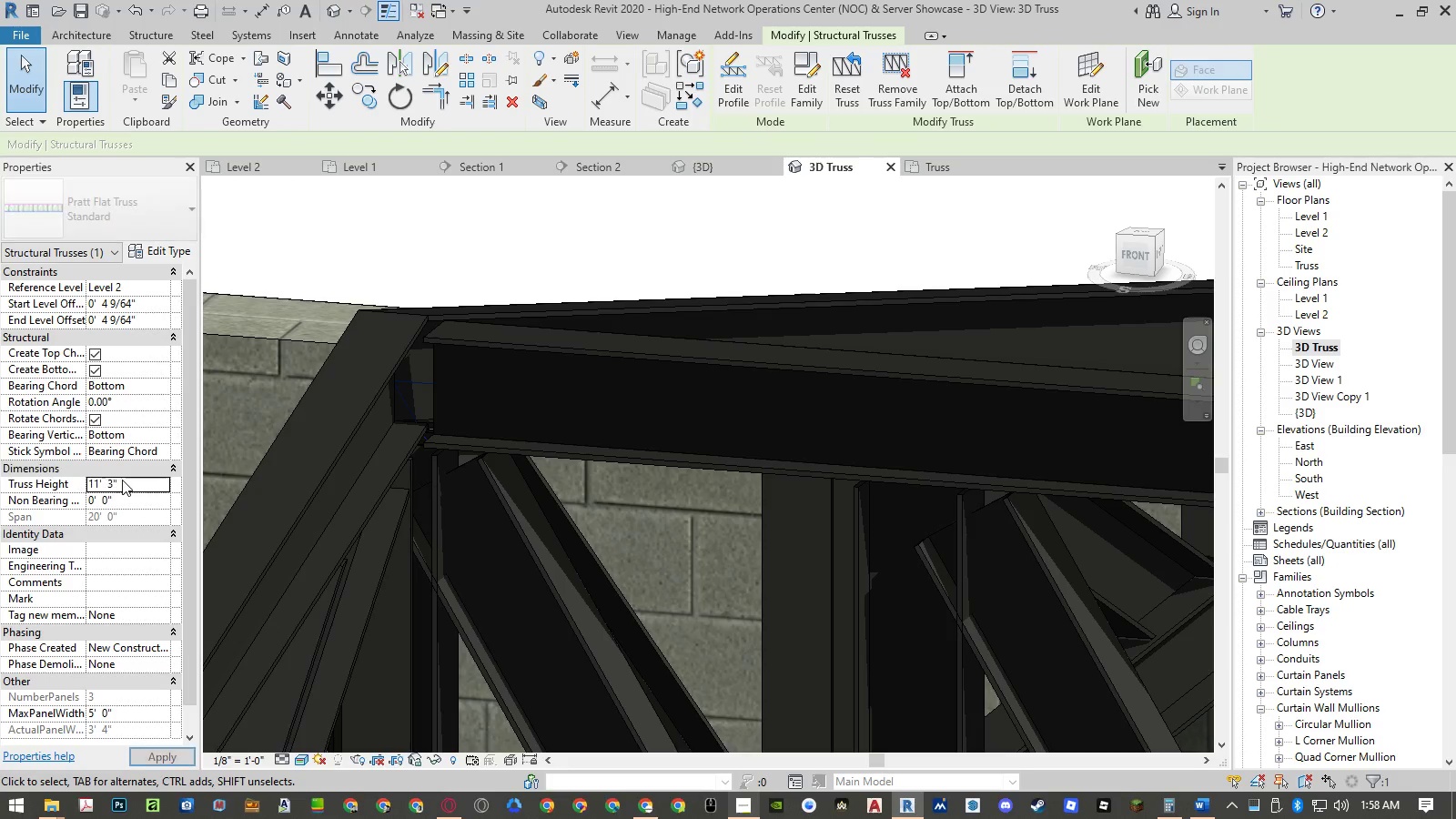 
key(NumpadEnter)
 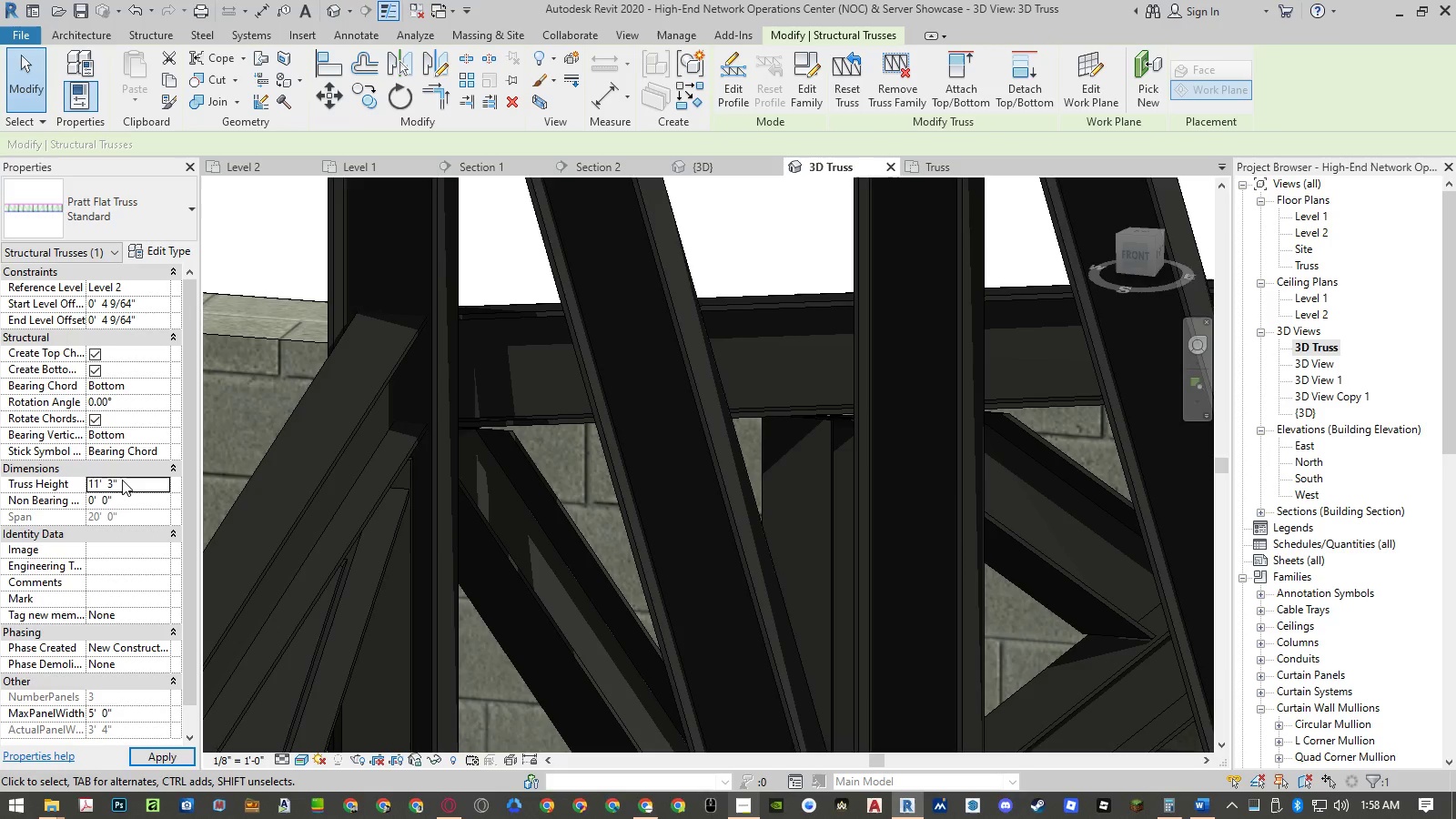 
left_click([126, 480])
 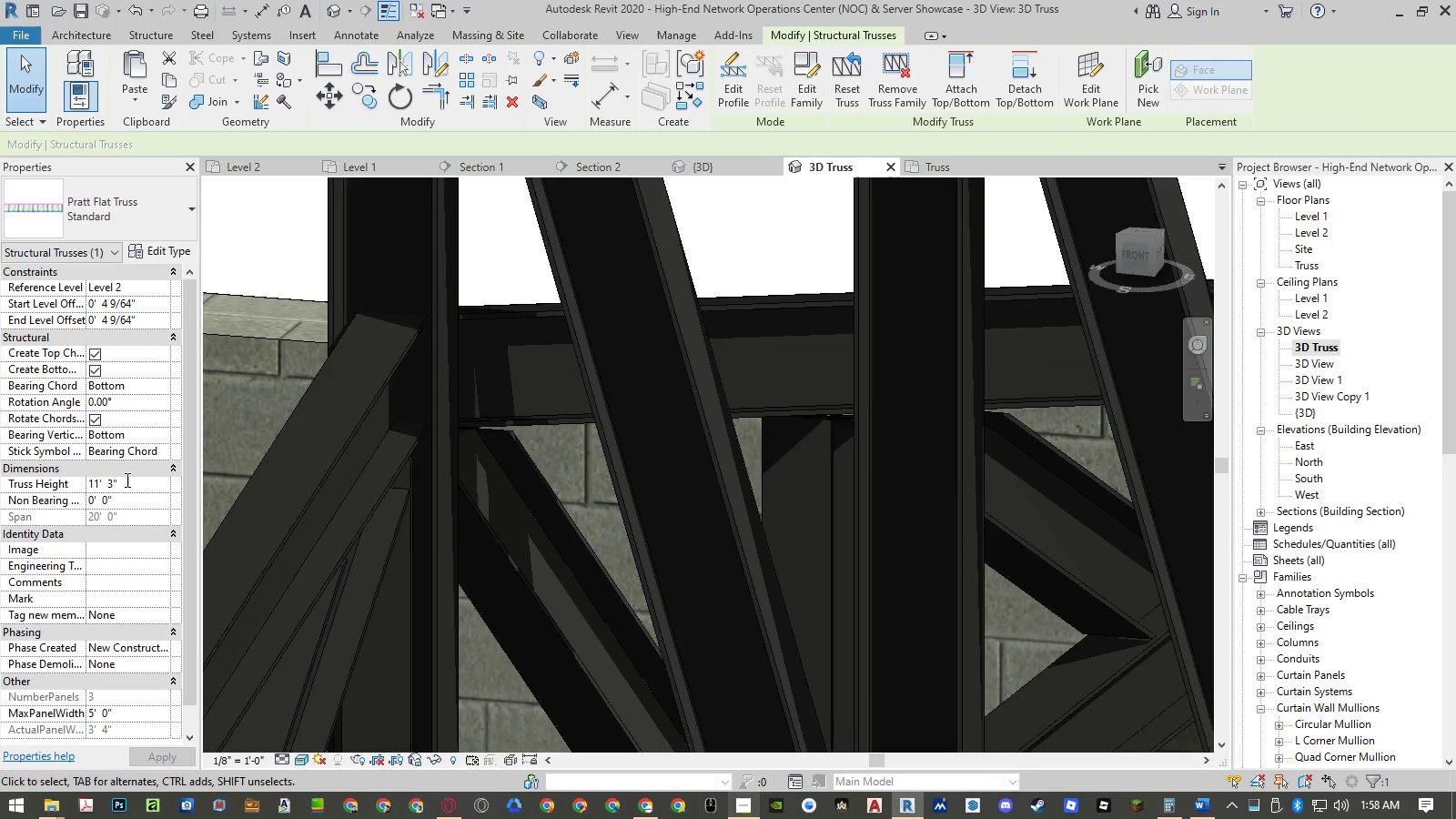 
left_click_drag(start_coordinate=[126, 480], to_coordinate=[9, 488])
 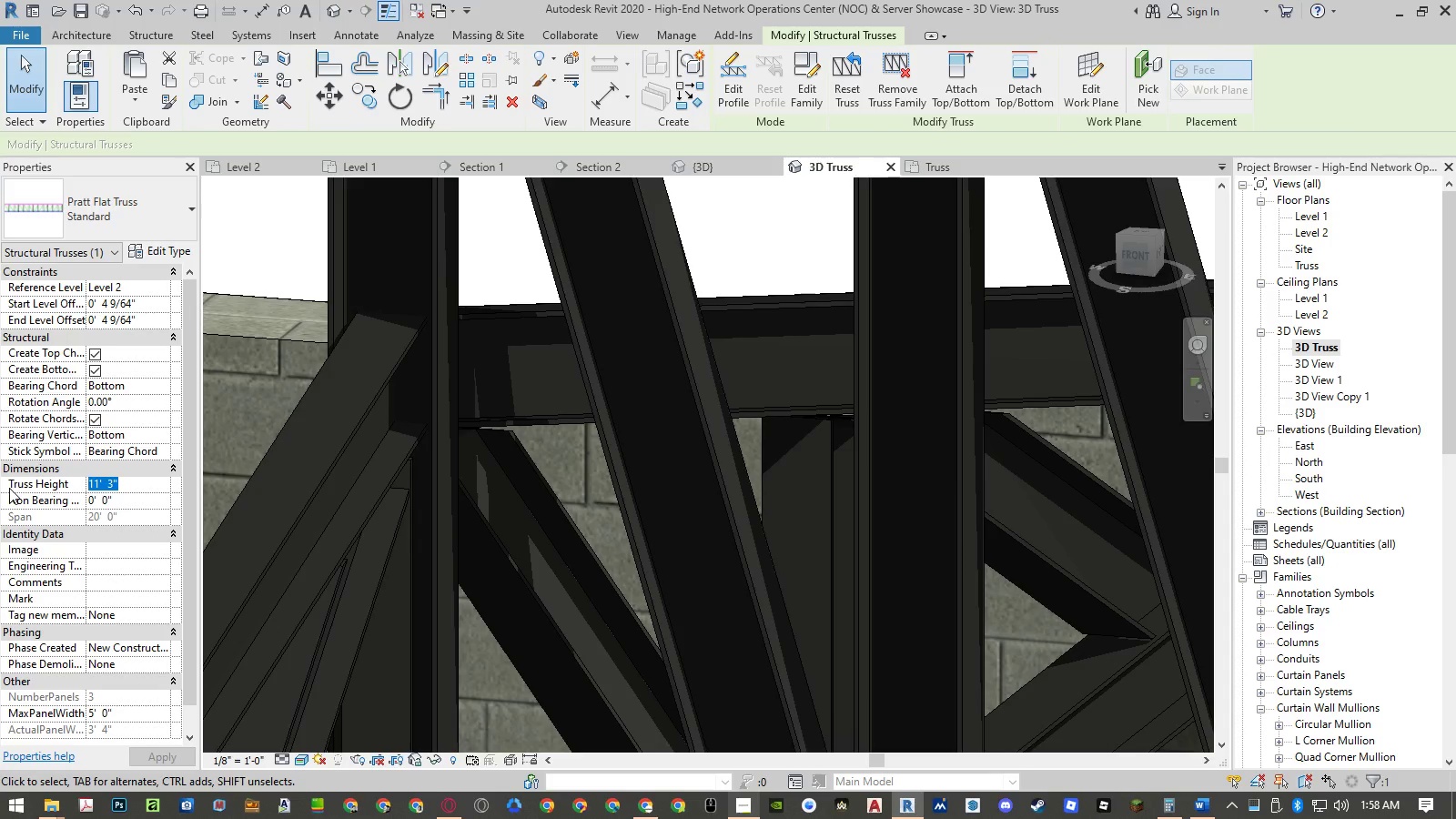 
key(Numpad5)
 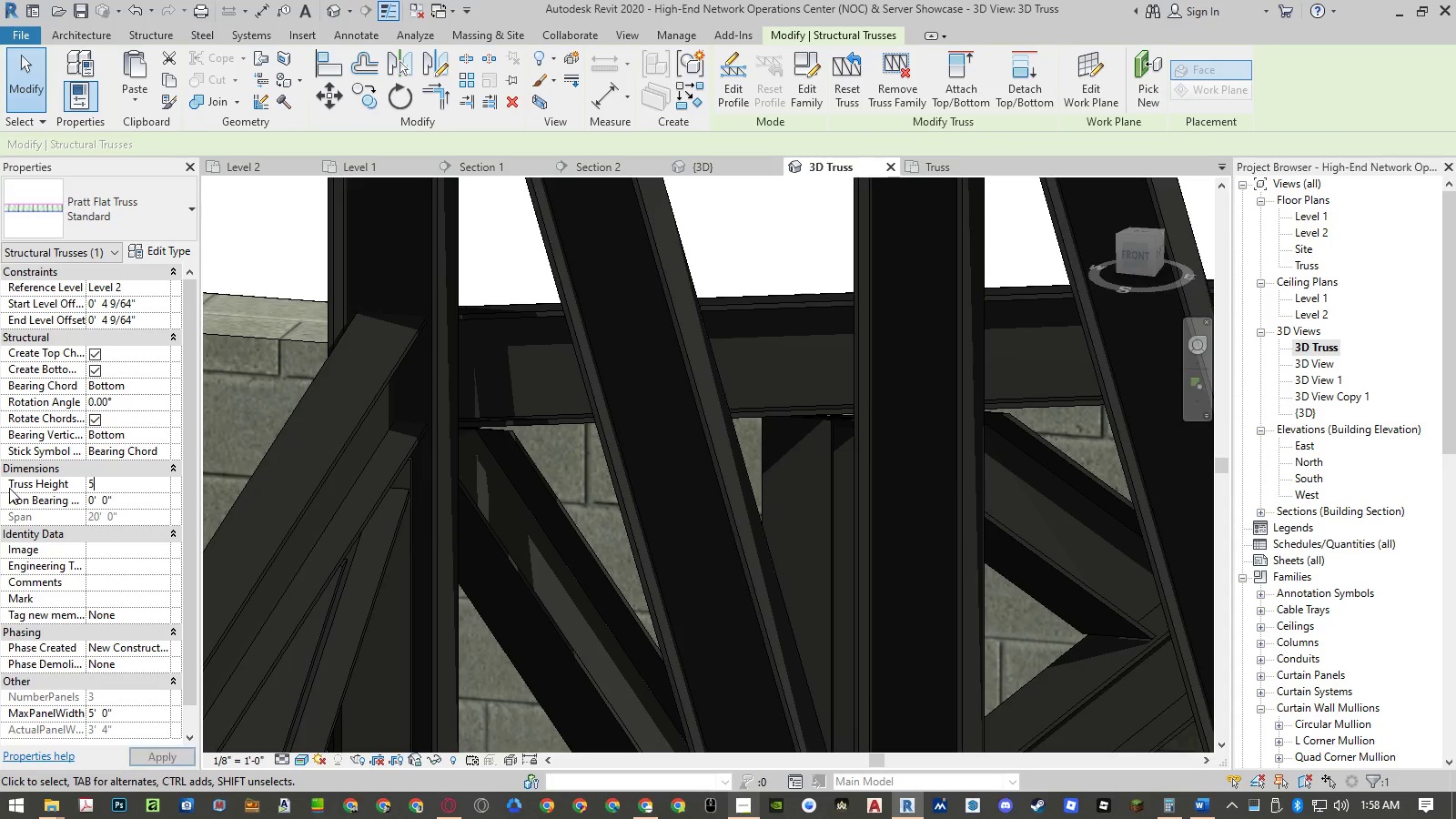 
key(NumpadDecimal)
 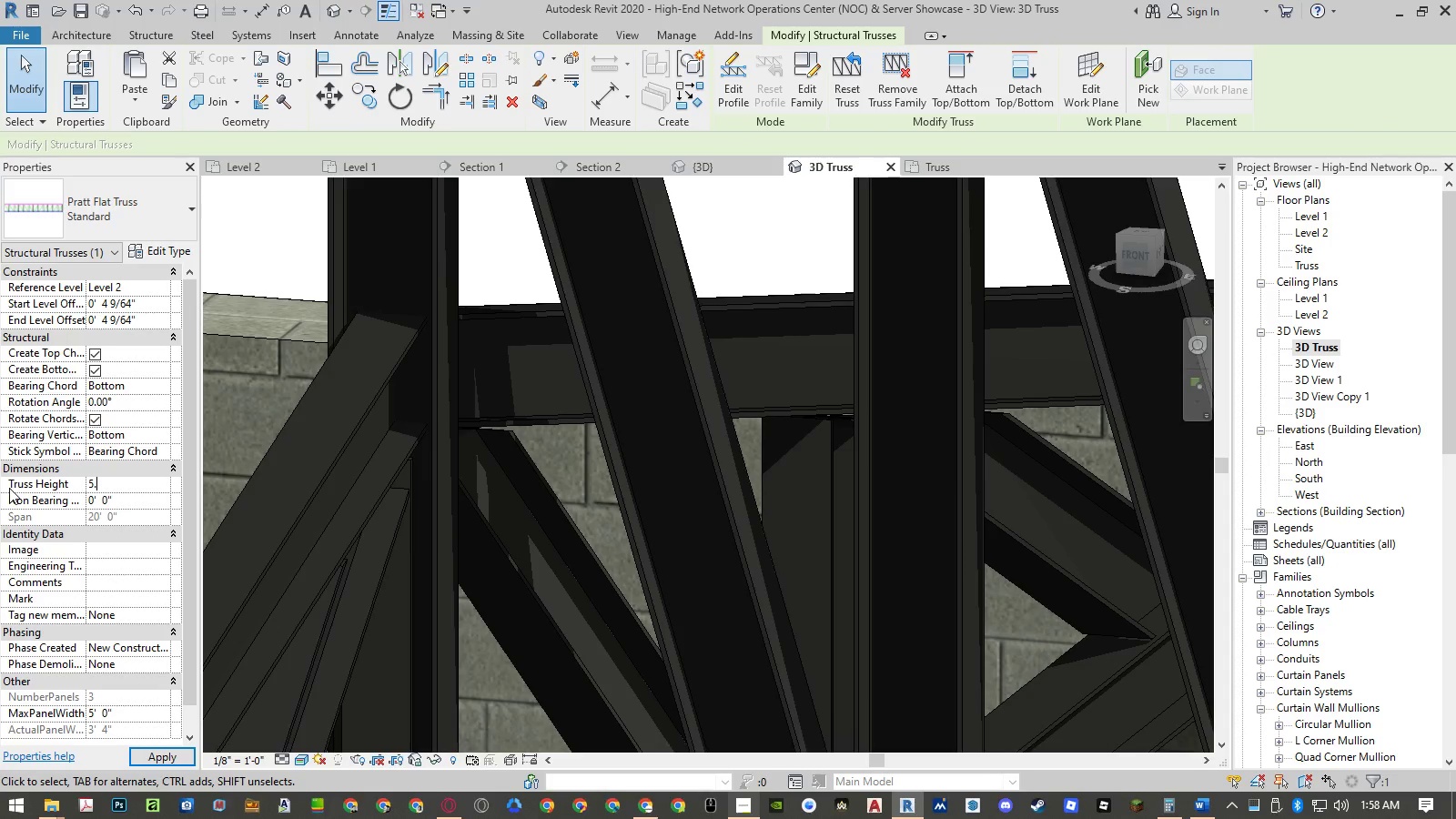 
key(Numpad6)
 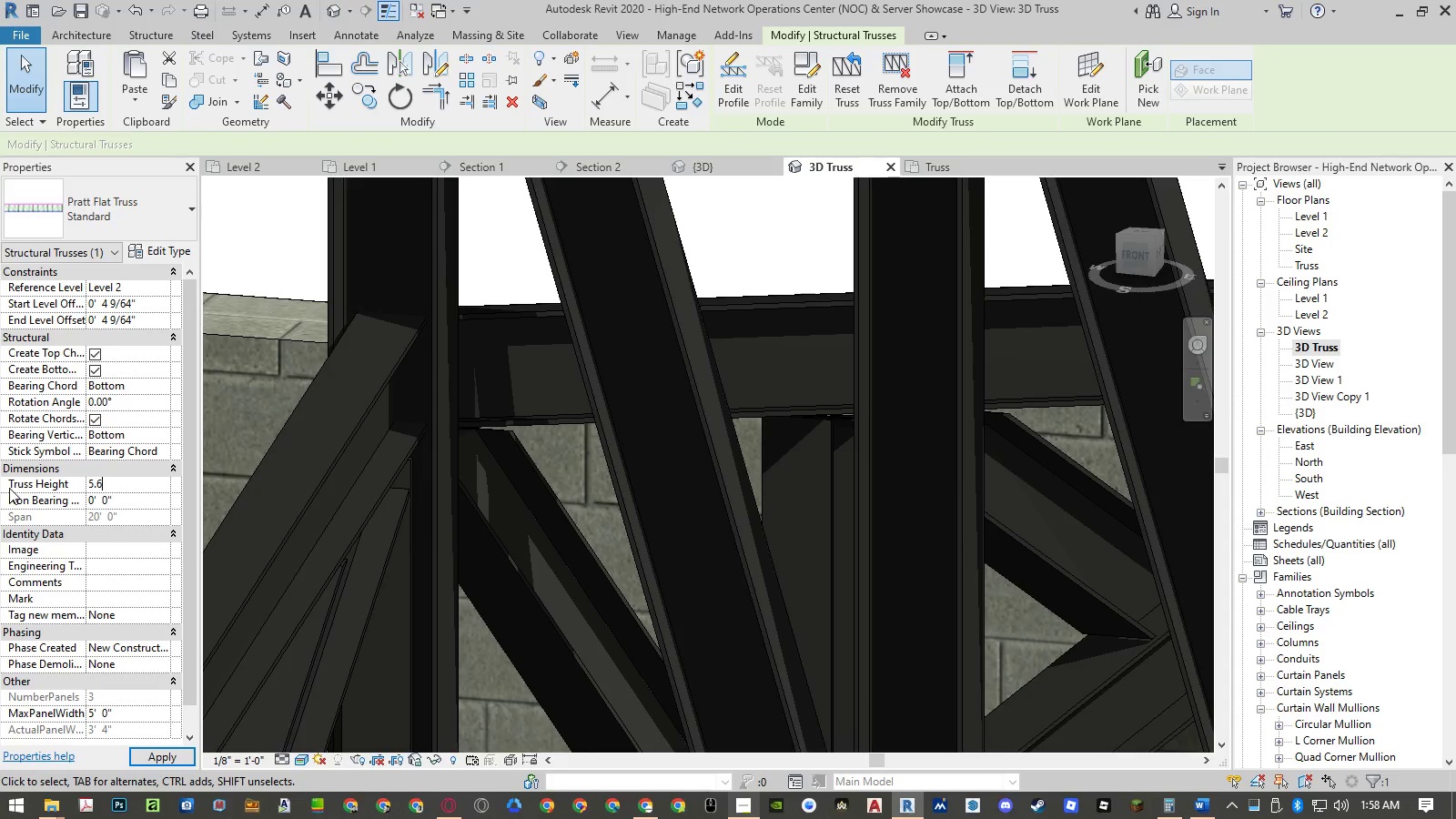 
key(NumpadEnter)
 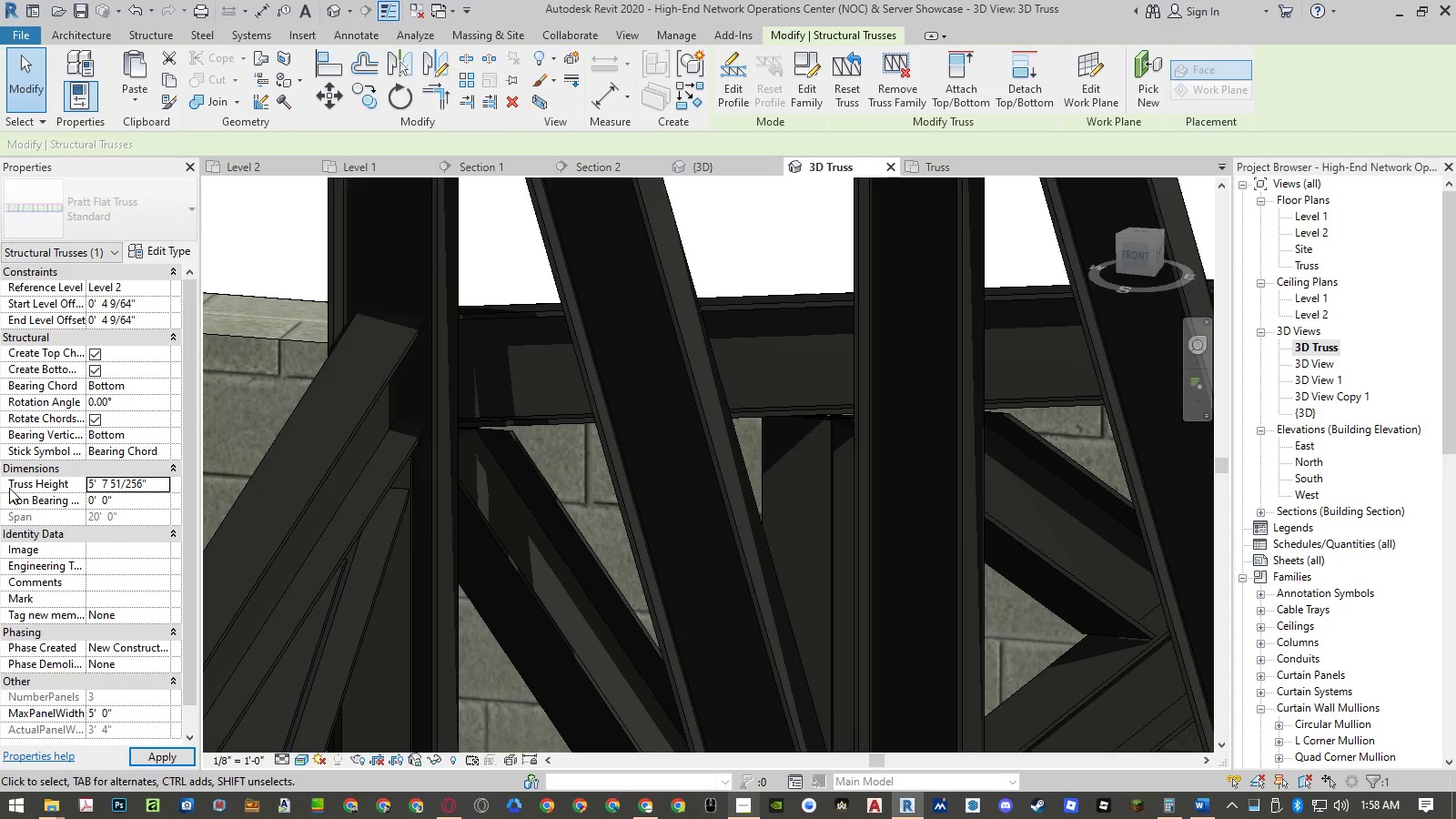 
key(NumpadEnter)
 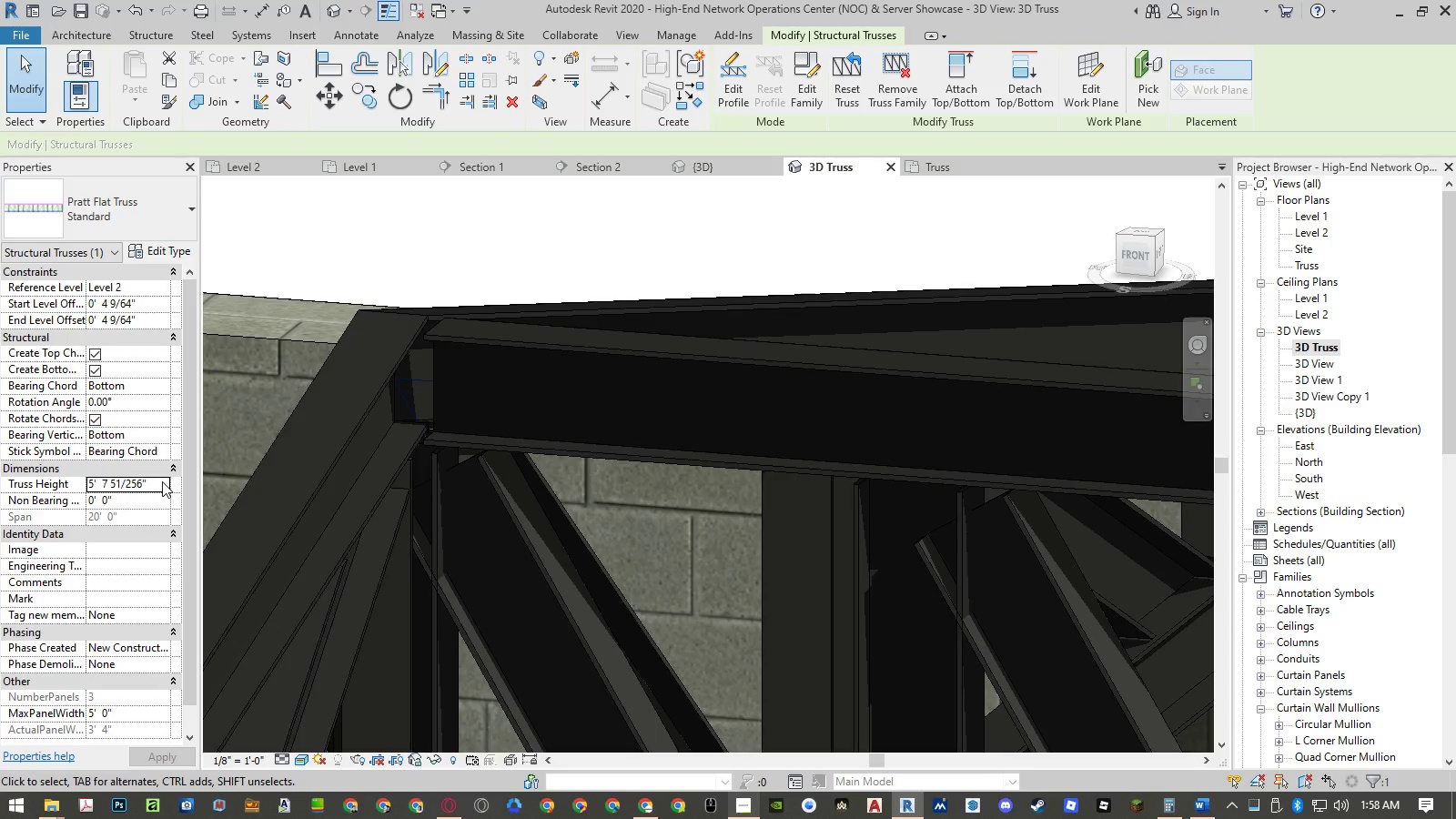 
left_click([162, 481])
 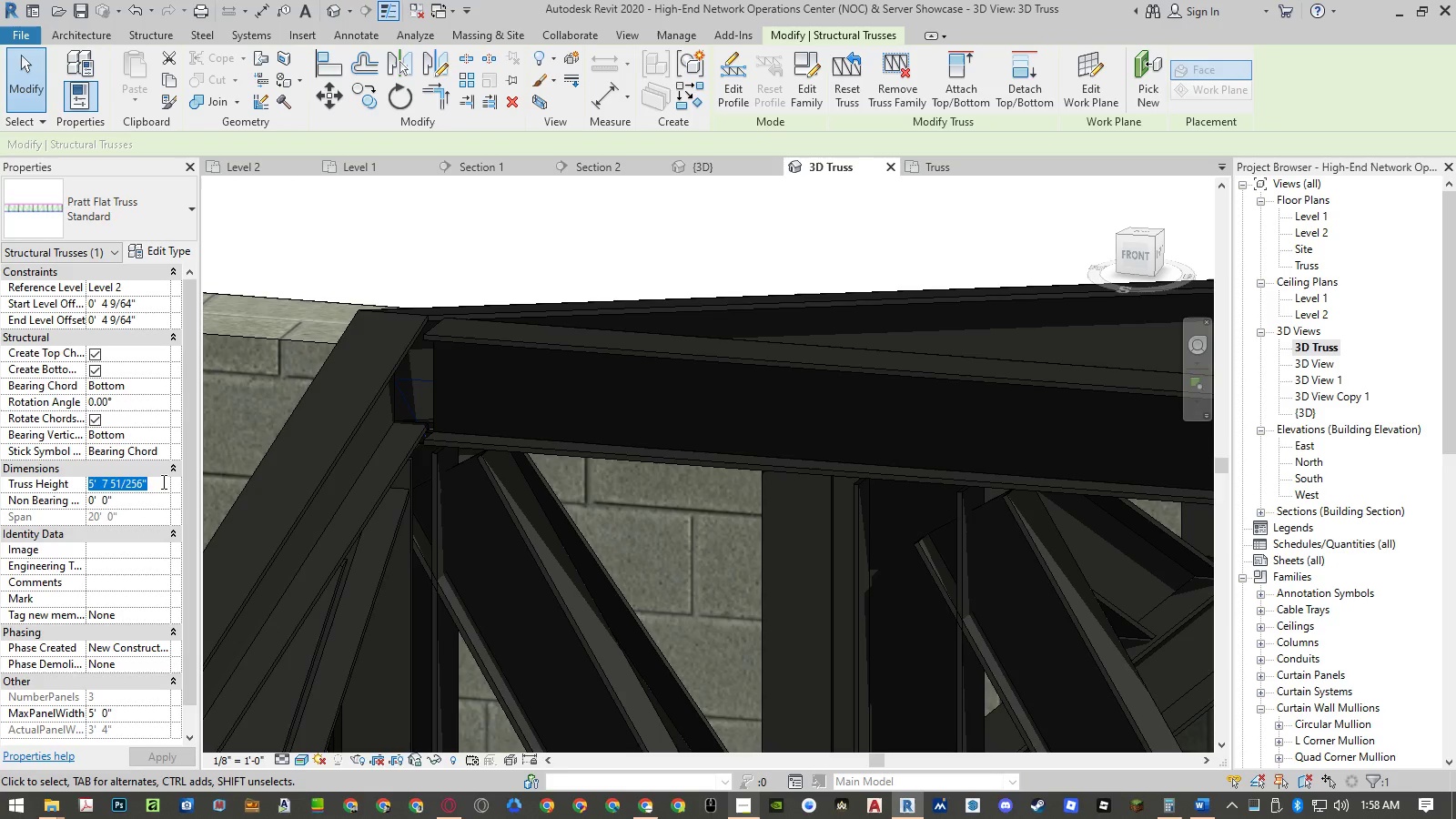 
key(Numpad5)
 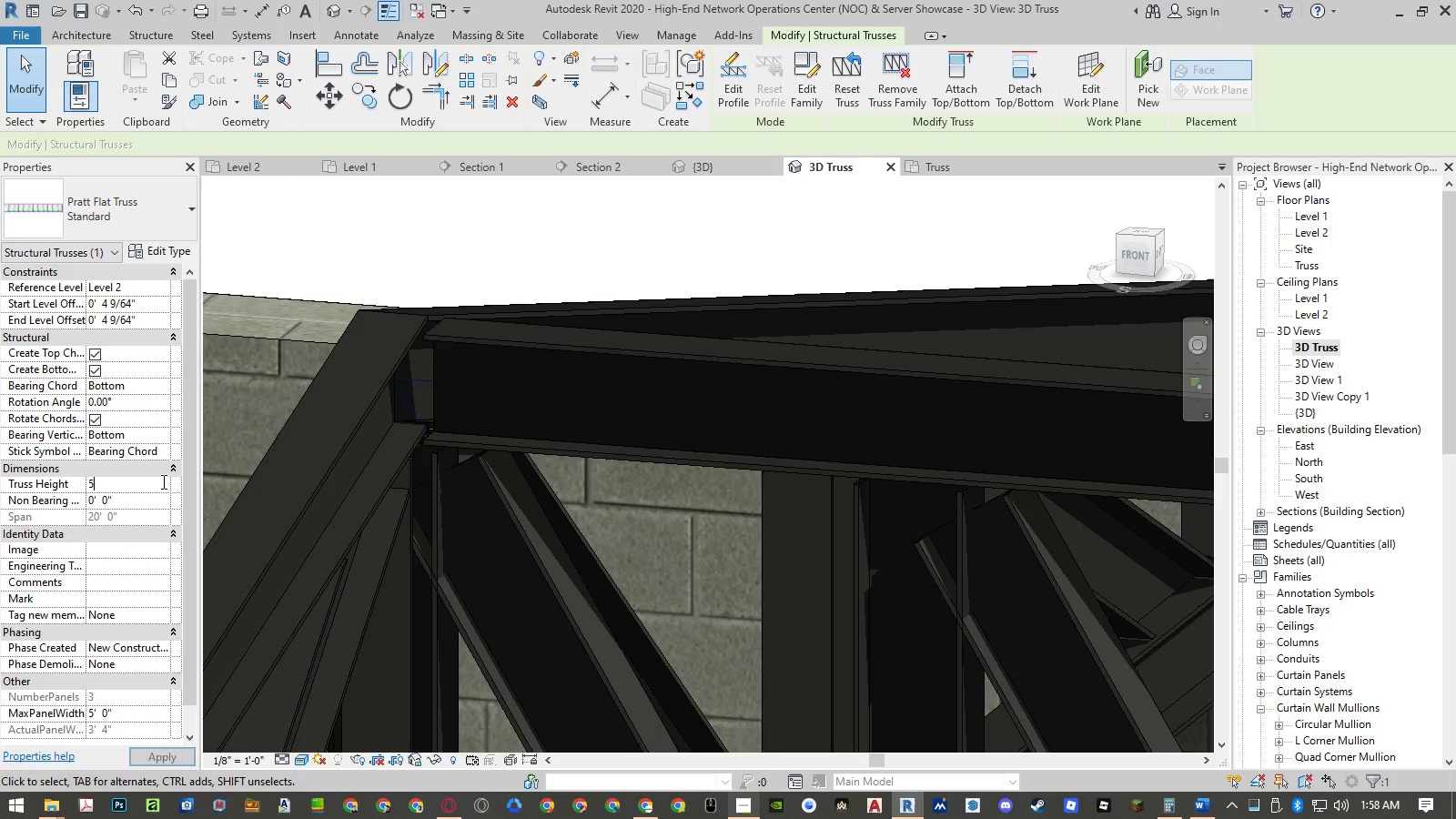 
key(NumpadDecimal)
 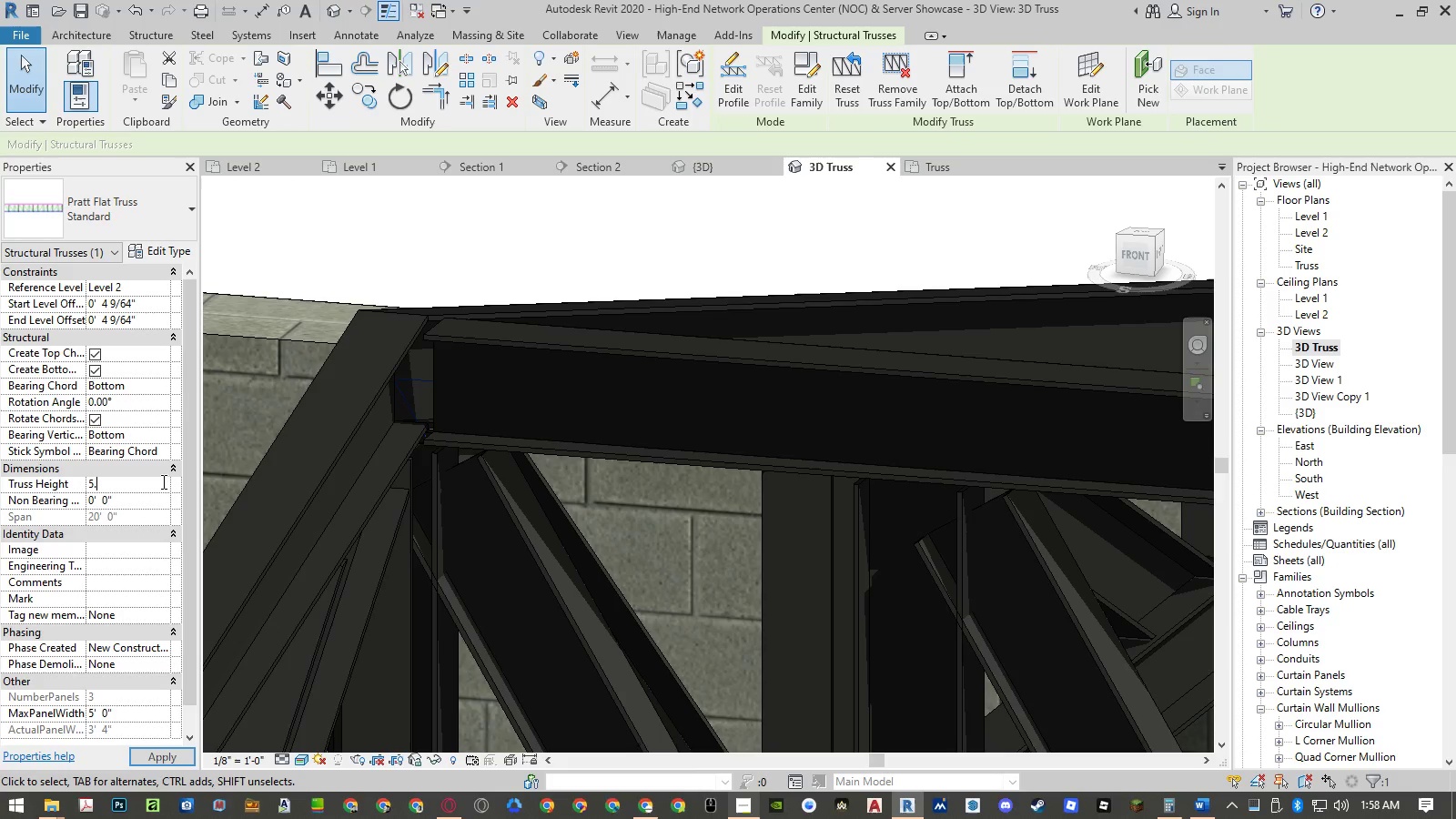 
key(Numpad5)
 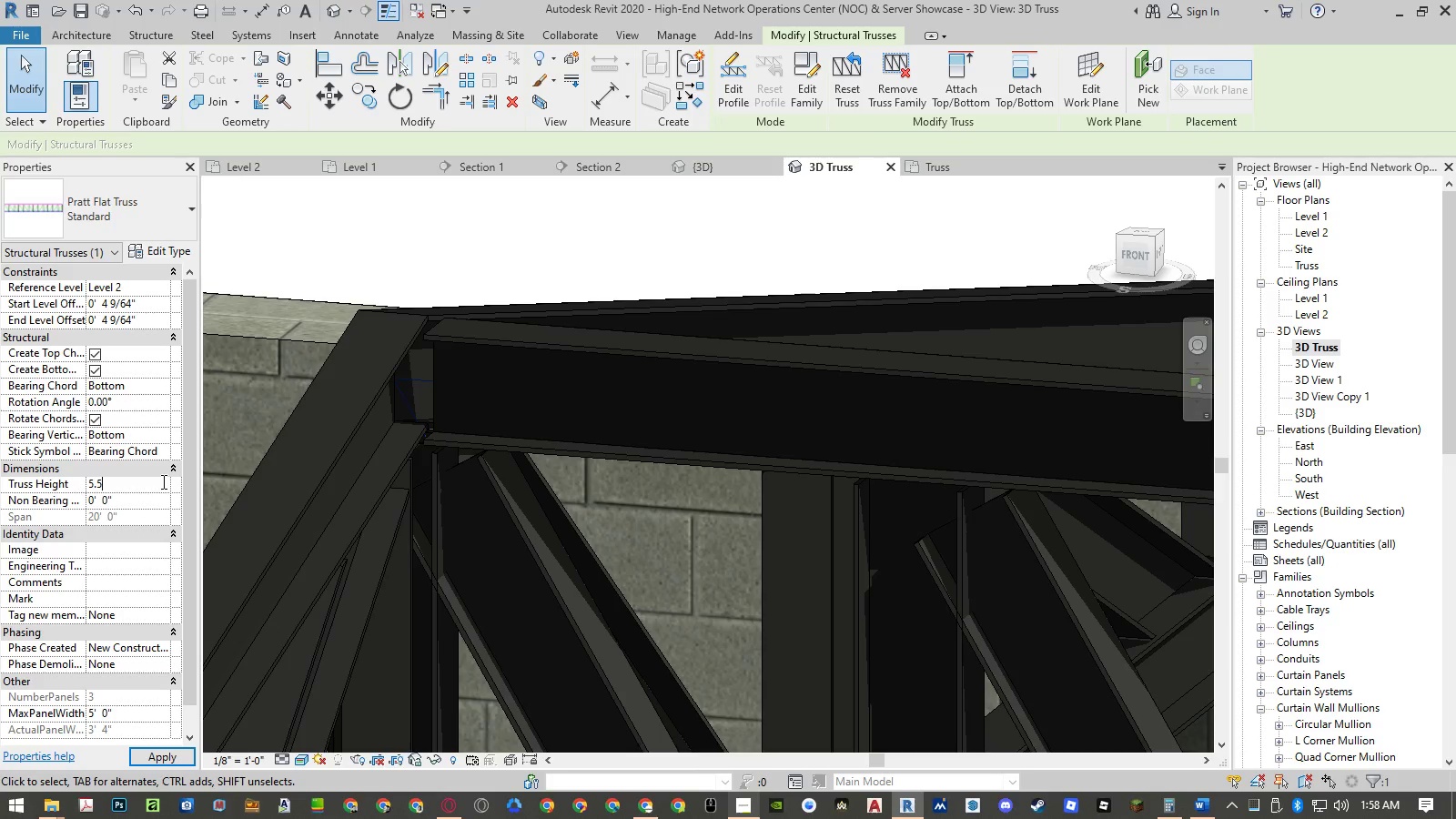 
key(NumpadEnter)
 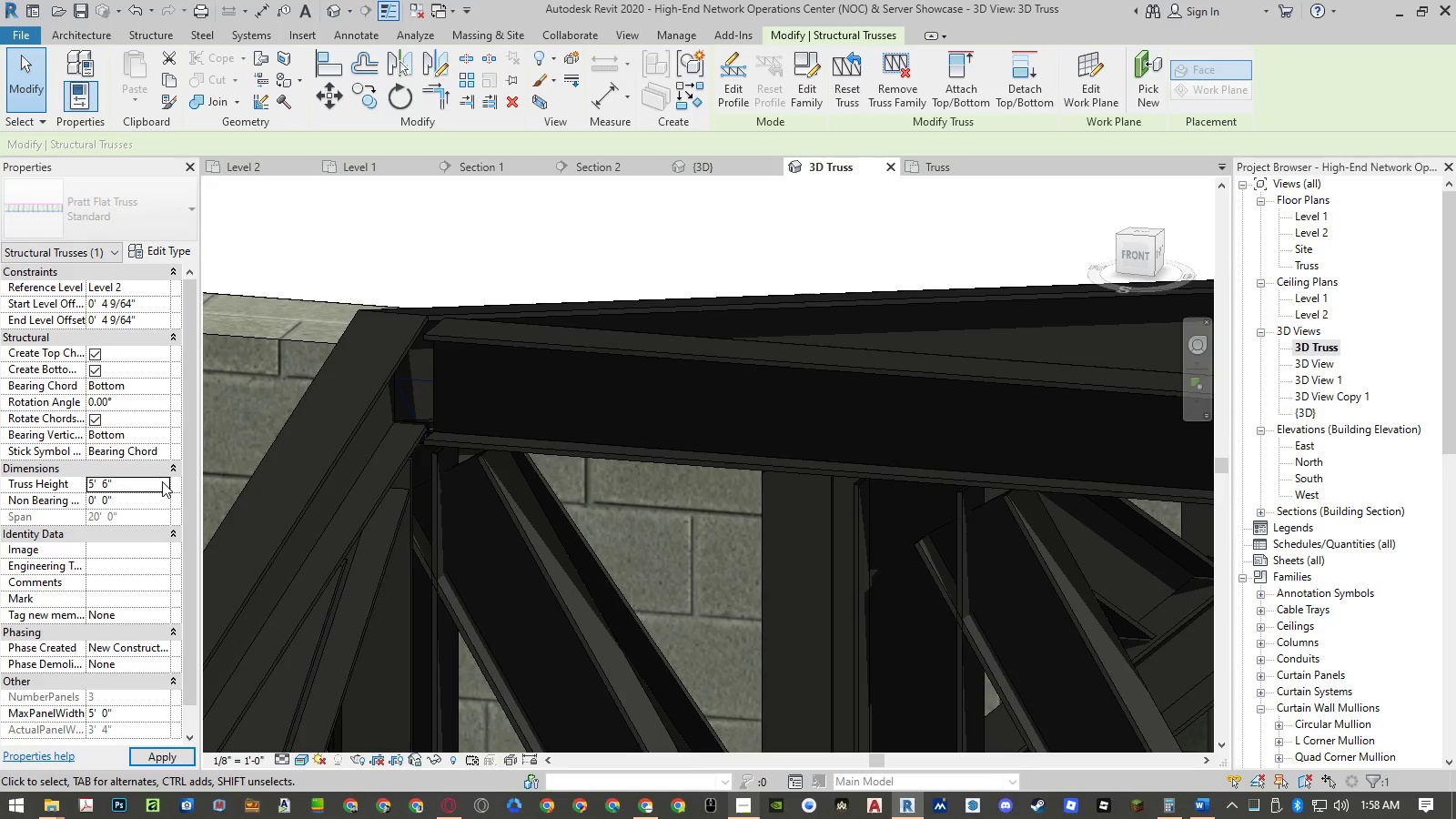 
key(NumpadEnter)
 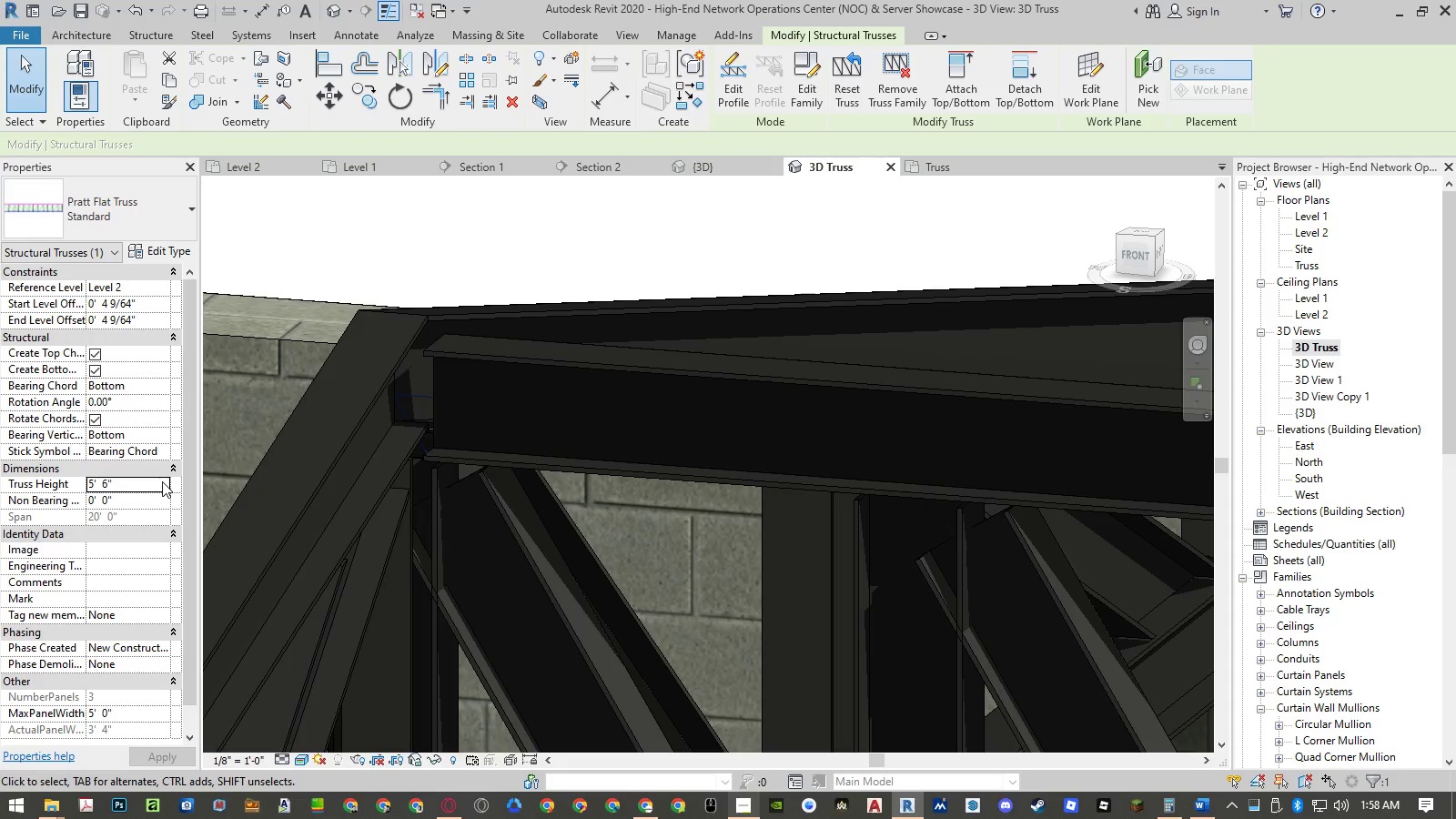 
left_click([162, 481])
 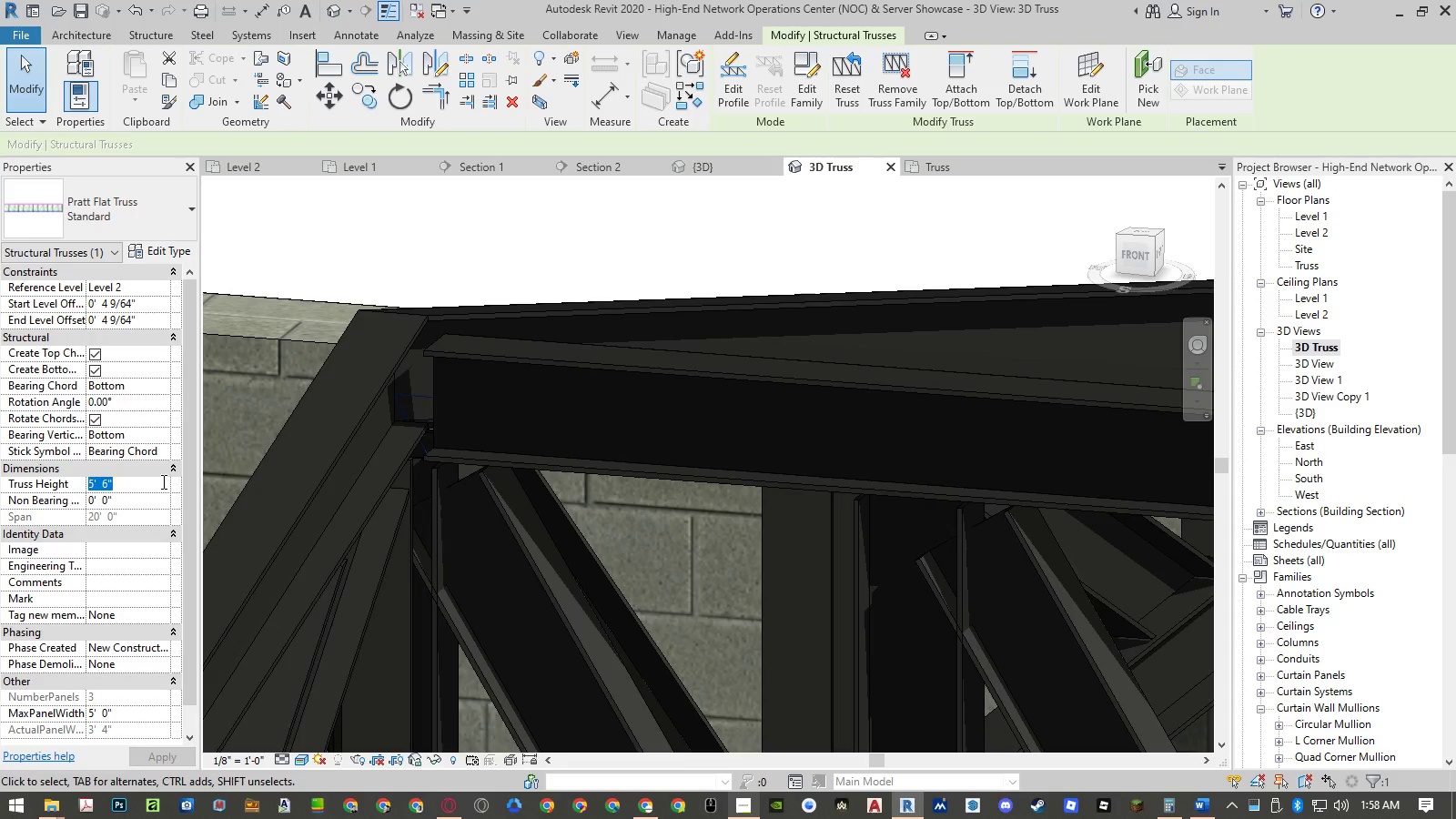 
key(Numpad5)
 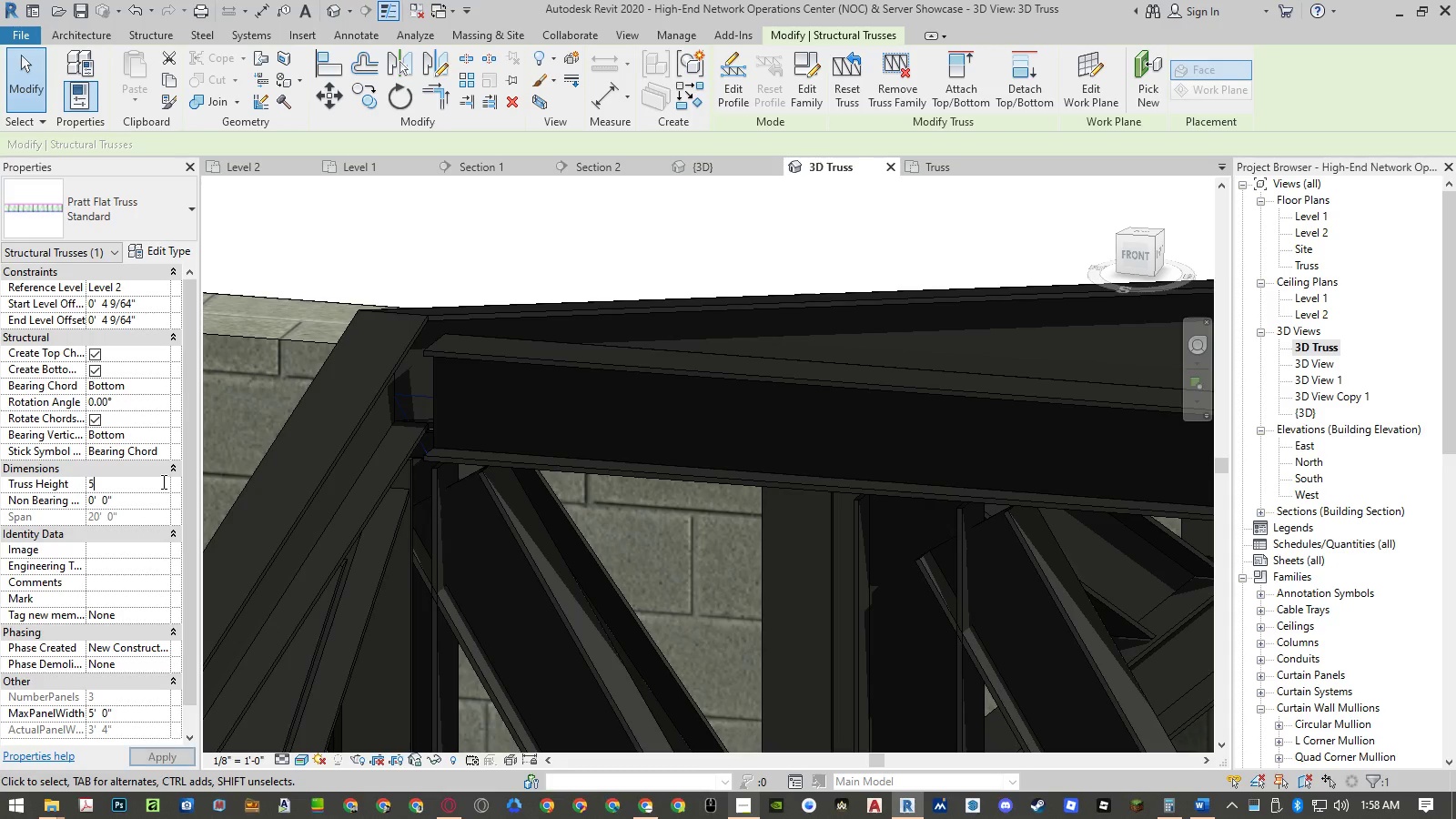 
key(NumpadDecimal)
 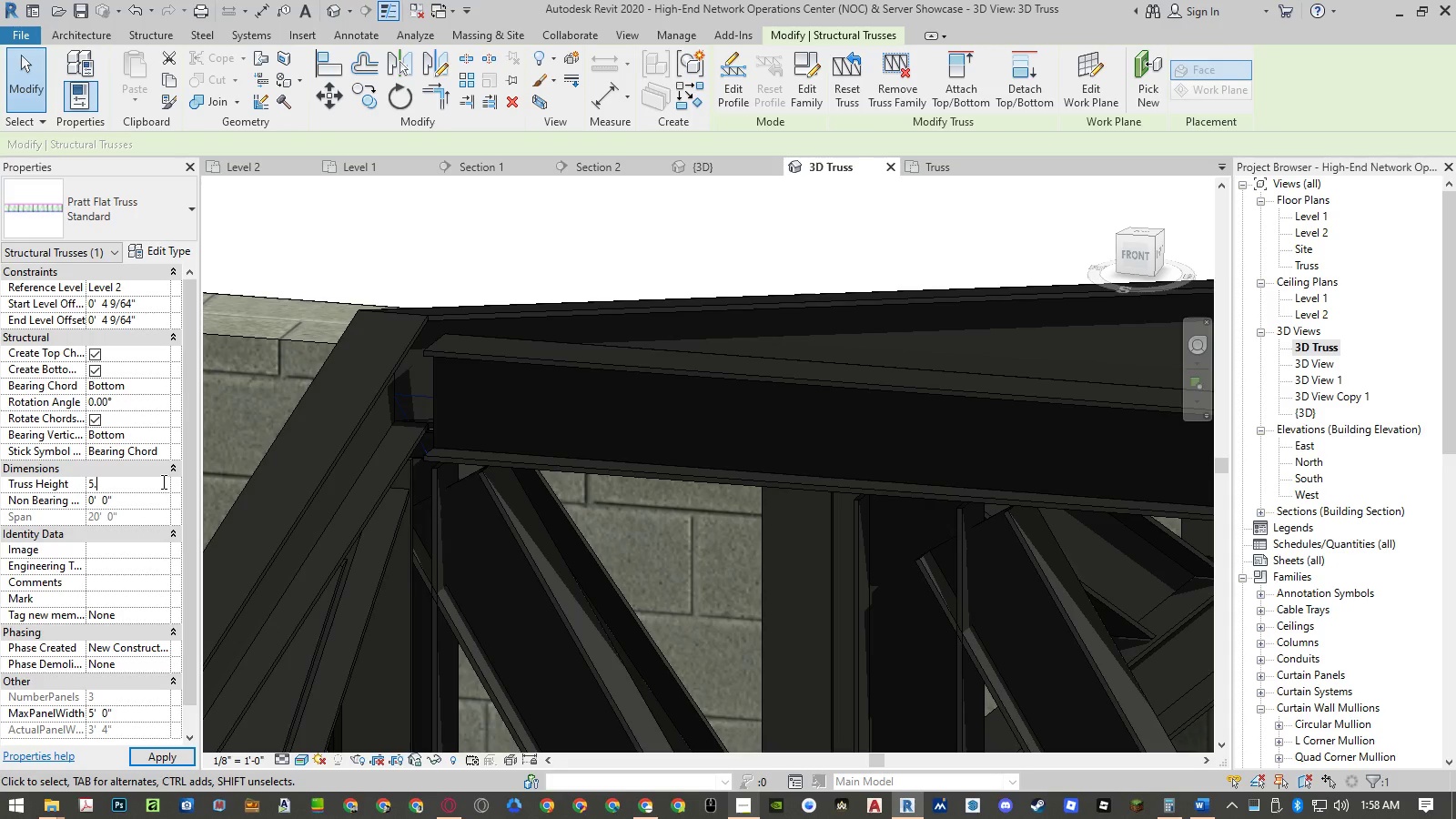 
key(Escape)
 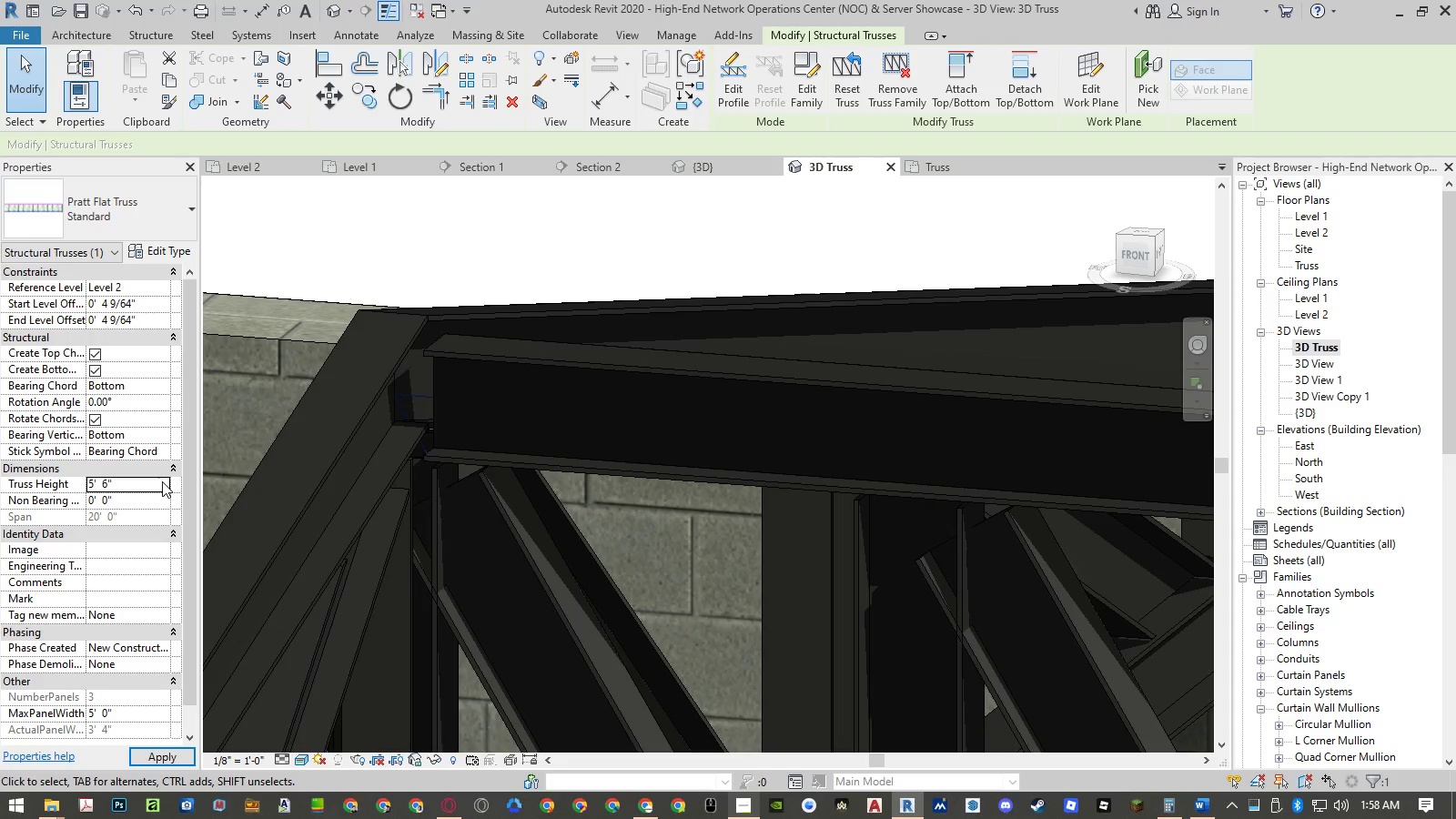 
key(Escape)
 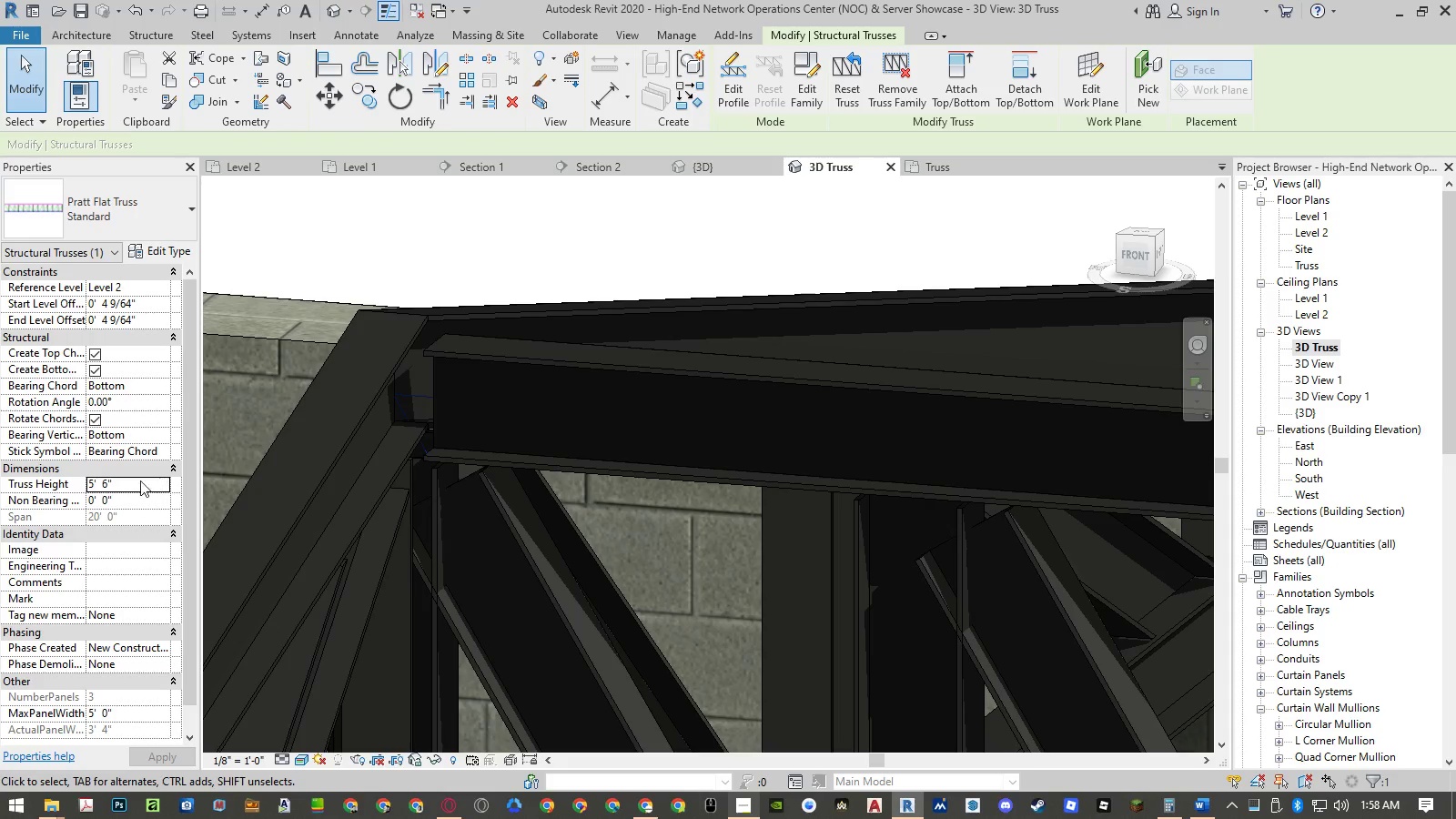 
left_click([115, 475])
 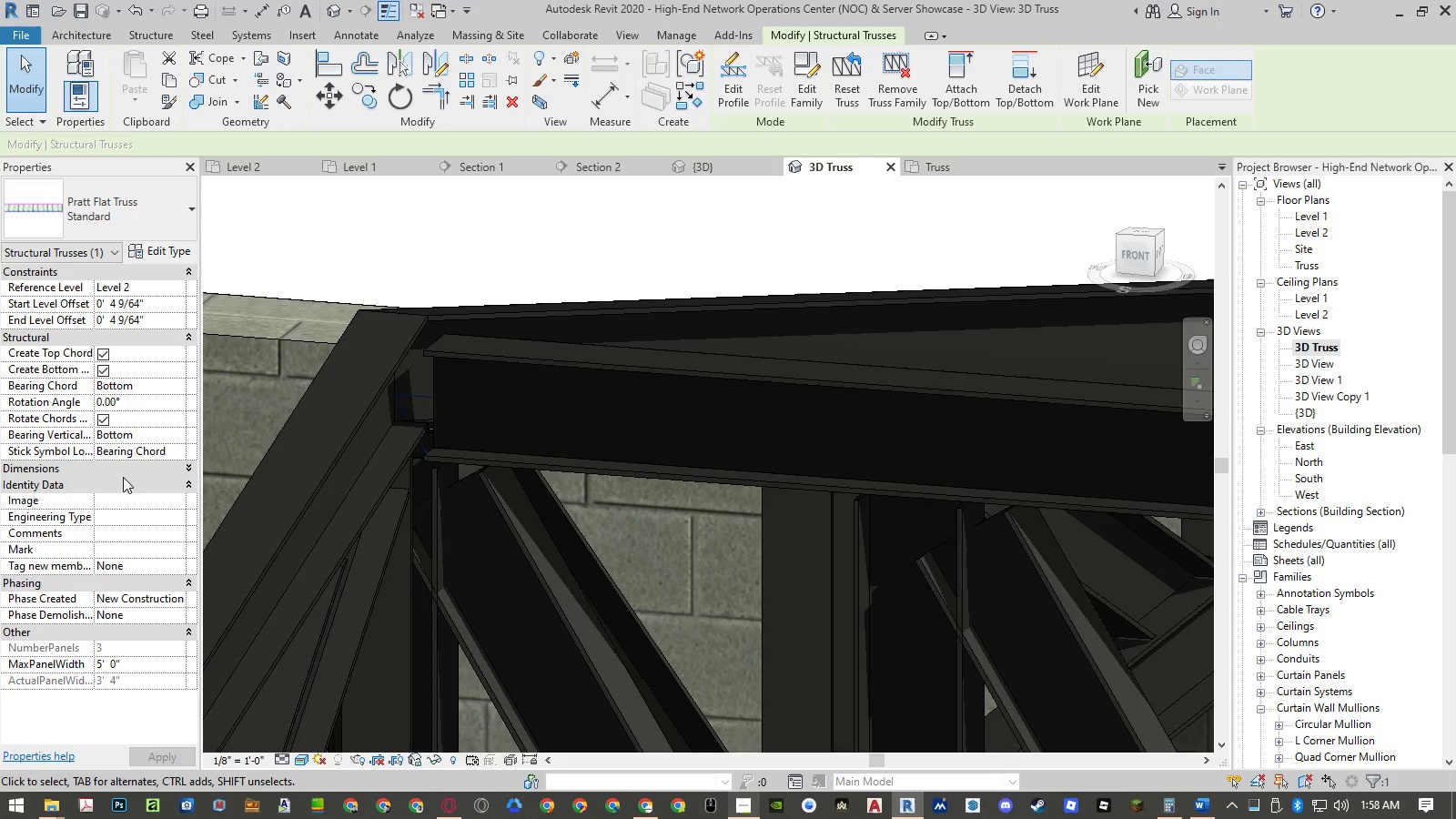 
left_click([130, 470])
 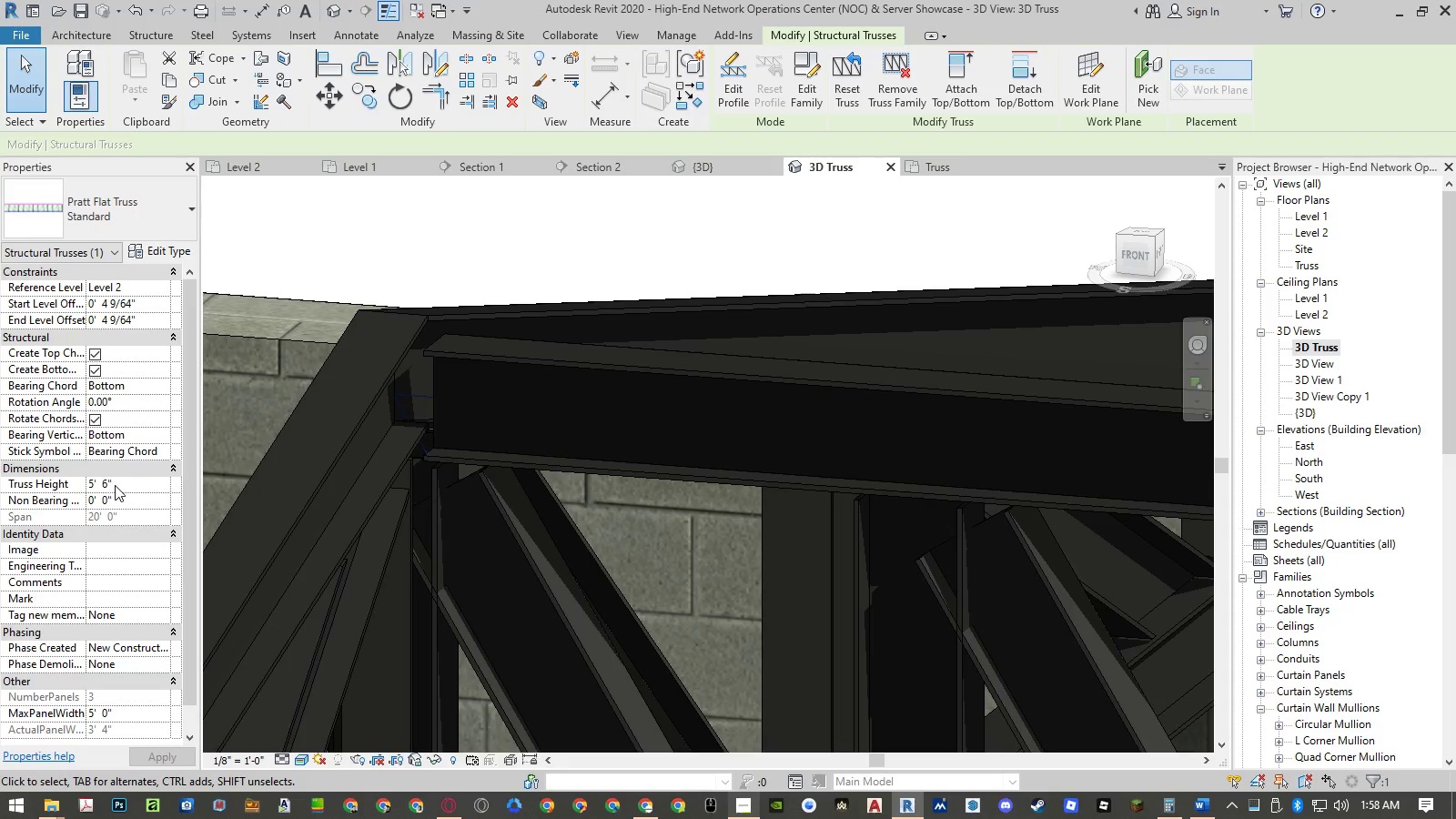 
double_click([115, 485])
 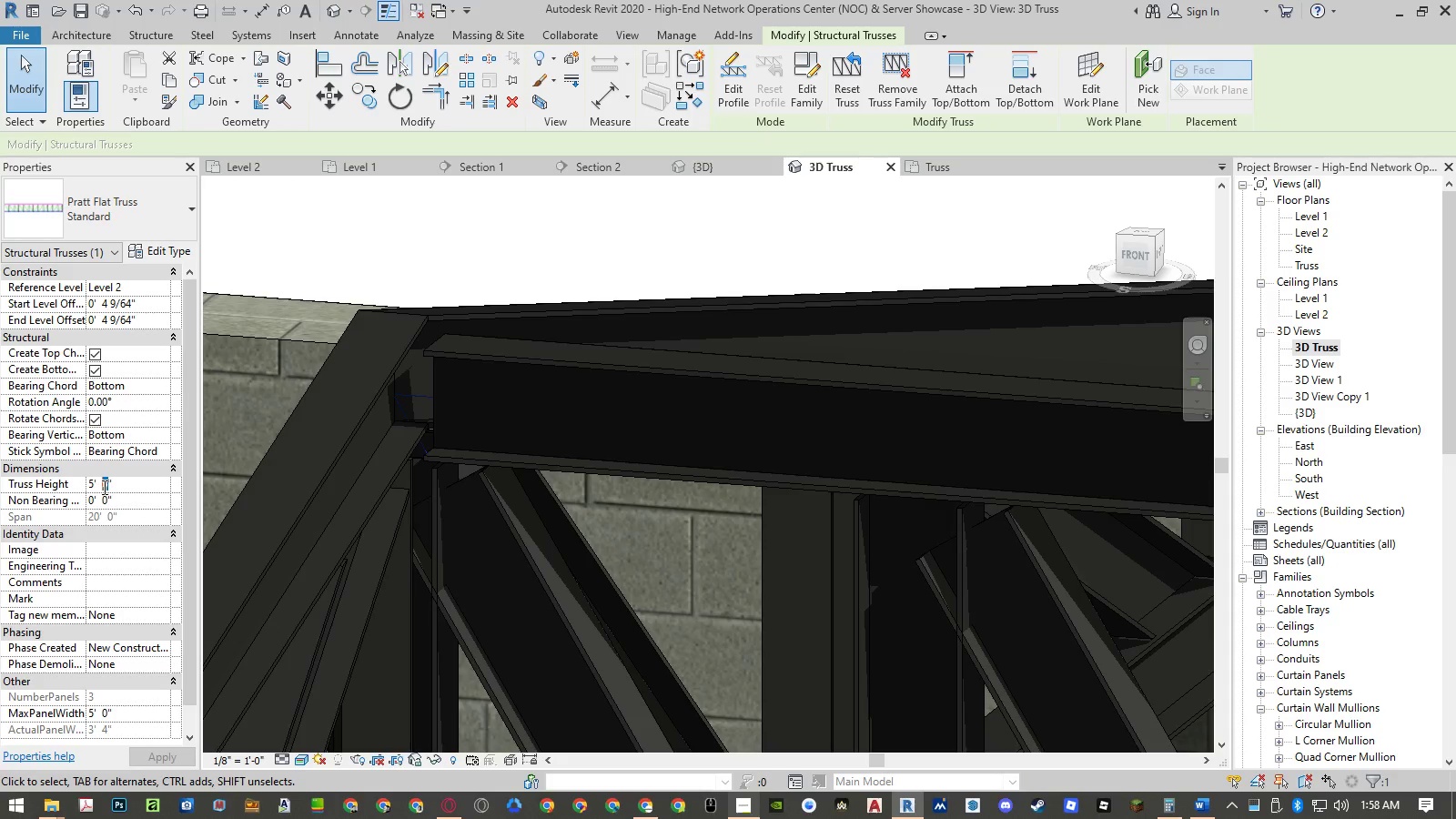 
key(Numpad7)
 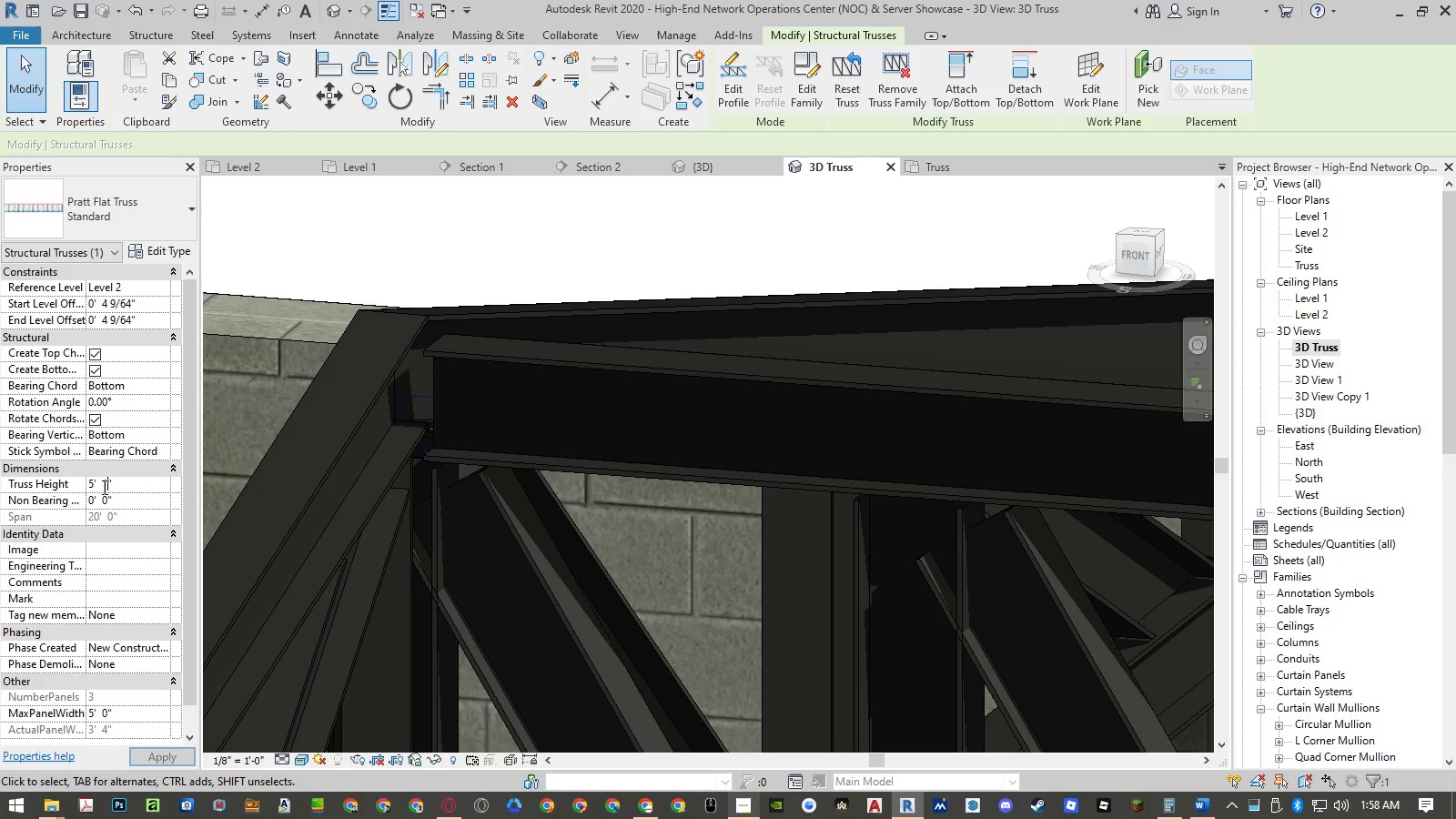 
key(NumpadEnter)
 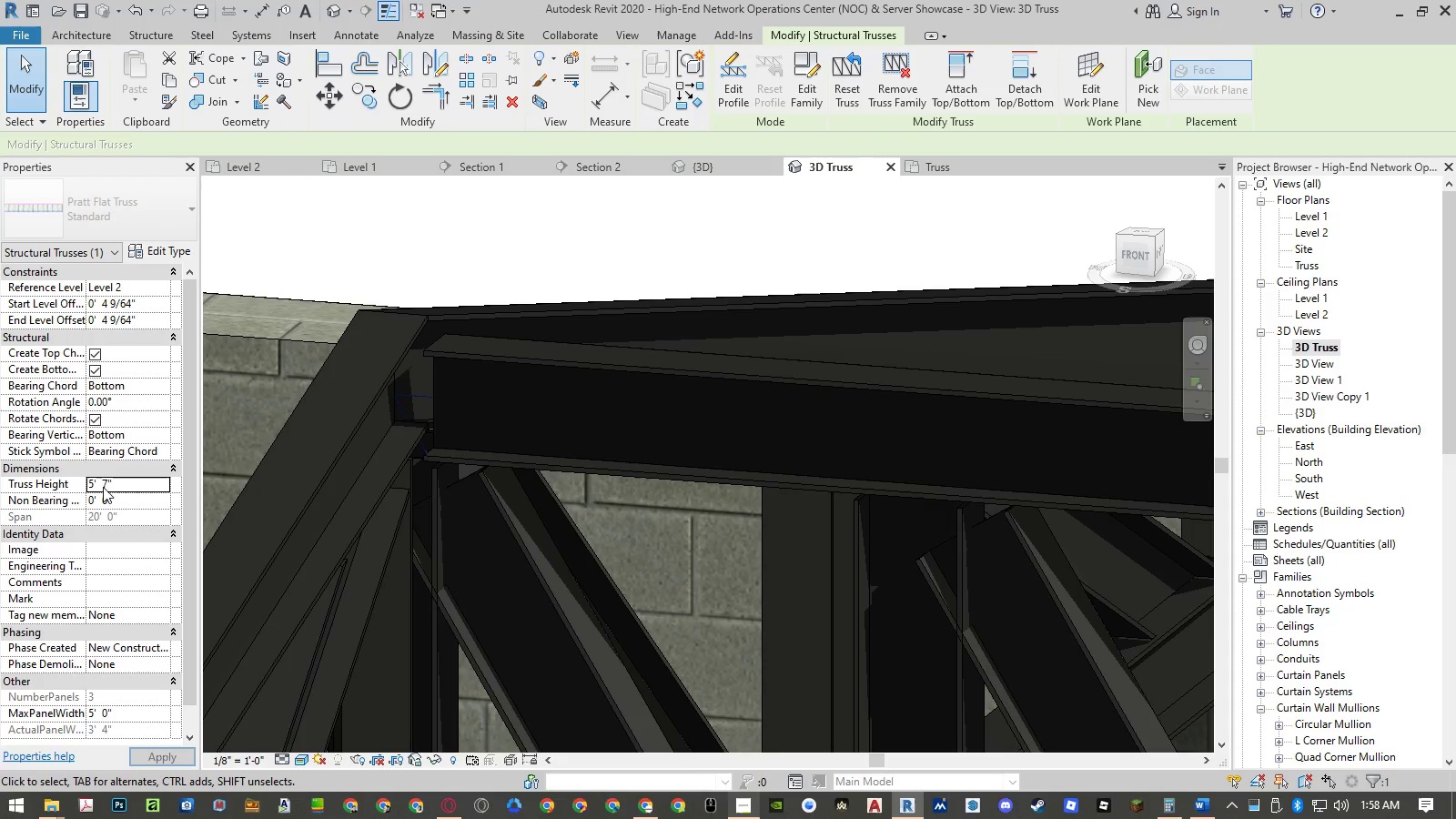 
key(NumpadEnter)
 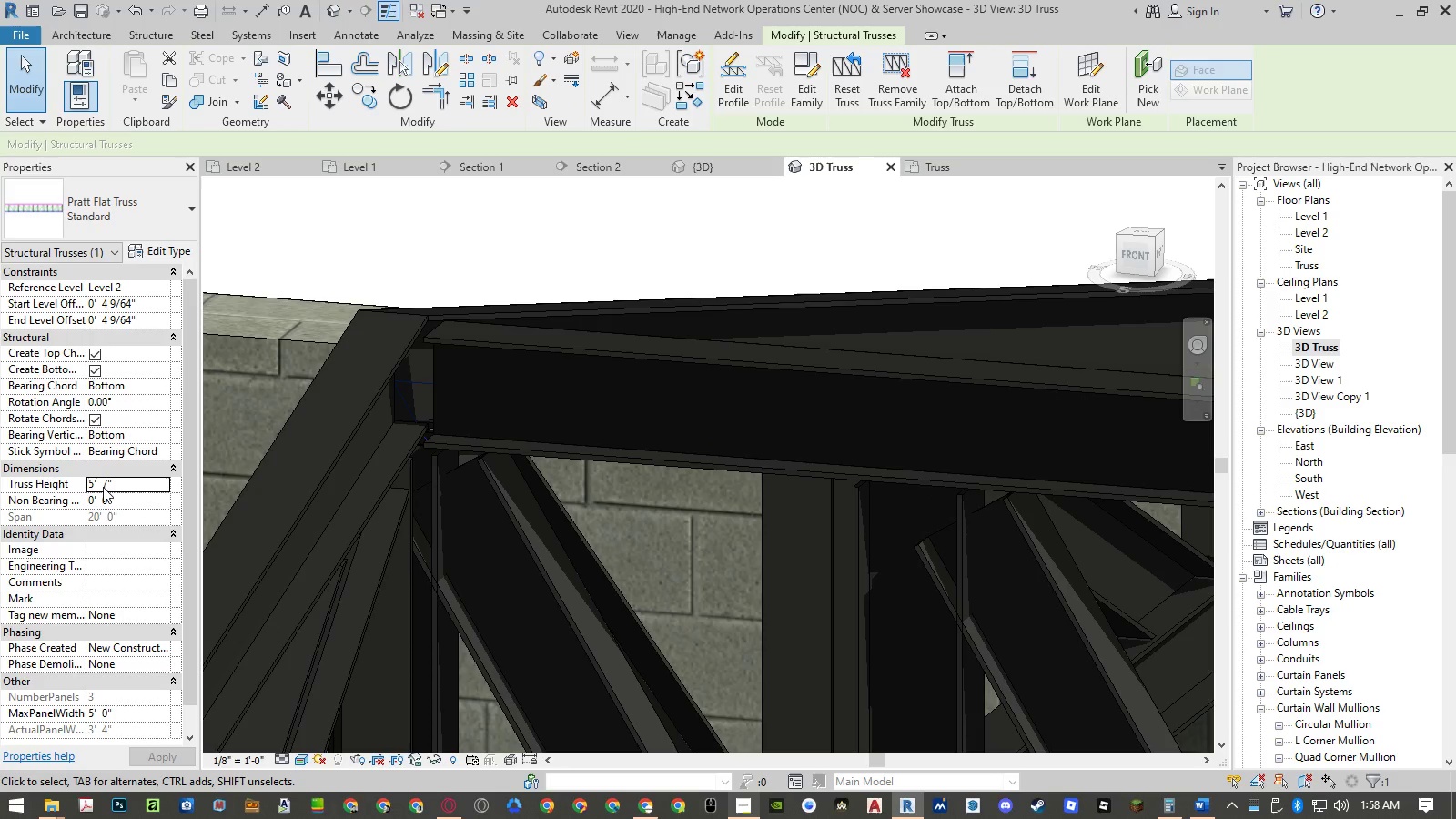 
left_click([107, 487])
 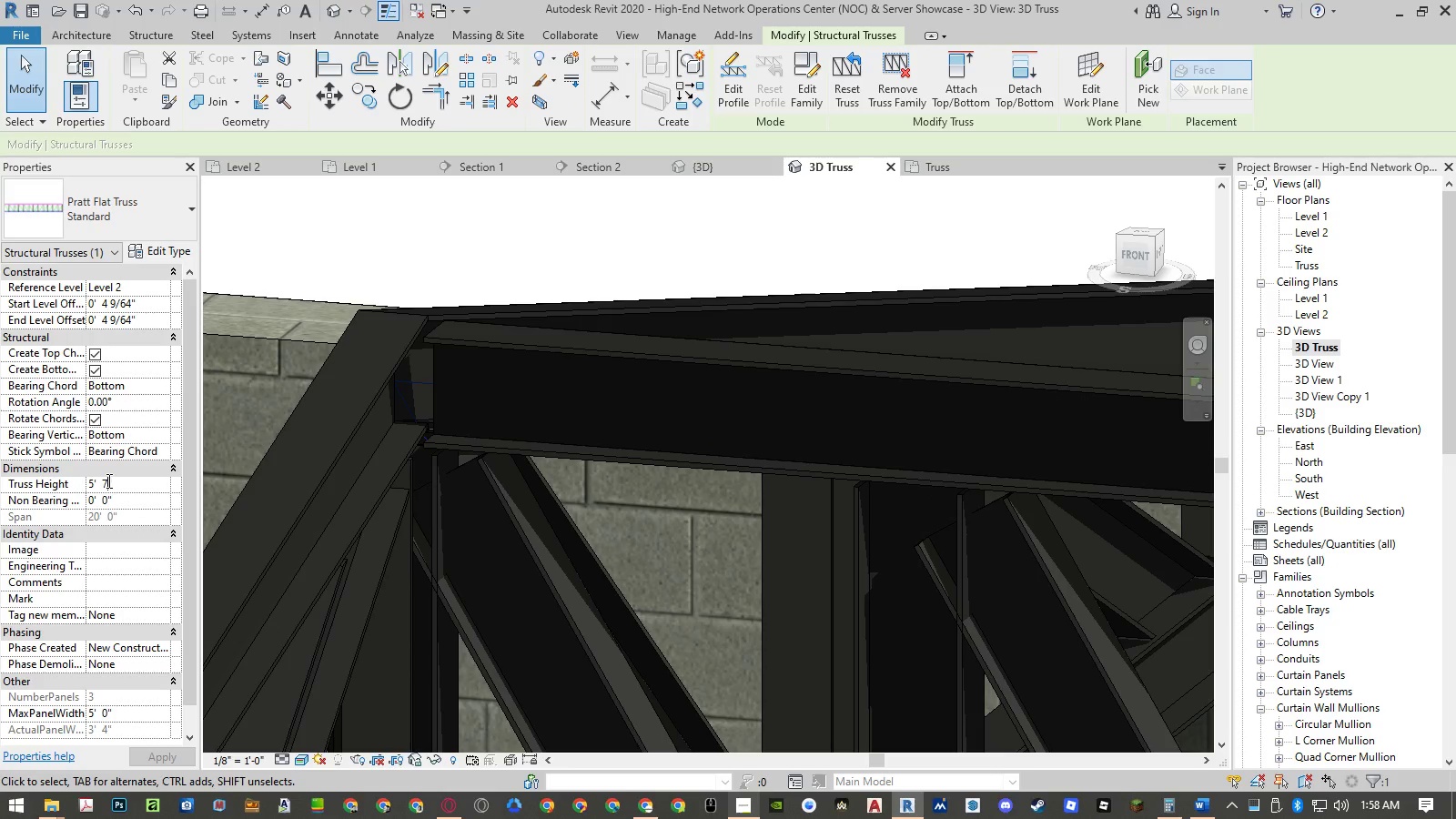 
key(Space)
 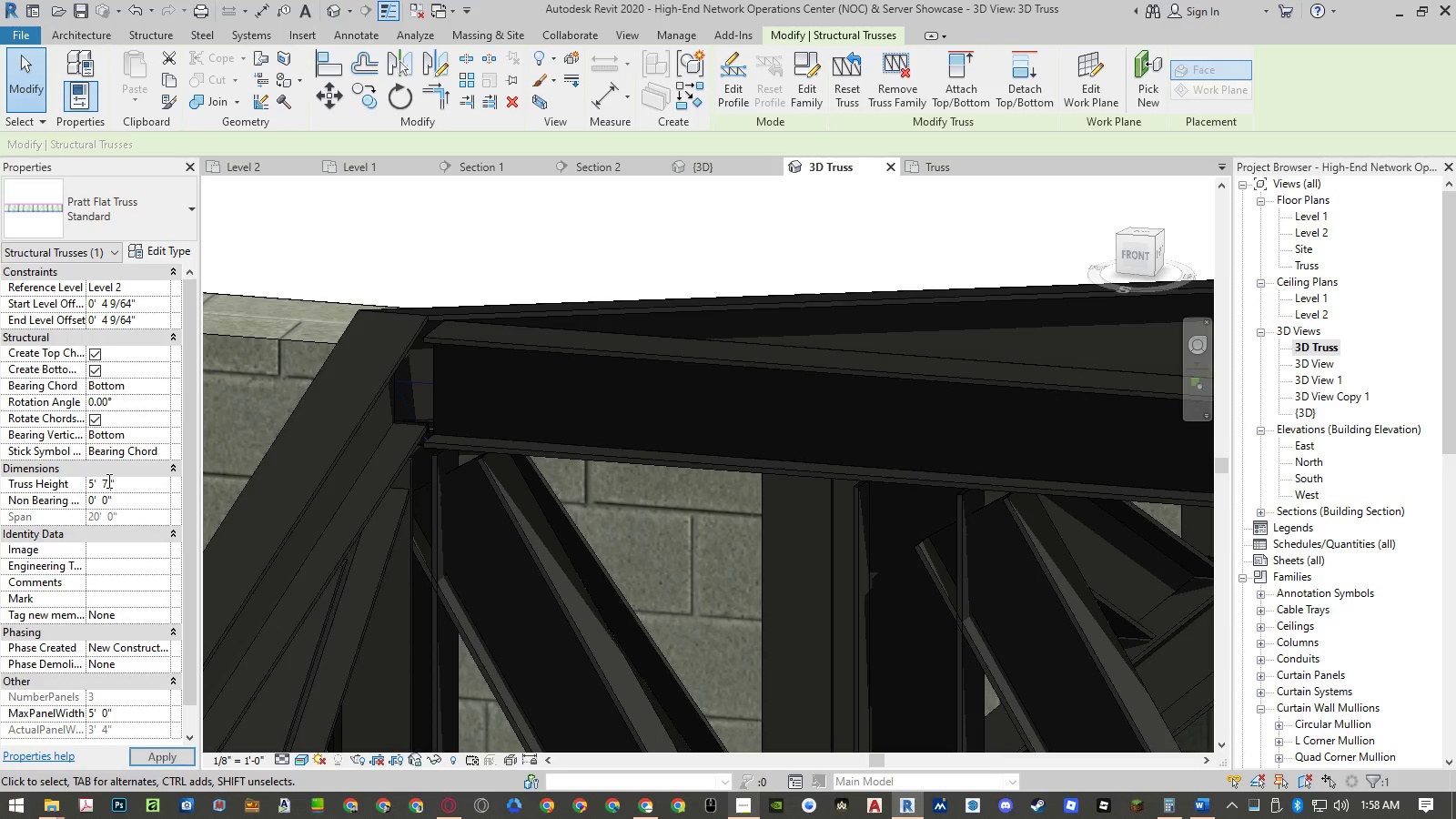 
key(Numpad1)
 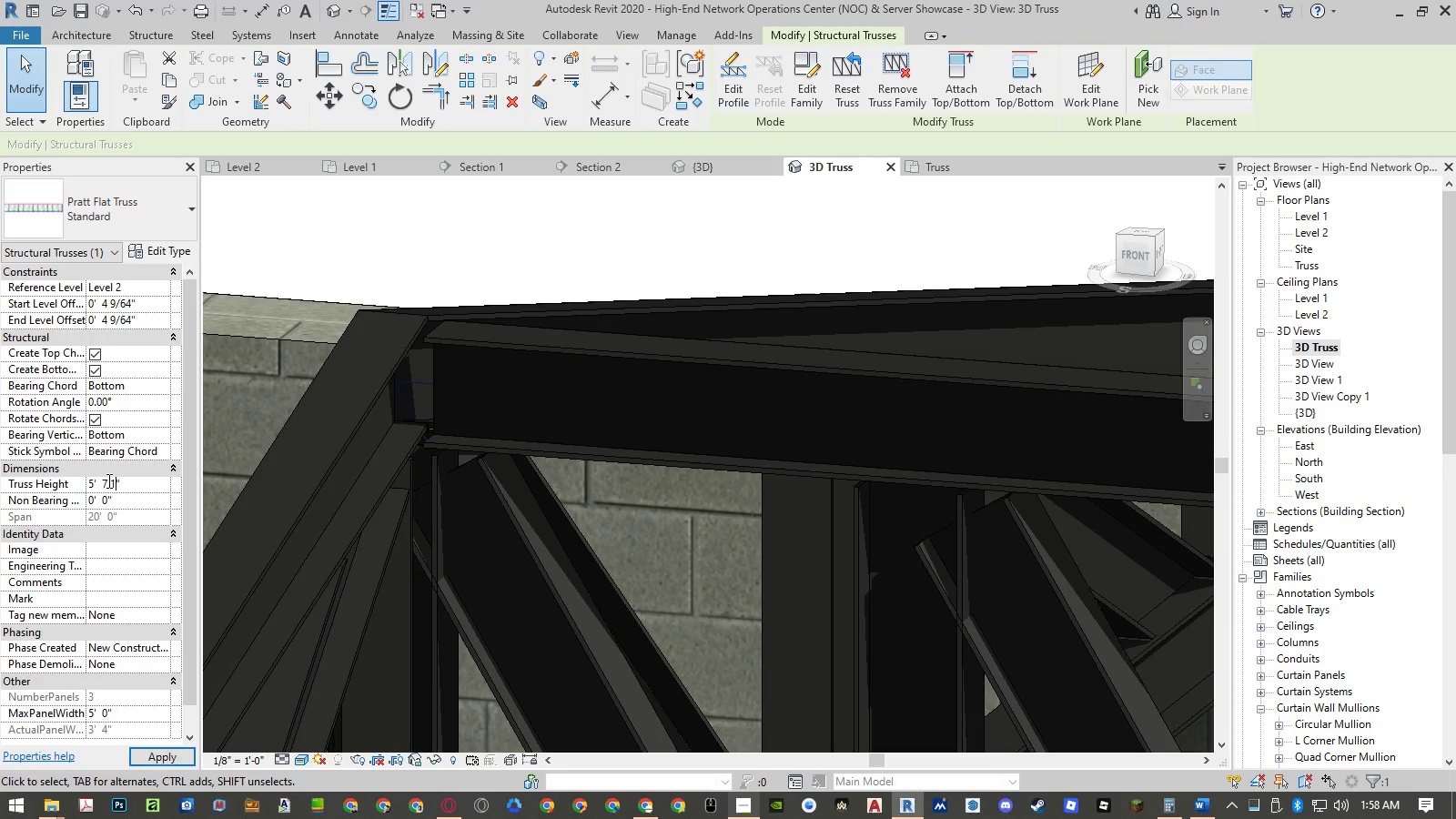 
key(NumpadDivide)
 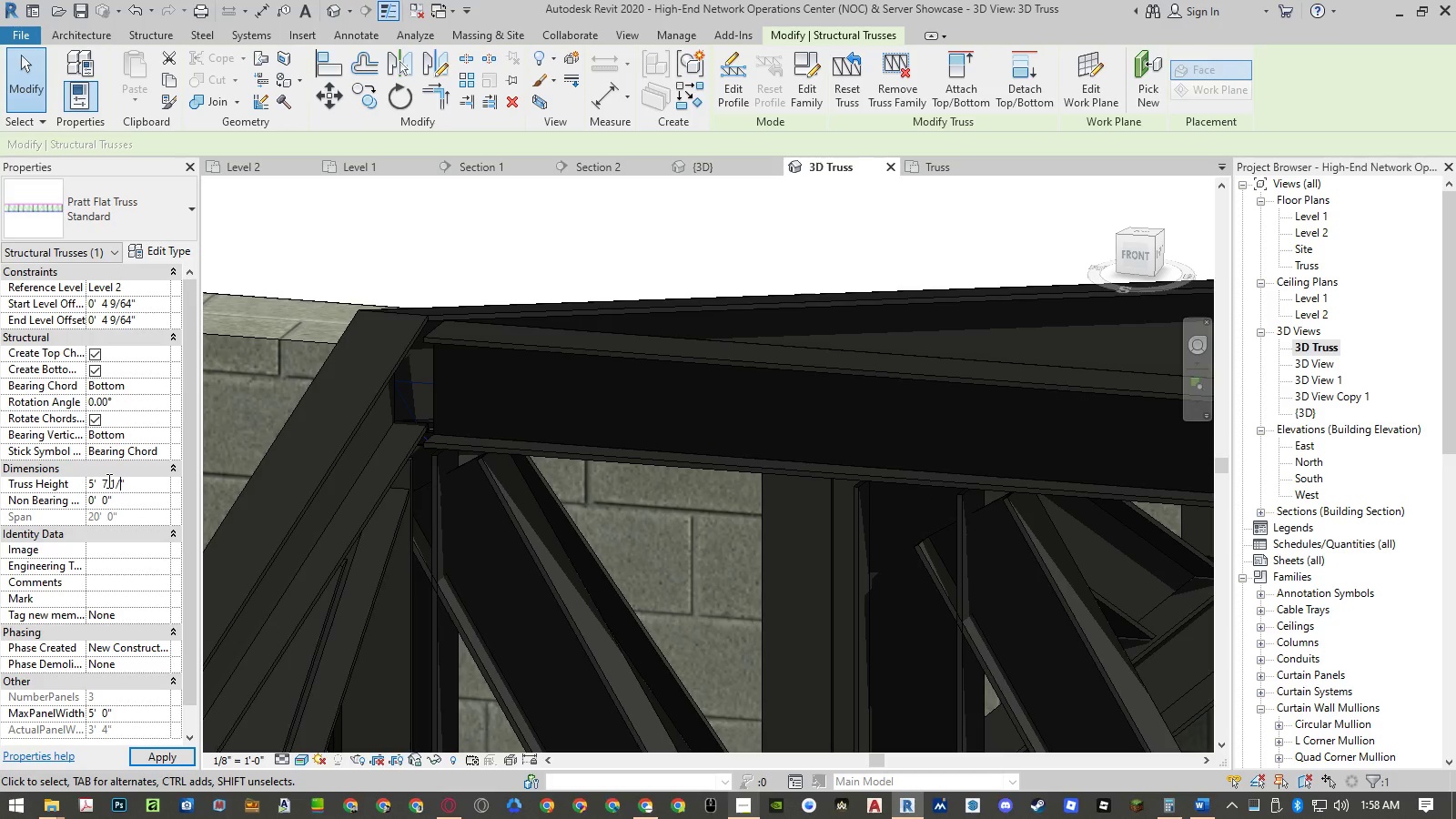 
key(Numpad2)
 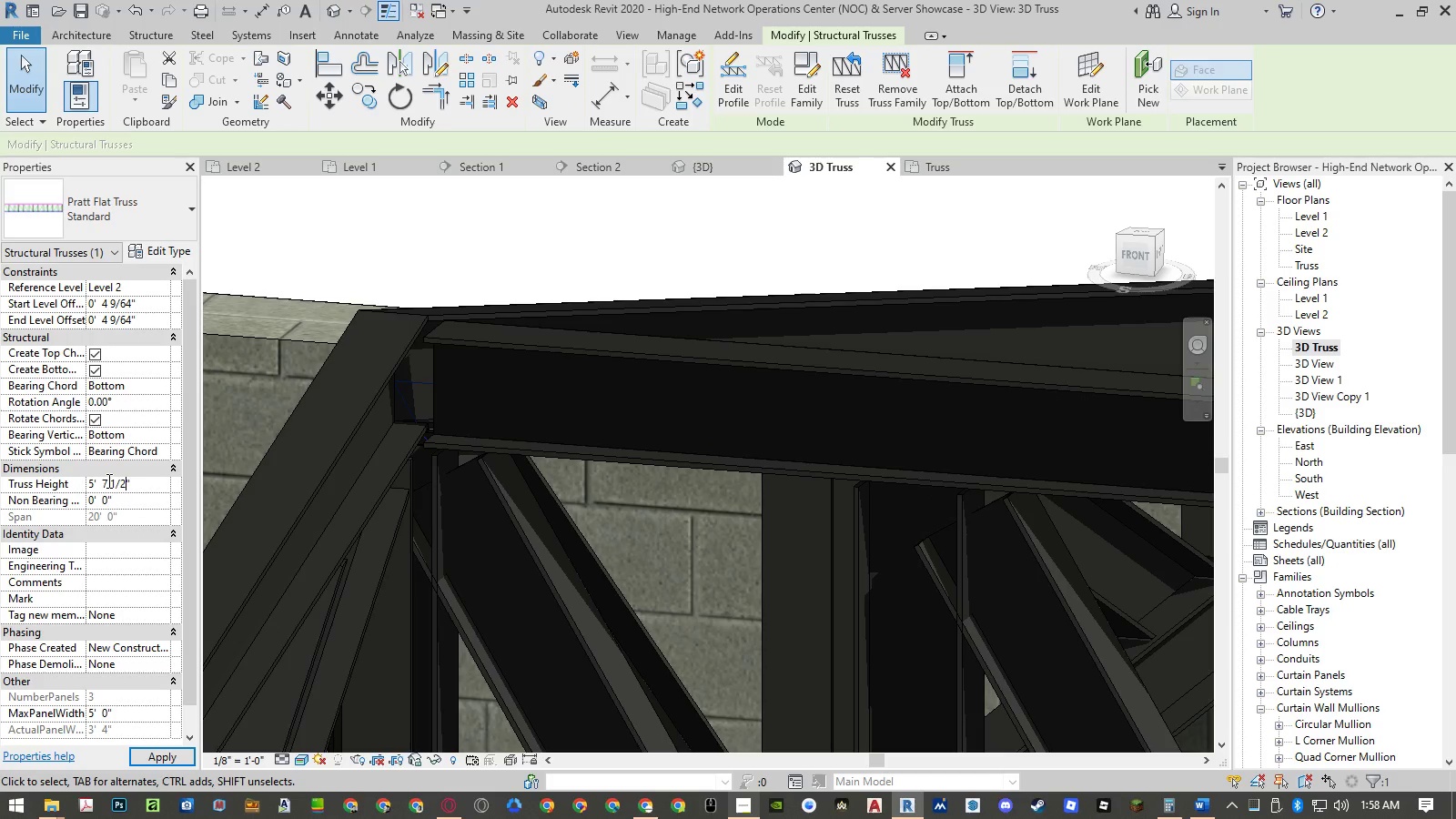 
key(NumpadEnter)
 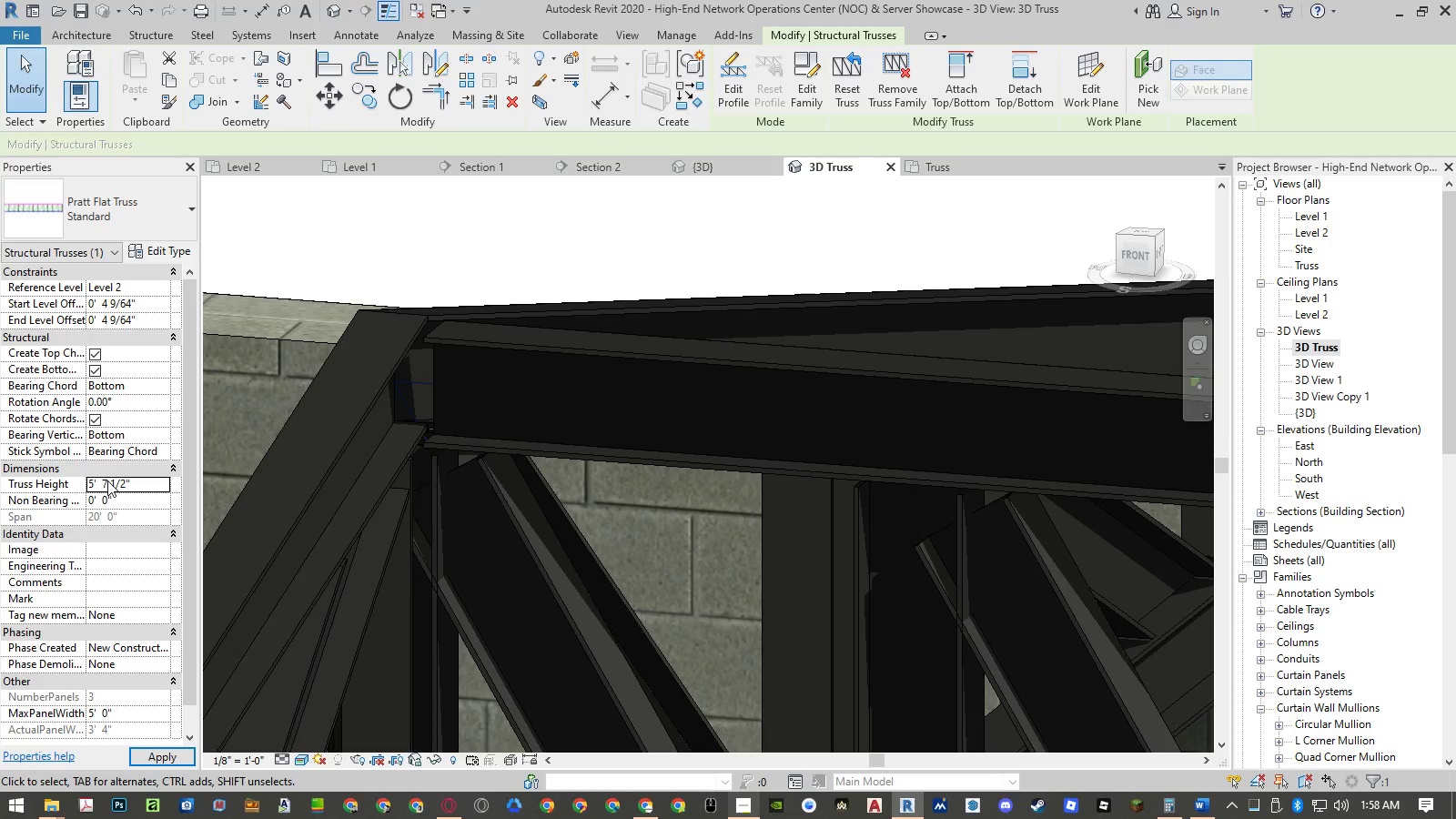 
key(NumpadEnter)
 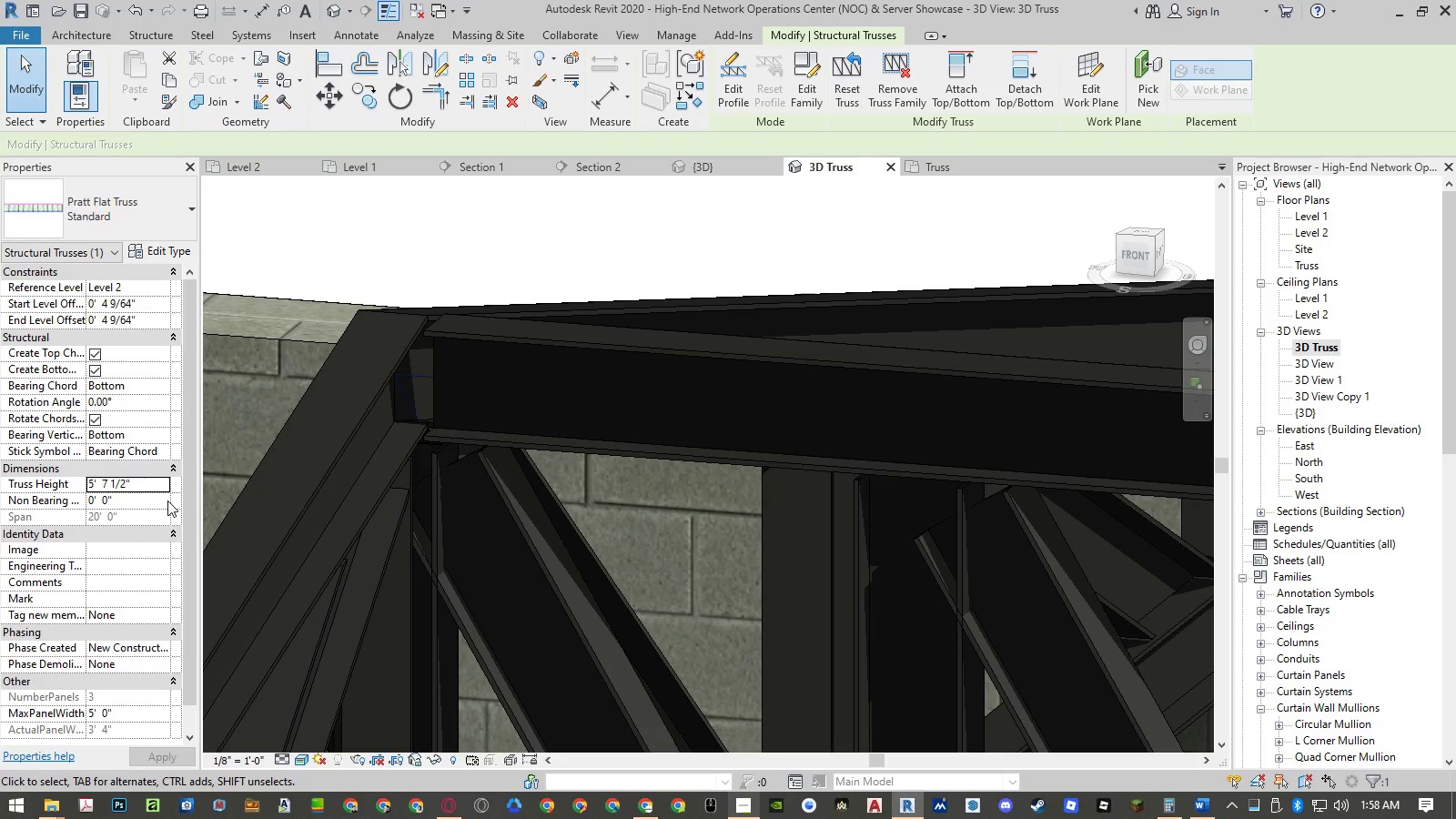 
left_click([131, 477])
 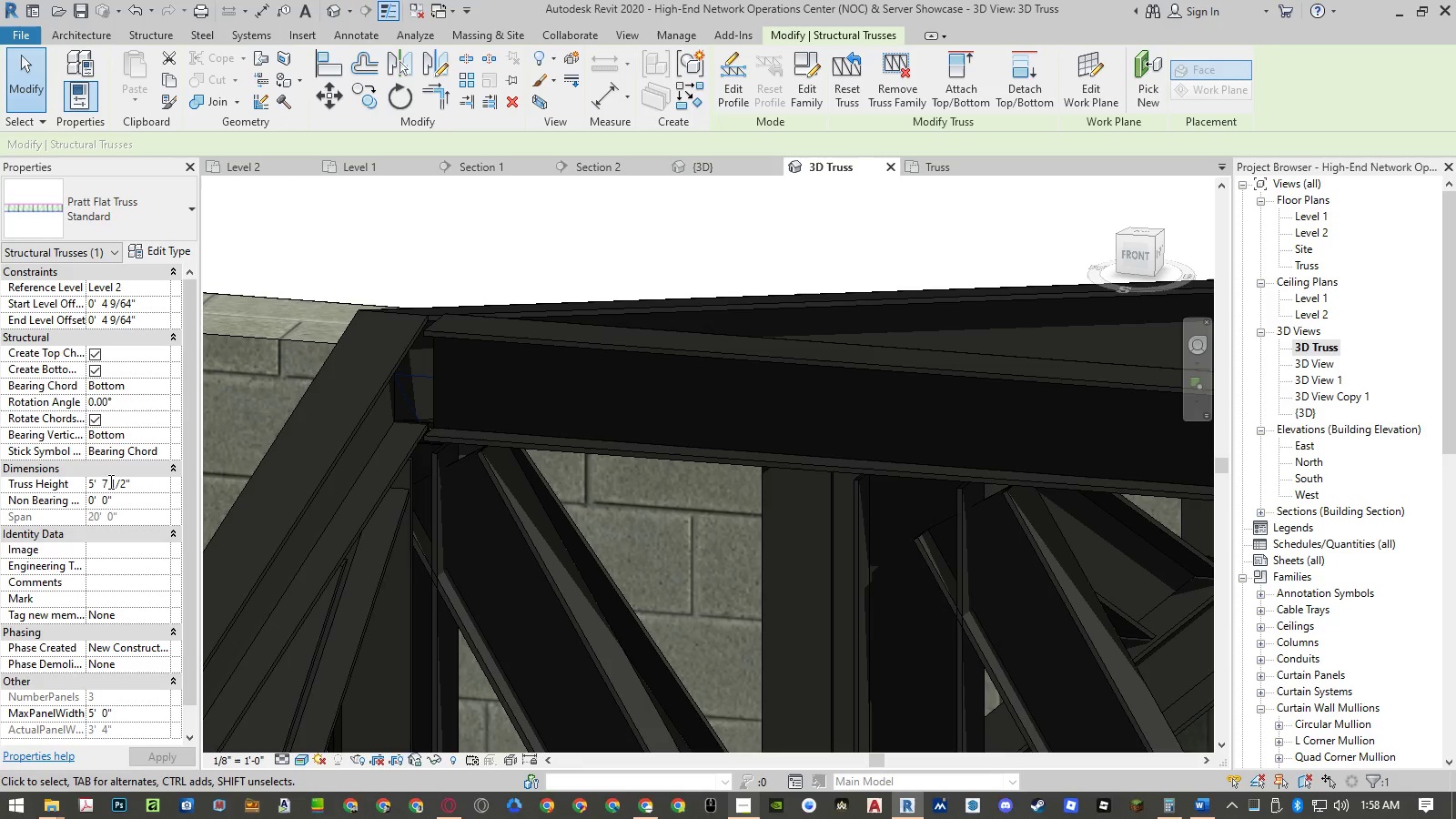 
left_click_drag(start_coordinate=[107, 481], to_coordinate=[263, 480])
 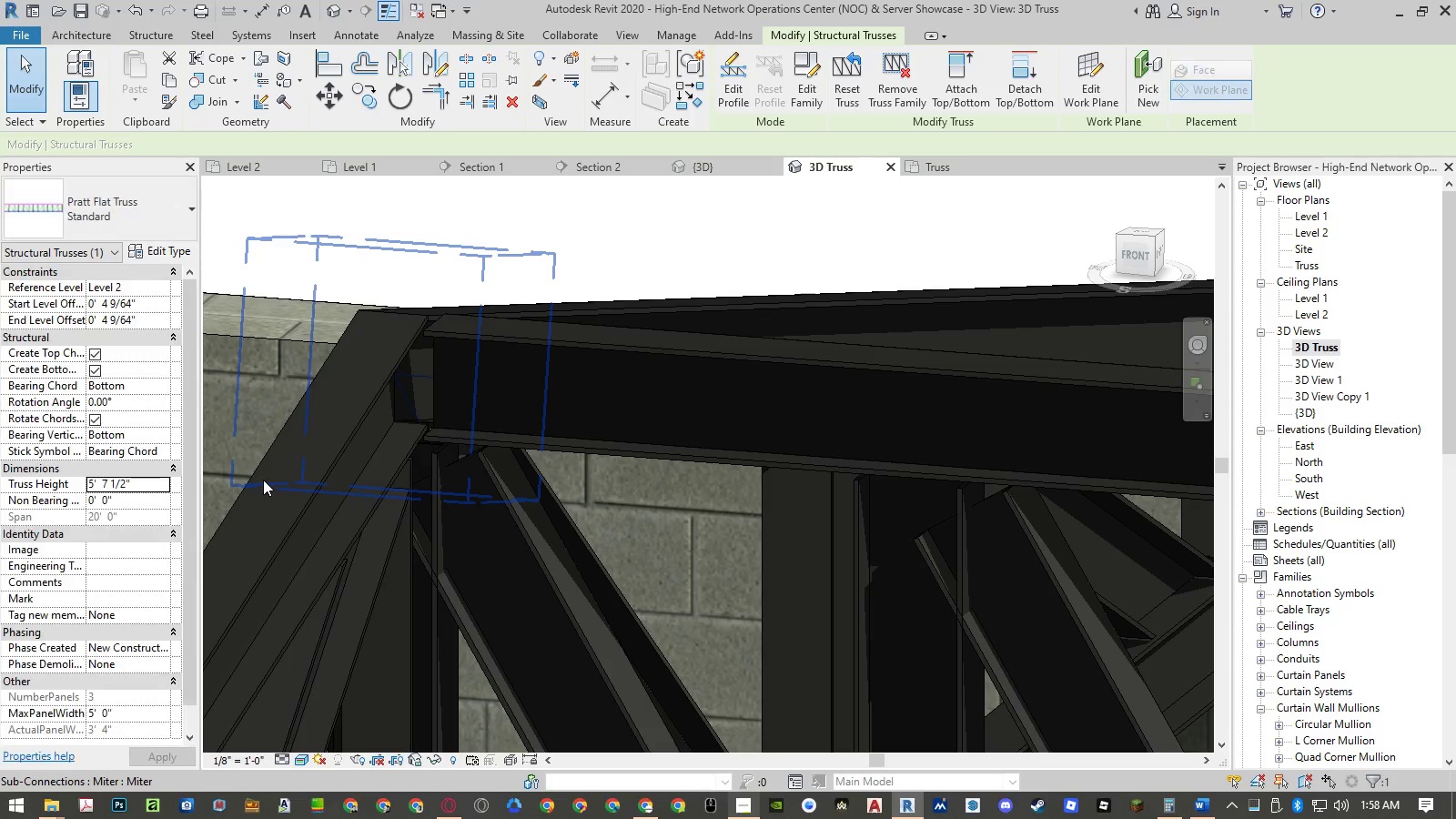 
key(Shift+ShiftRight)
 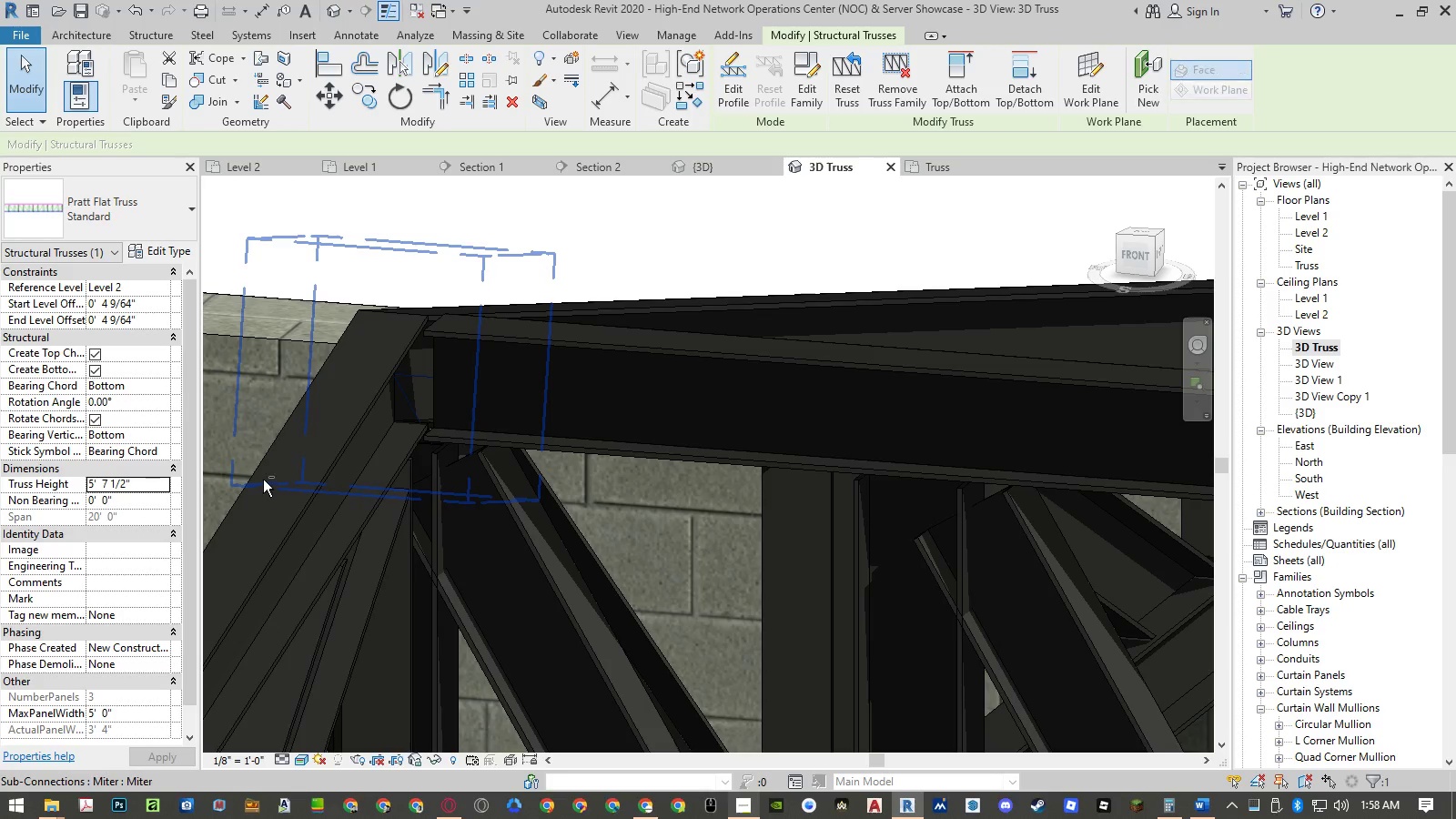 
key(Shift+Quote)
 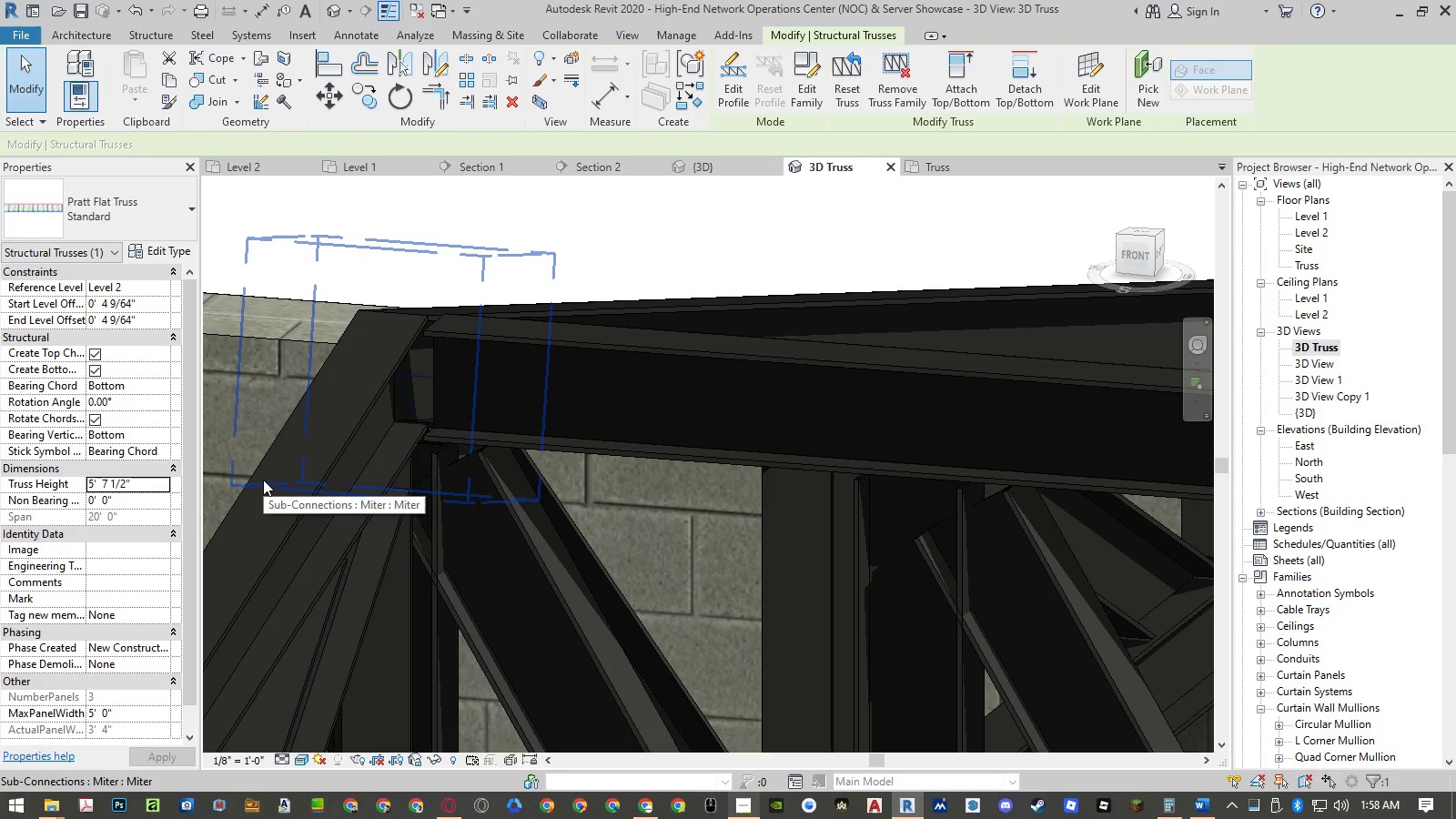 
key(Enter)
 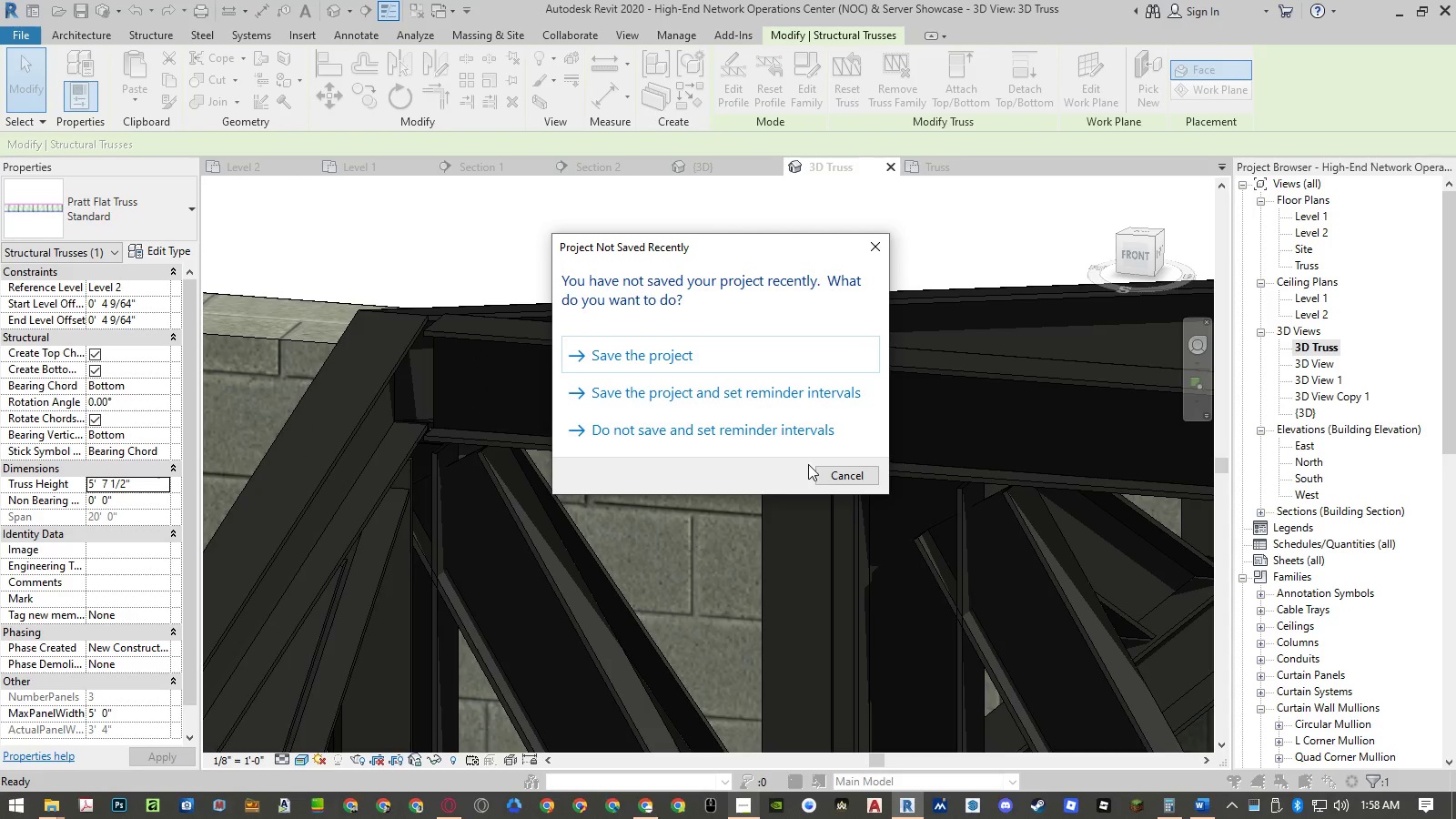 
left_click([758, 361])
 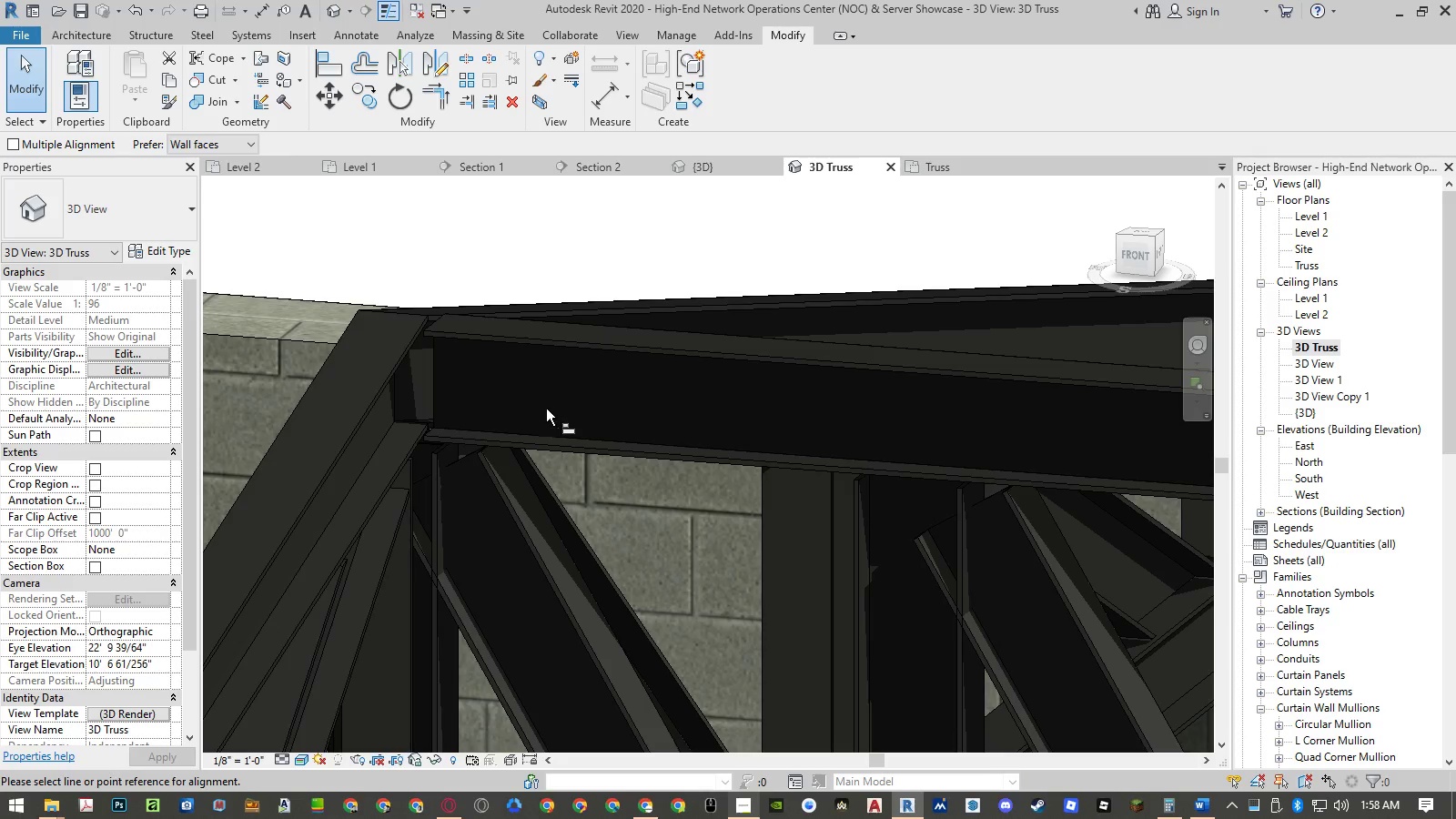 
wait(5.69)
 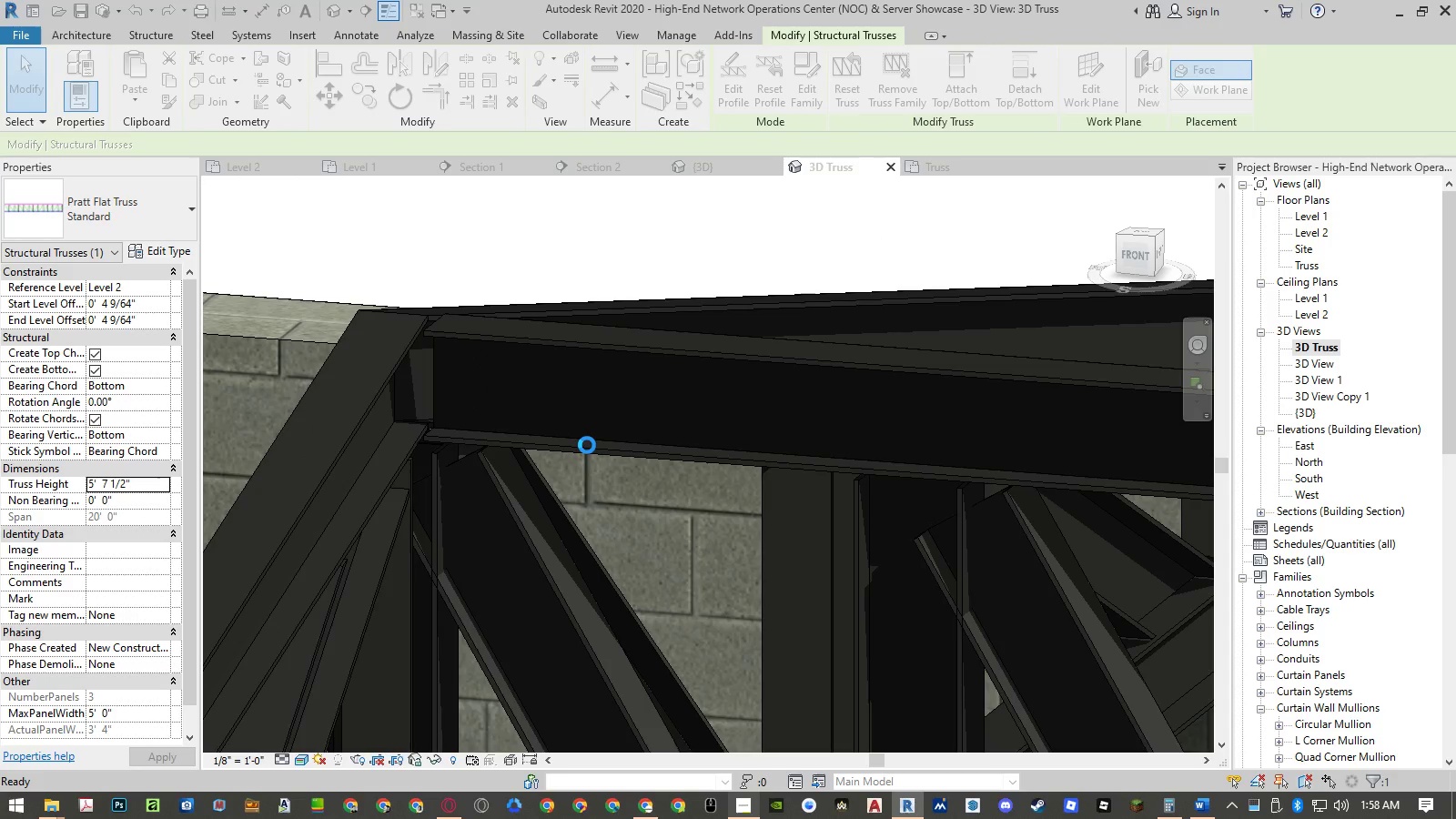 
key(Escape)
 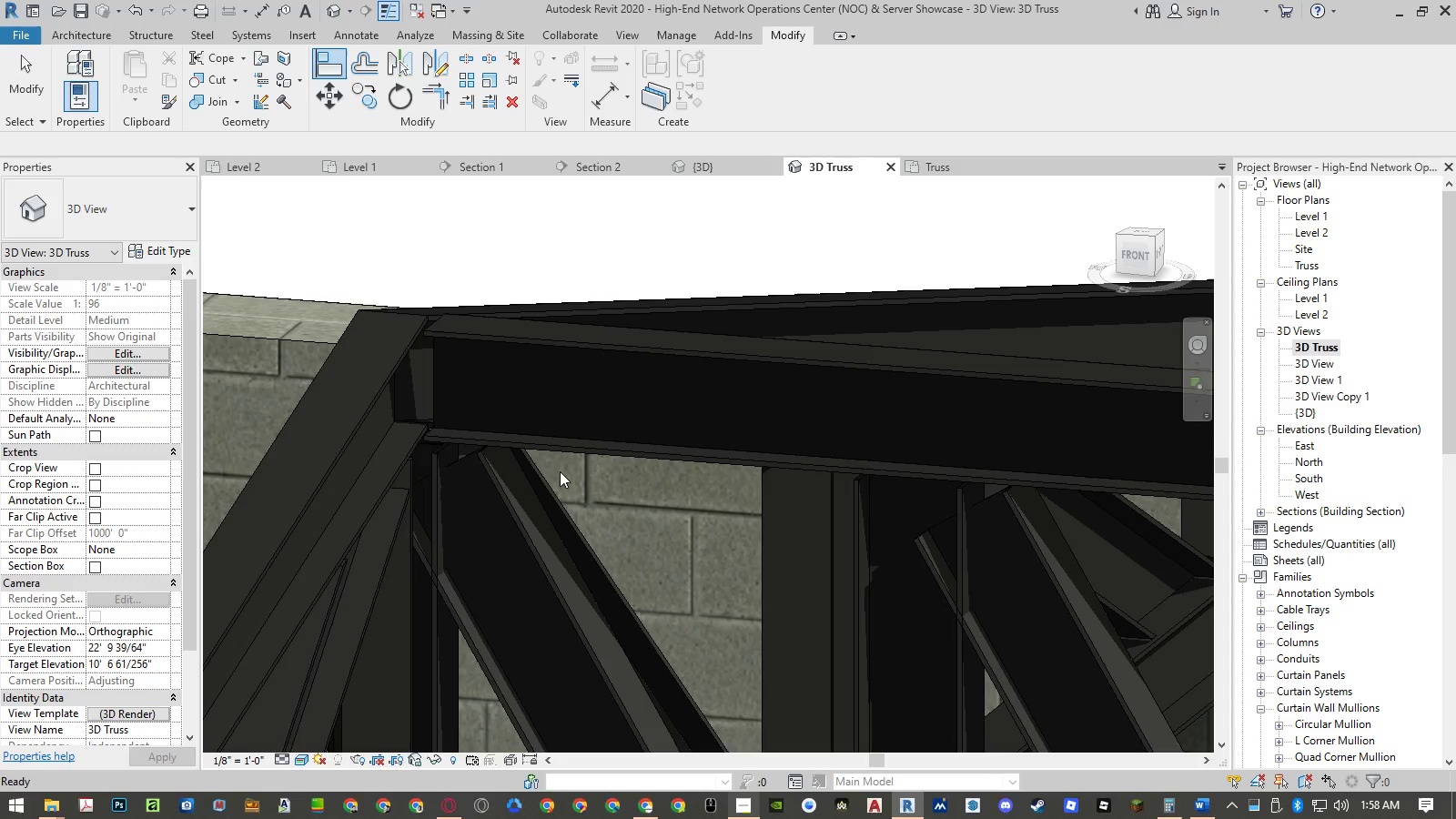 
key(Escape)
 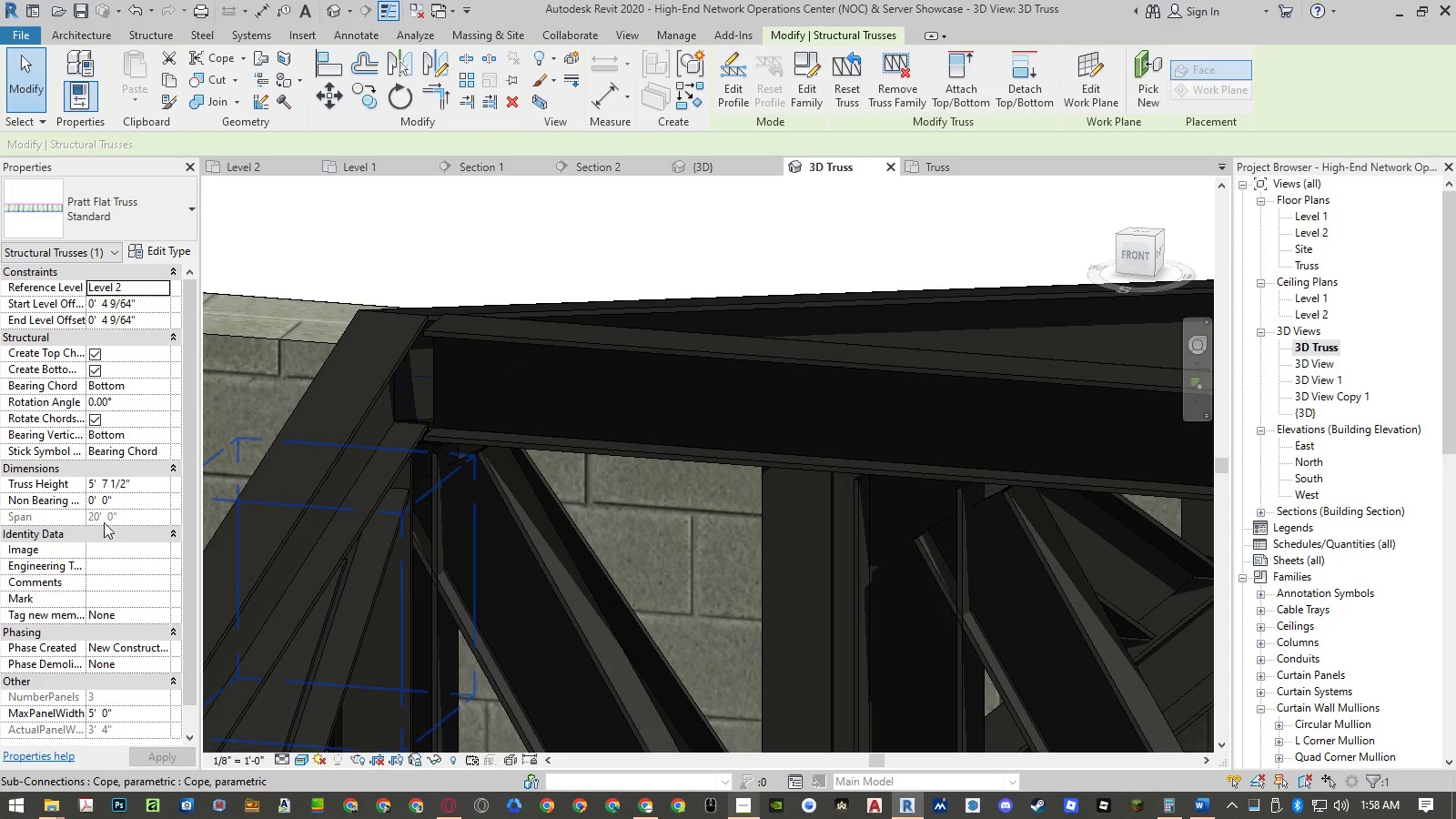 
wait(6.0)
 